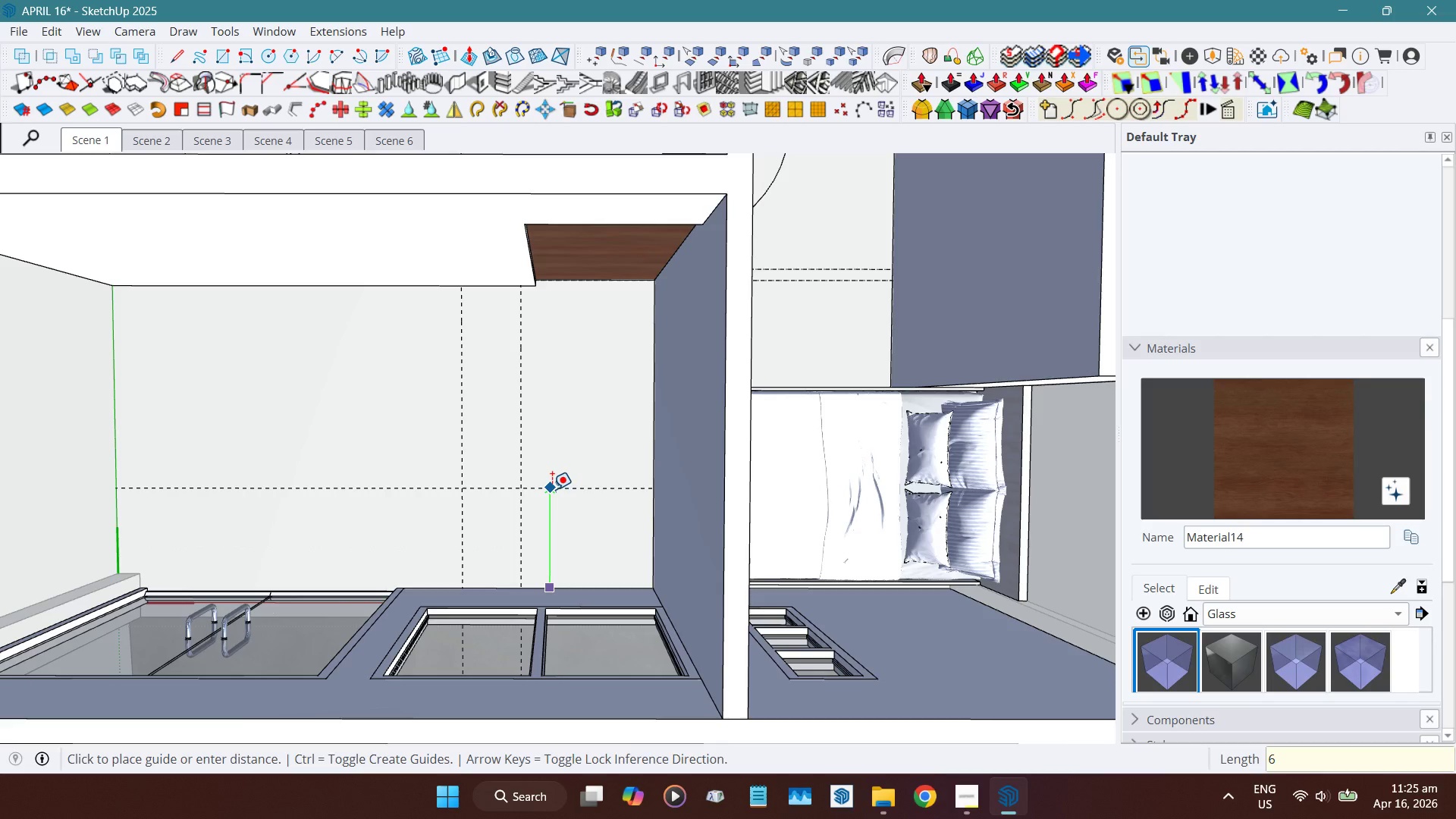 
key(Numpad0)
 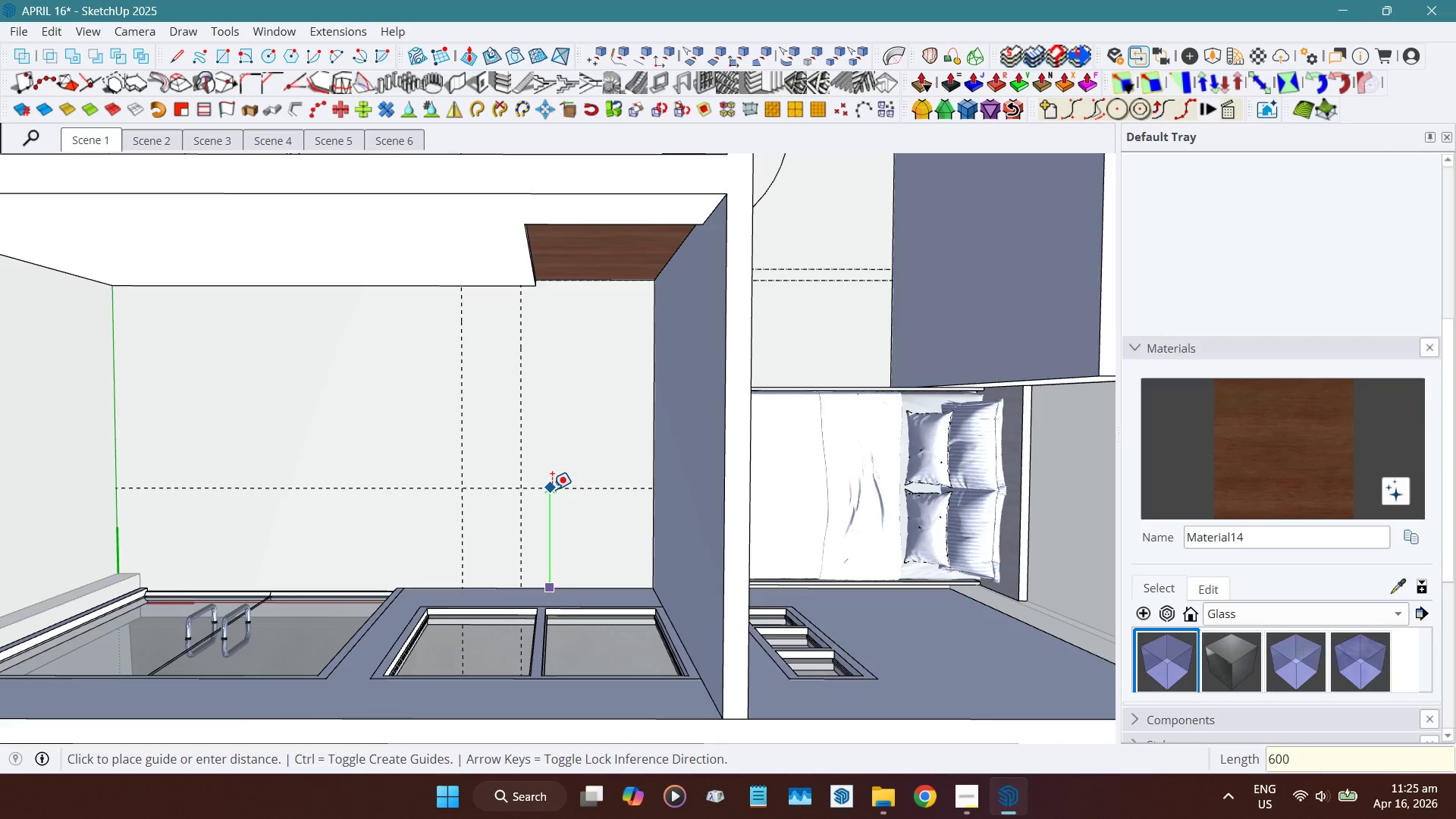 
key(Numpad0)
 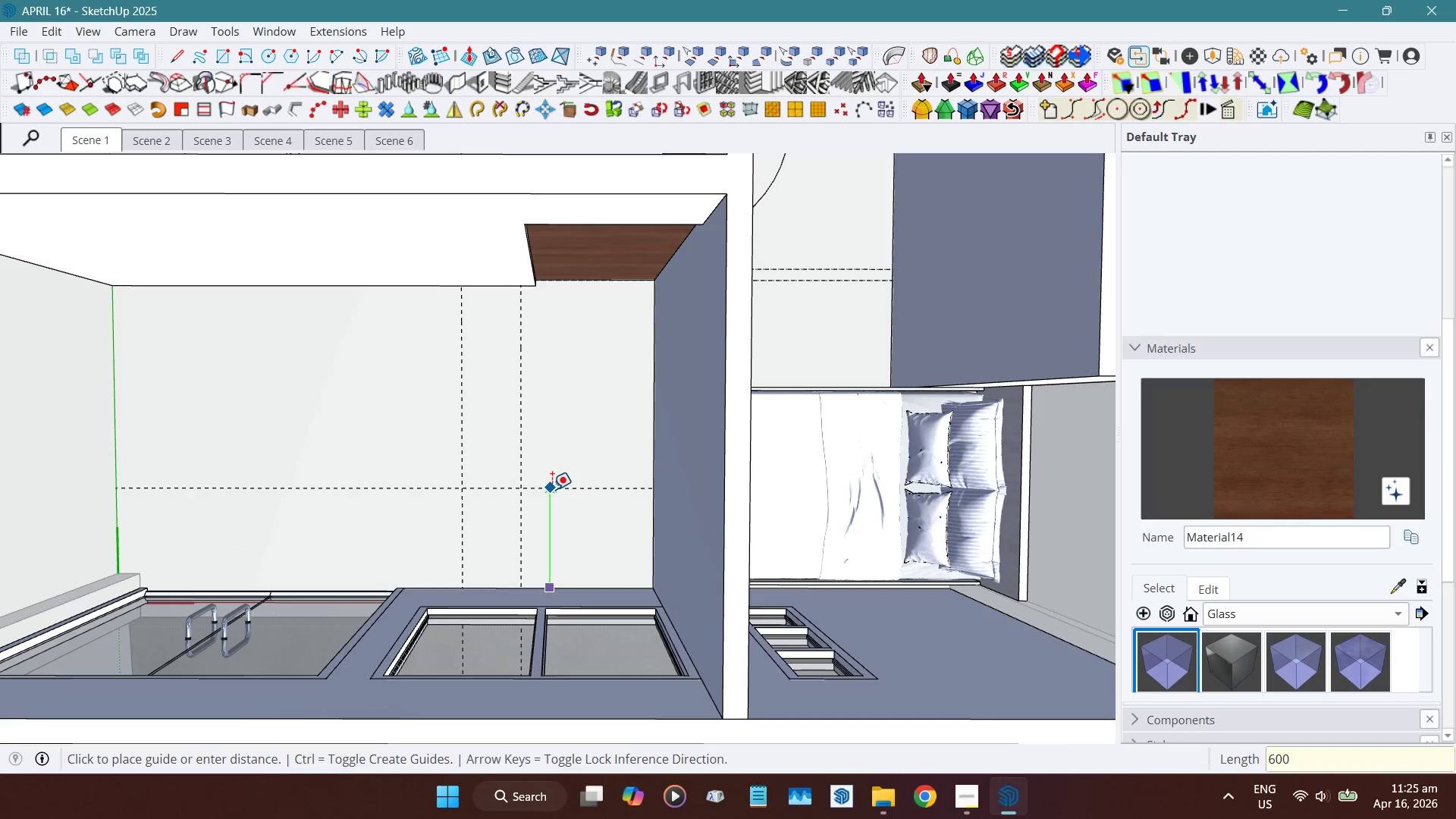 
key(NumpadEnter)
 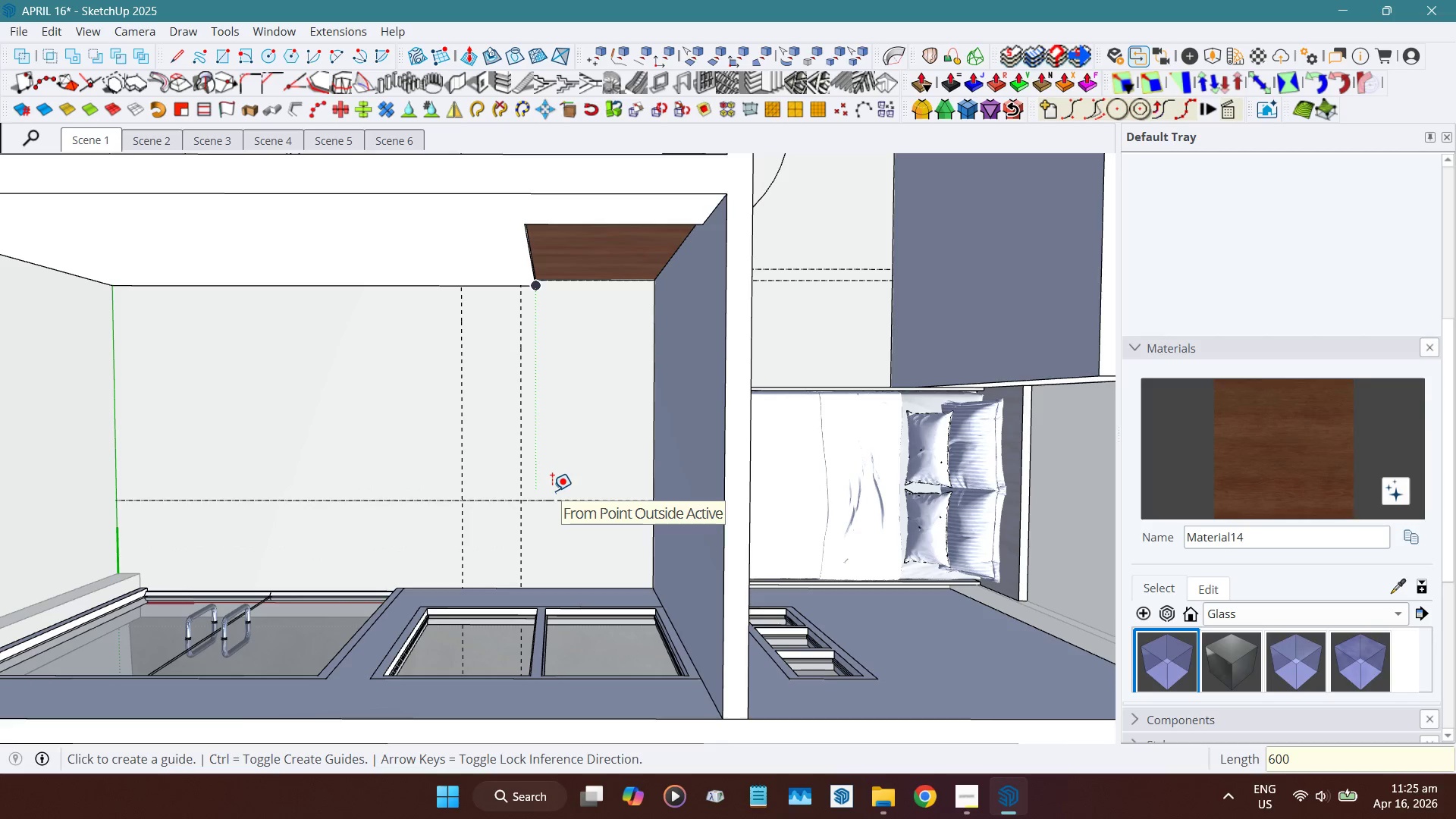 
key(Numpad8)
 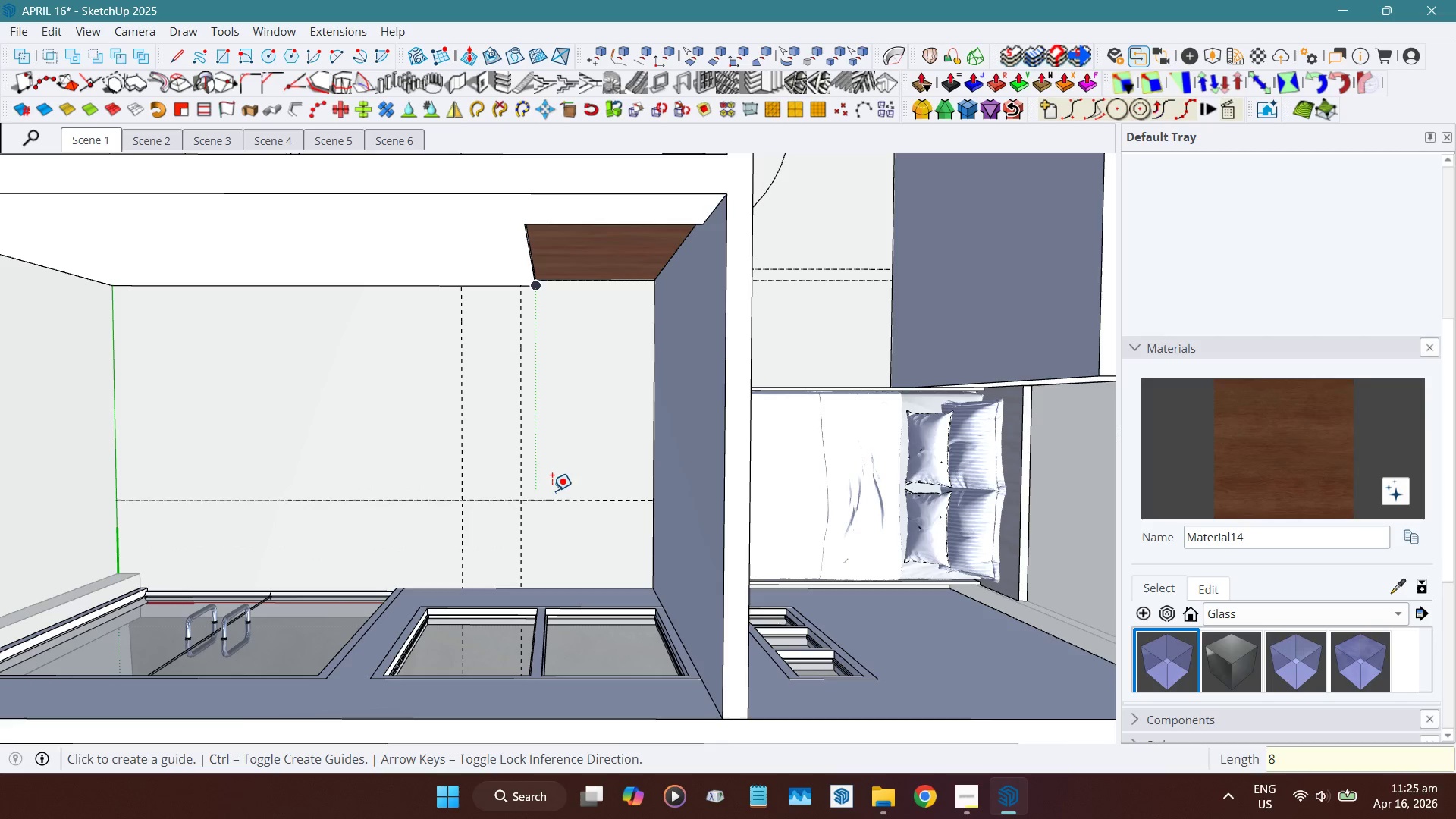 
key(Numpad0)
 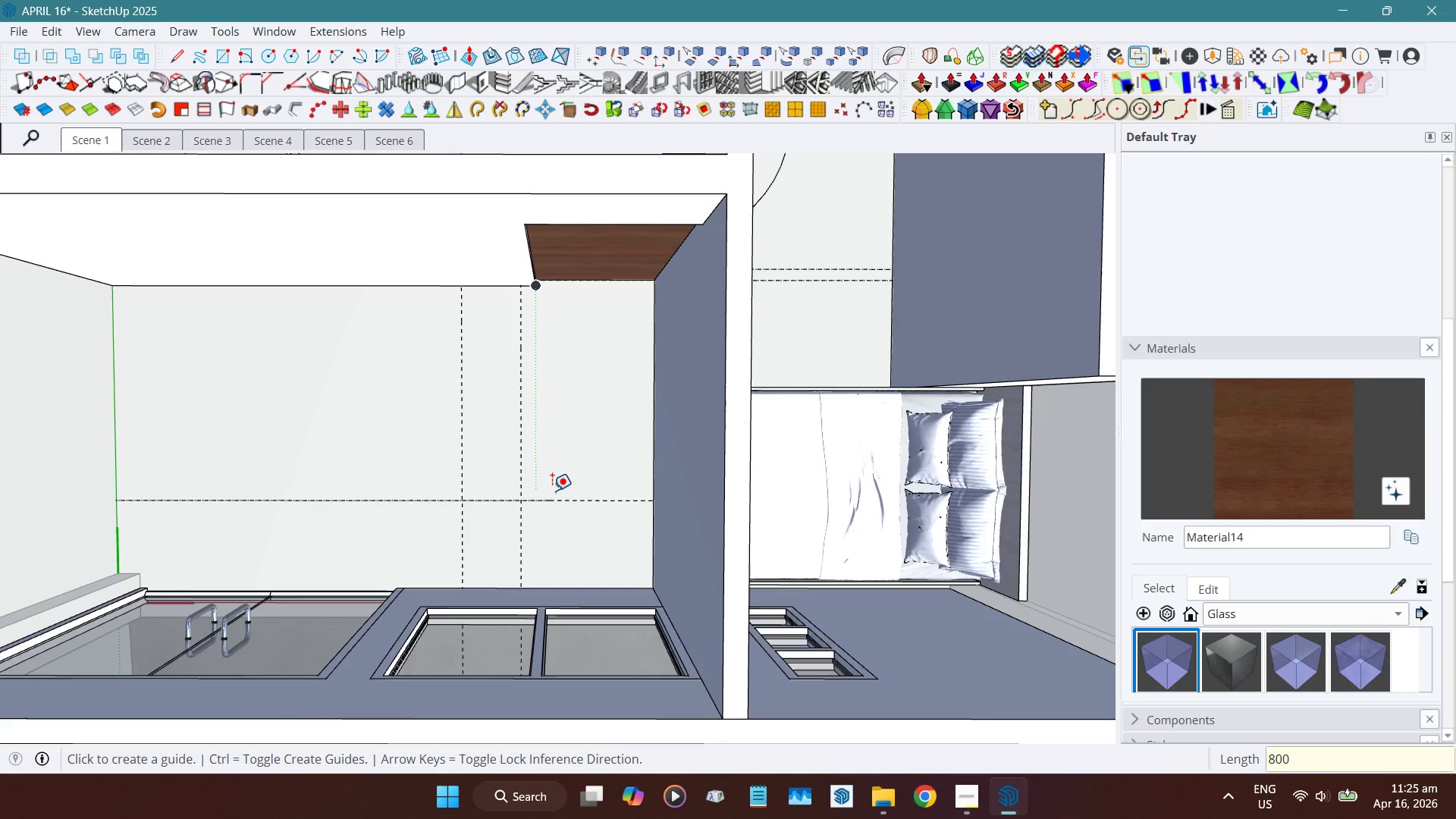 
key(Numpad0)
 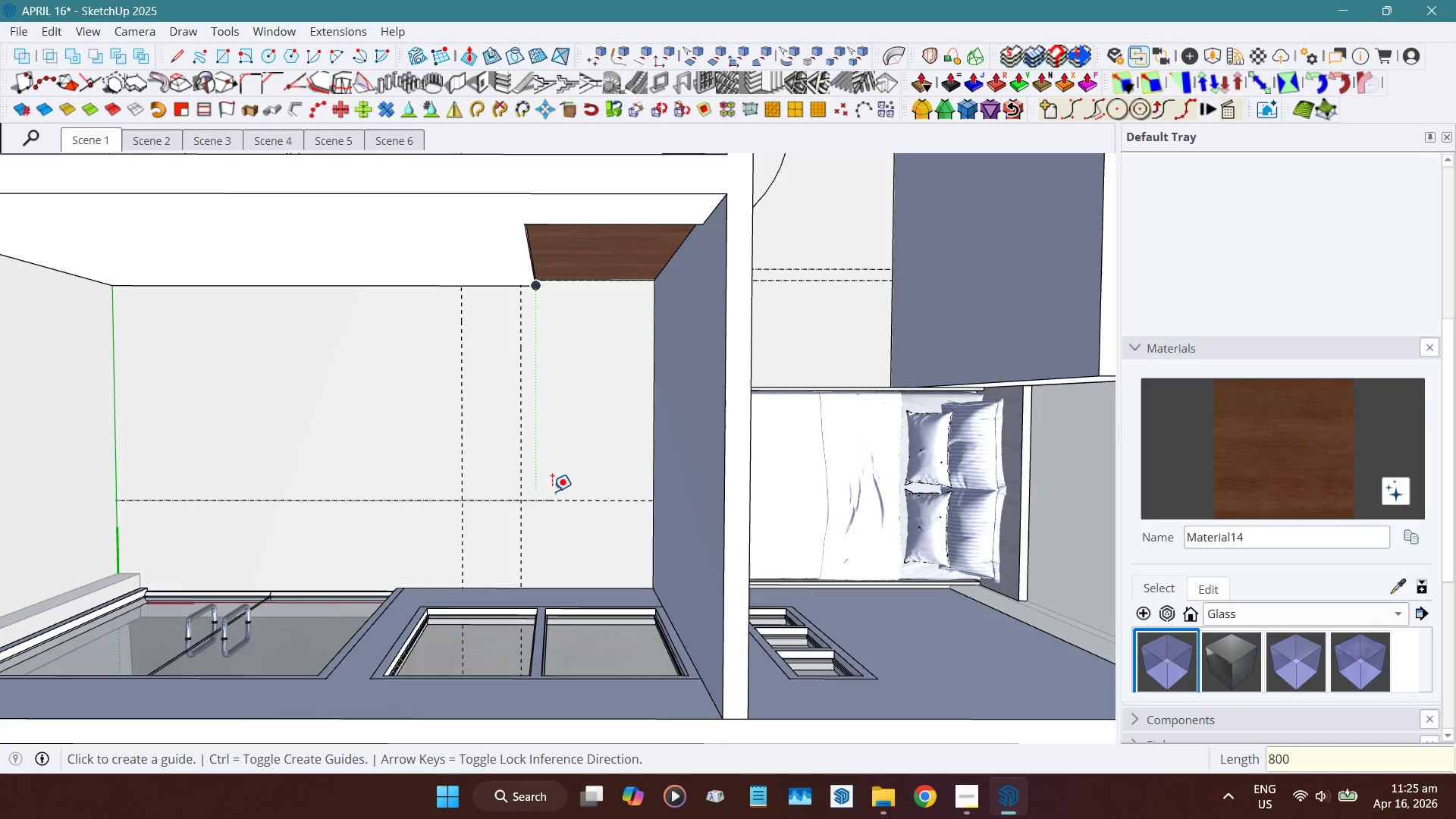 
key(NumpadEnter)
 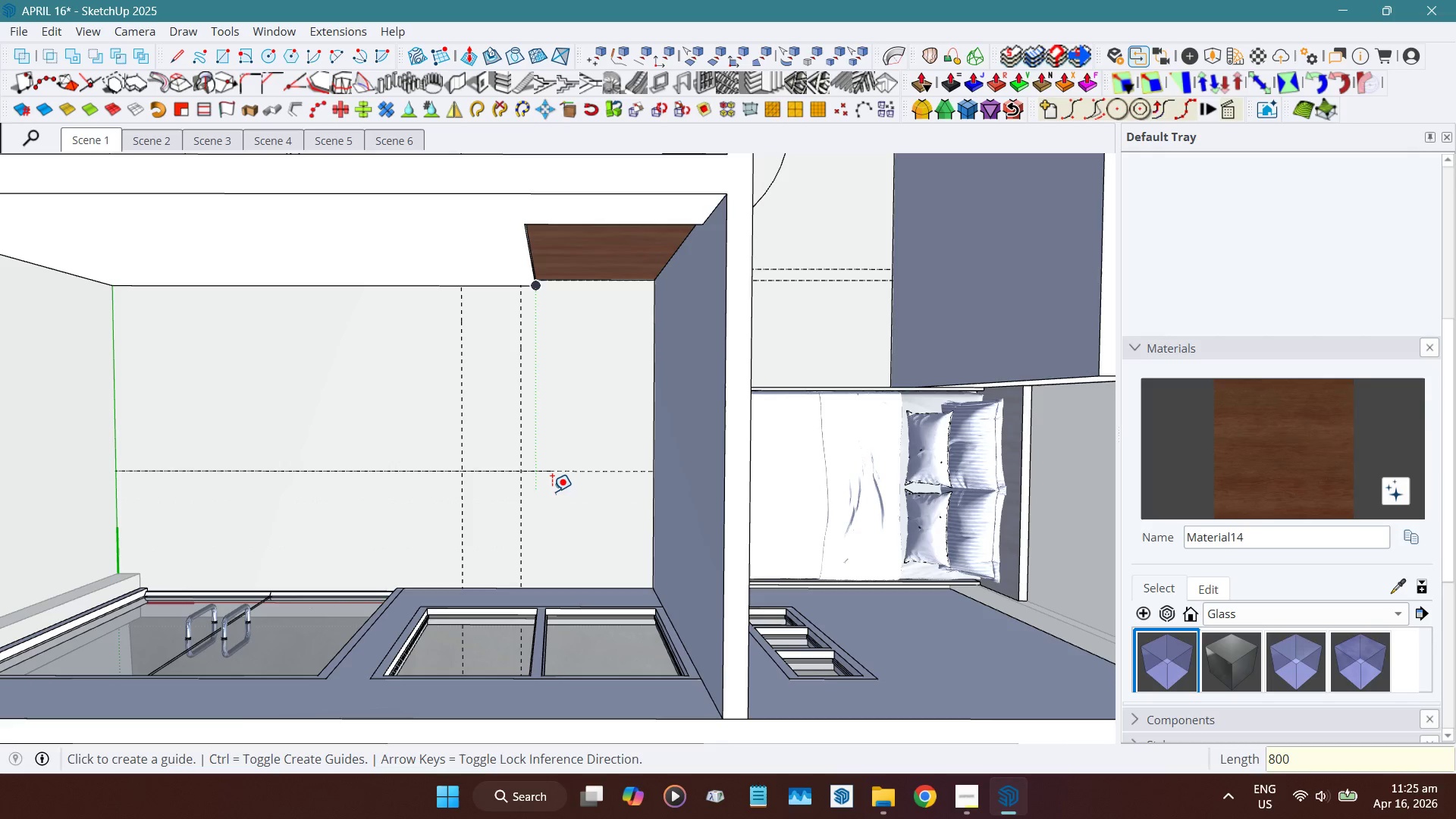 
key(R)
 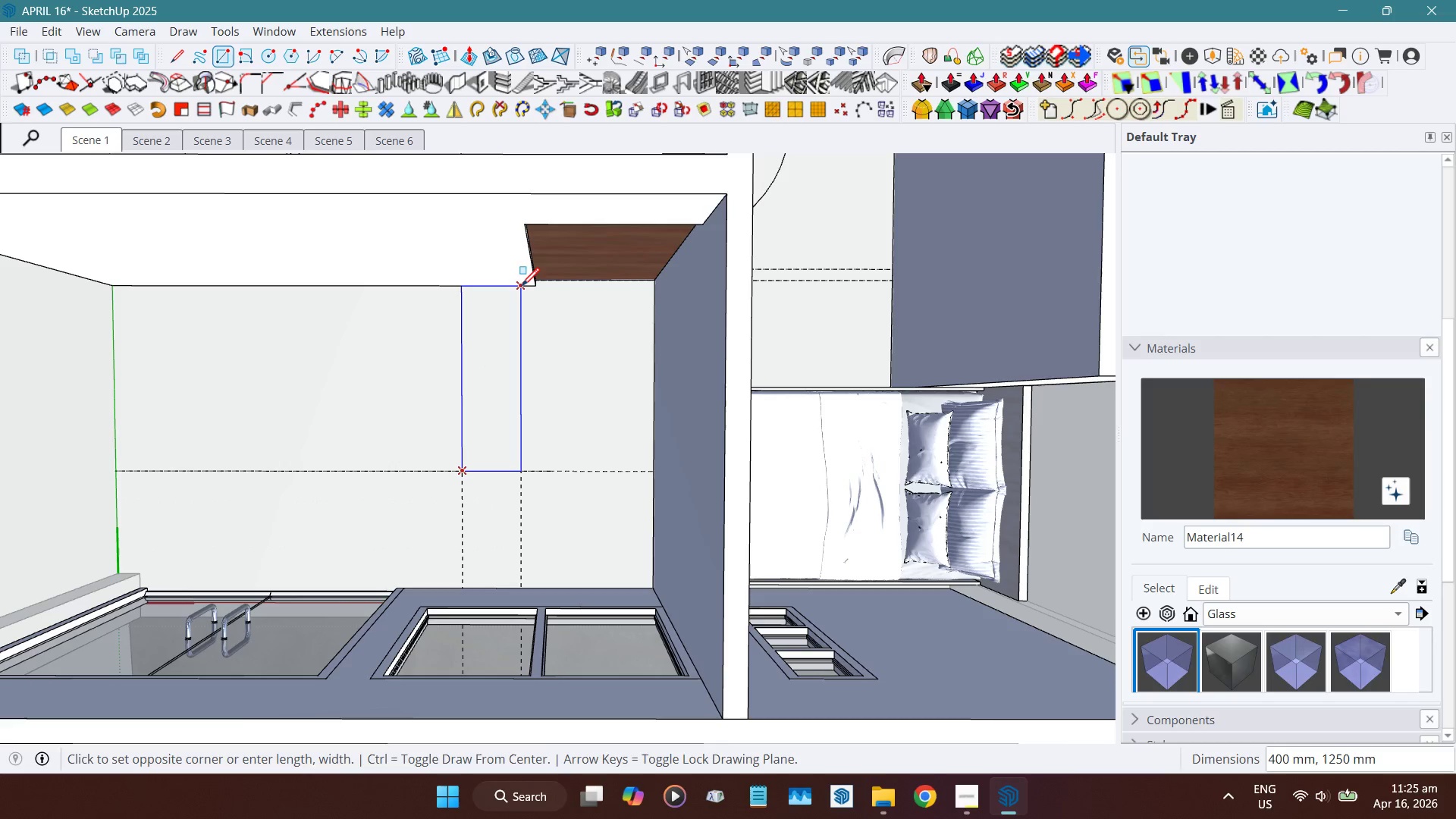 
left_click([517, 287])
 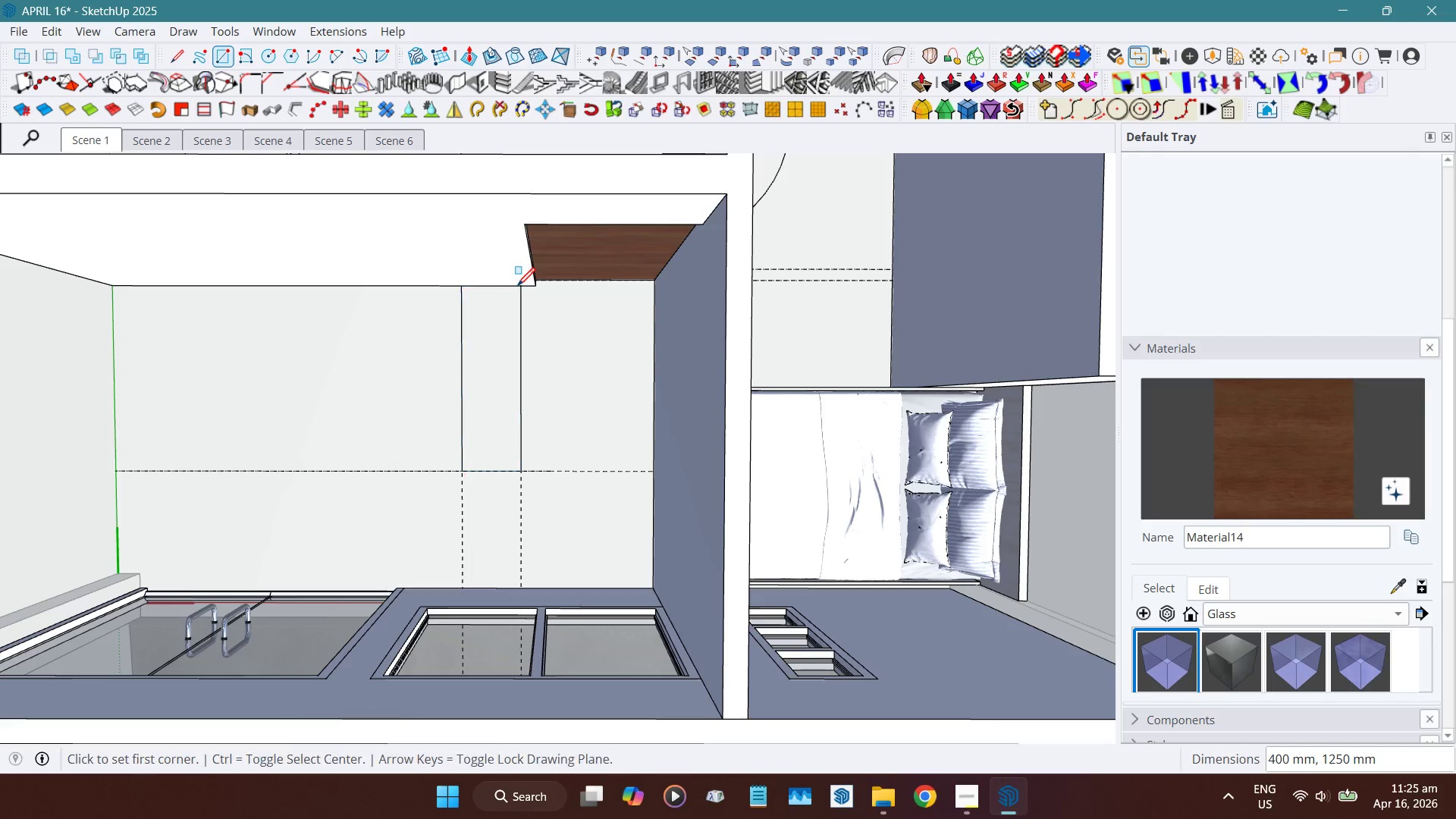 
key(Space)
 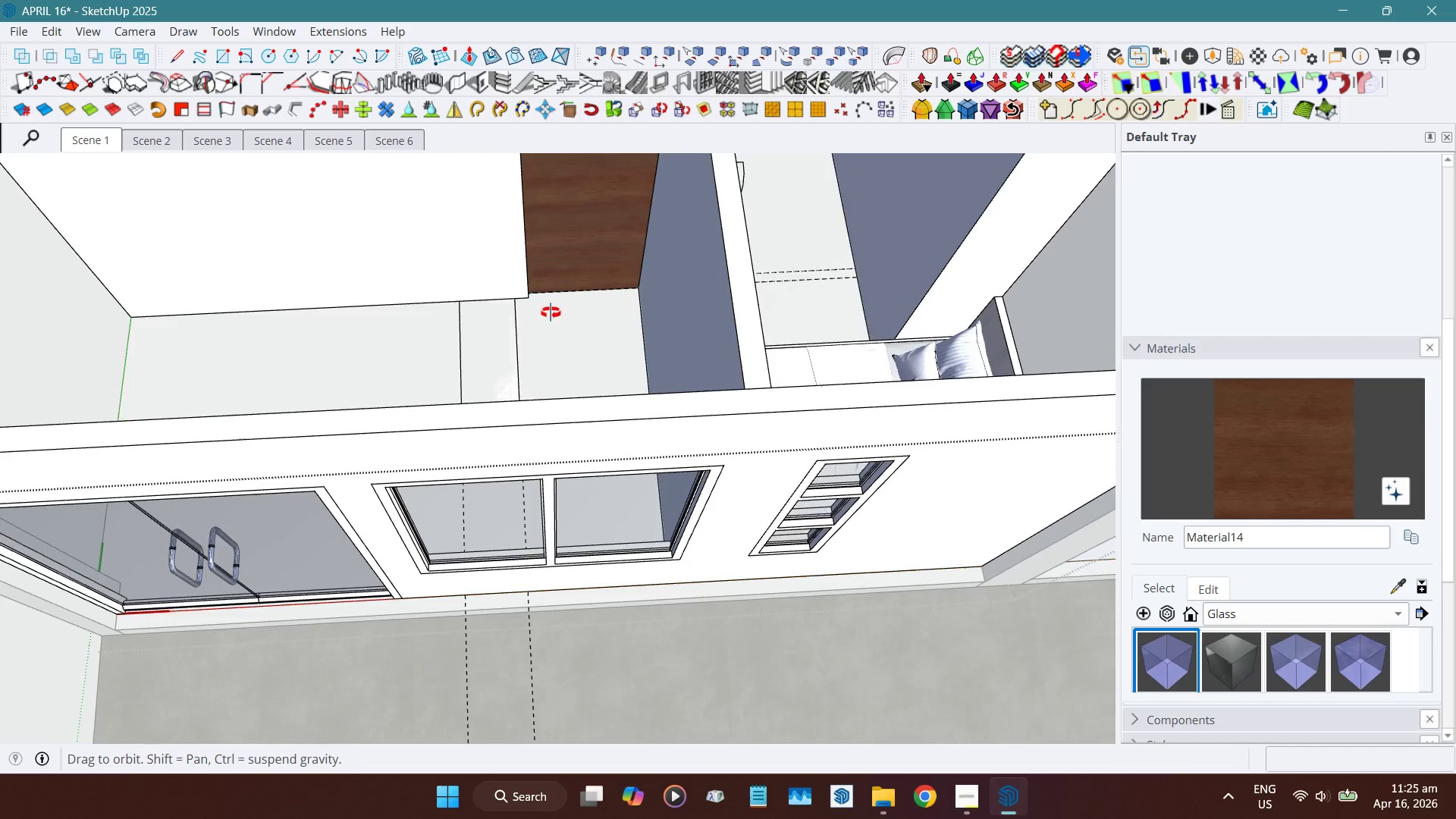 
hold_key(key=ShiftLeft, duration=0.42)
 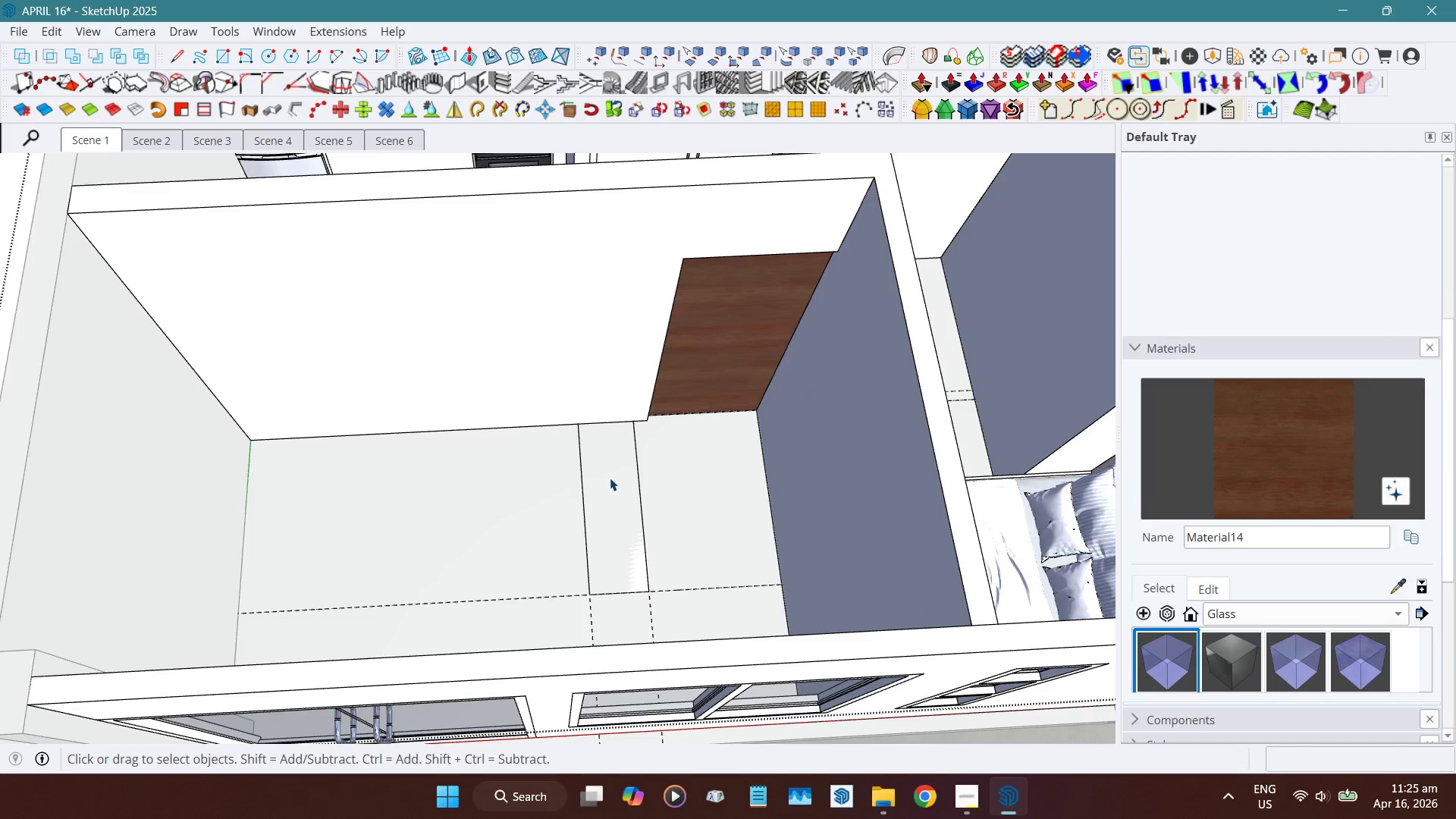 
left_click([610, 477])
 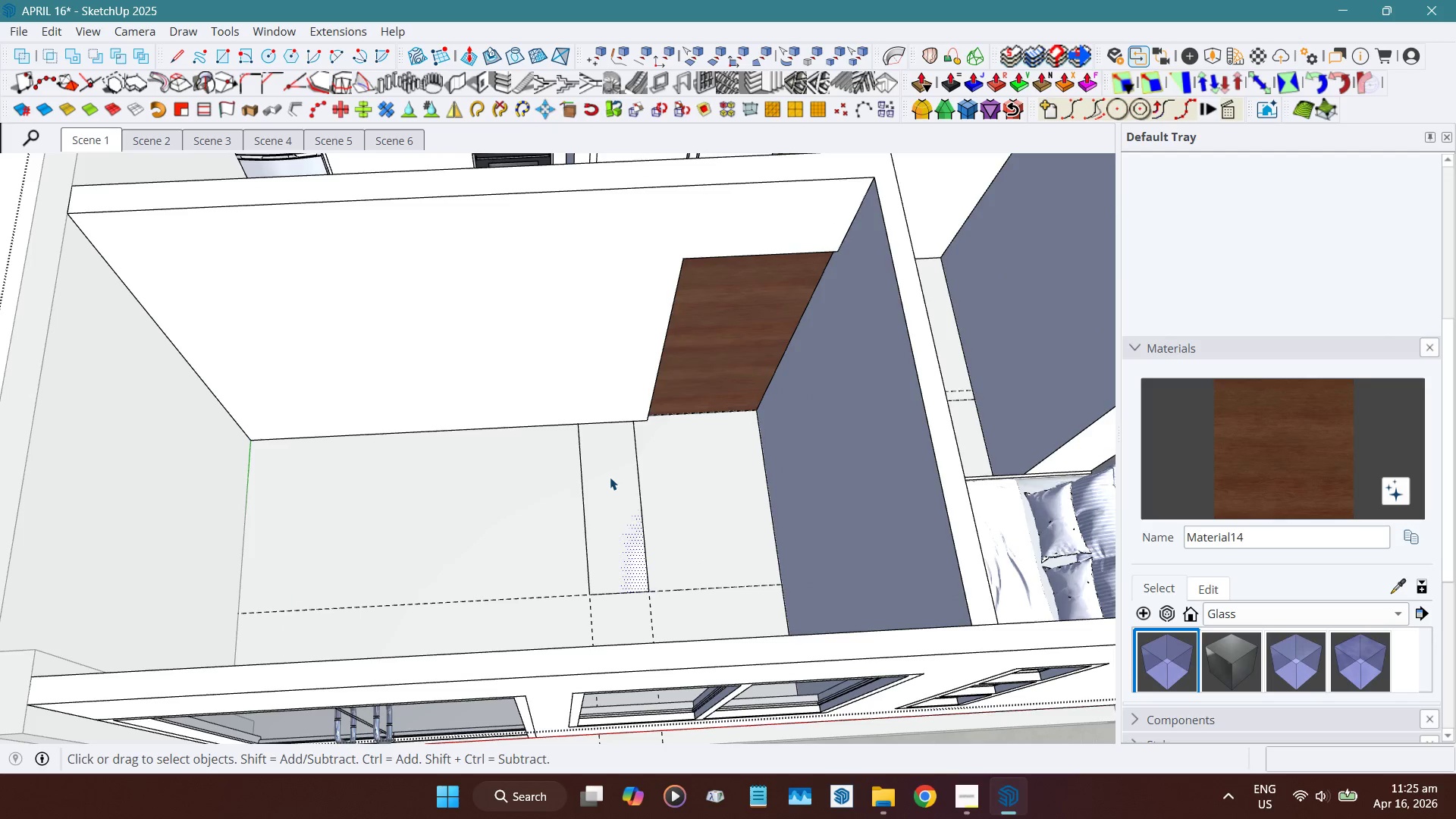 
key(Shift+D)
 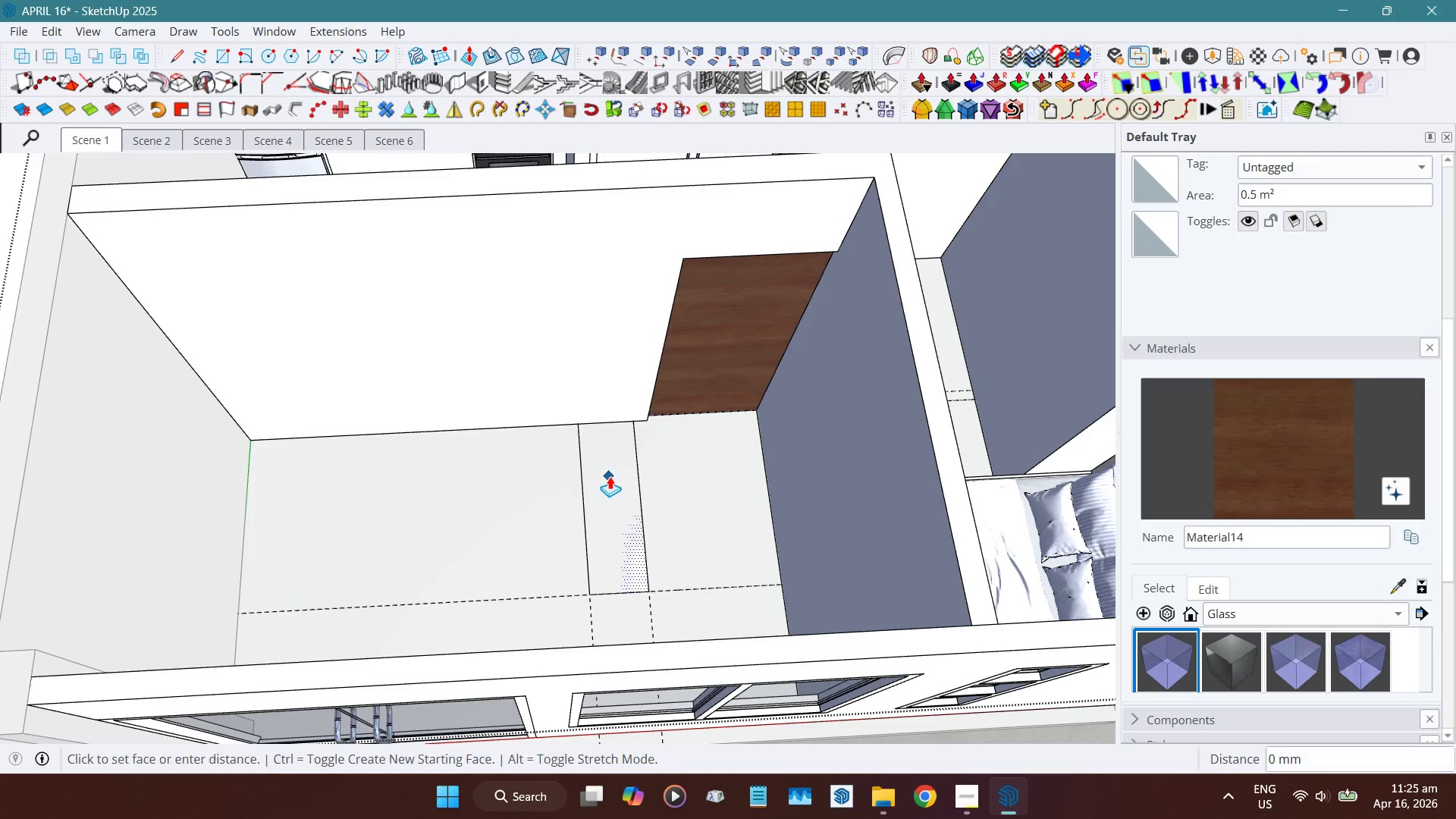 
left_click_drag(start_coordinate=[610, 476], to_coordinate=[602, 393])
 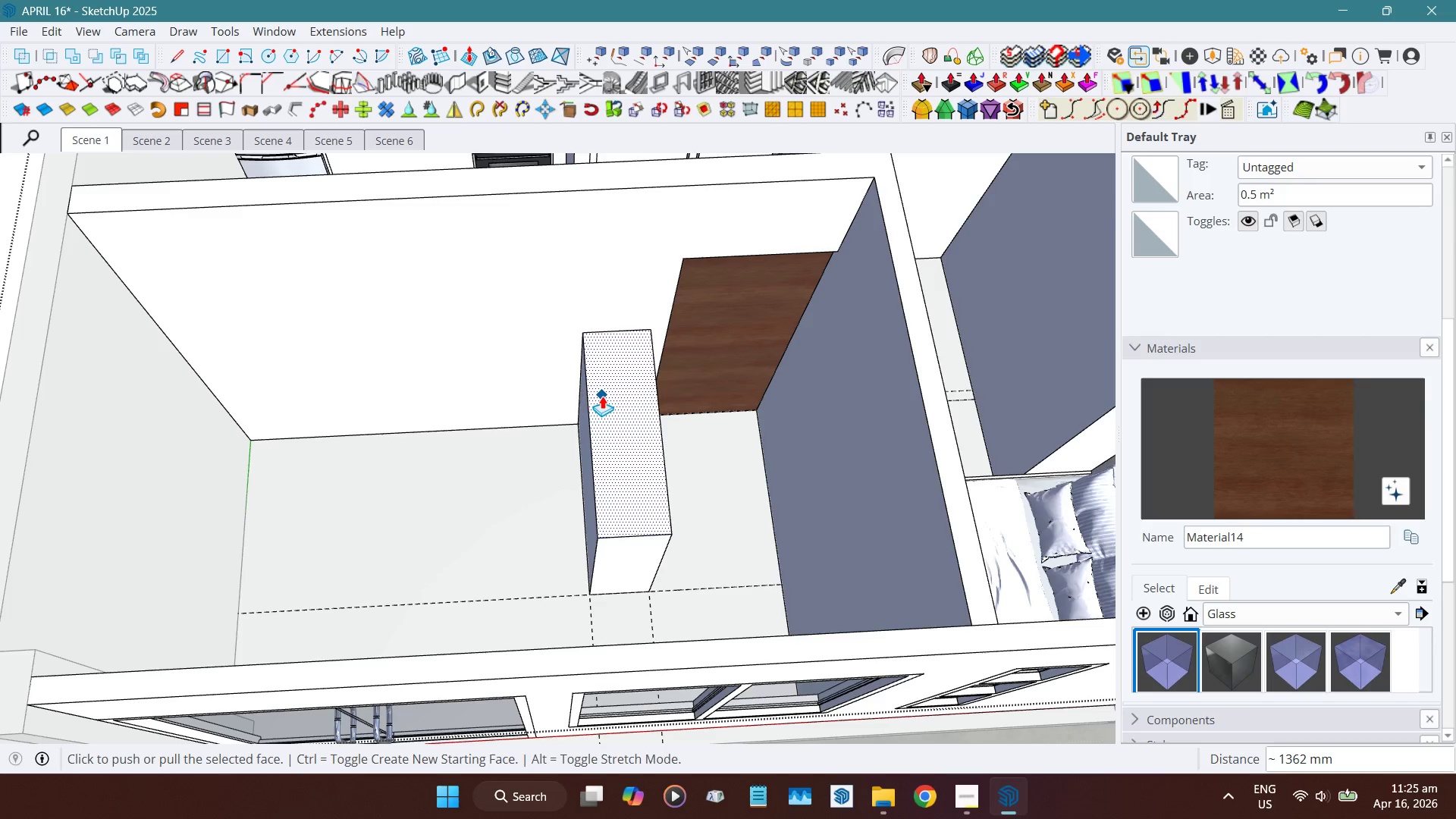 
wait(22.3)
 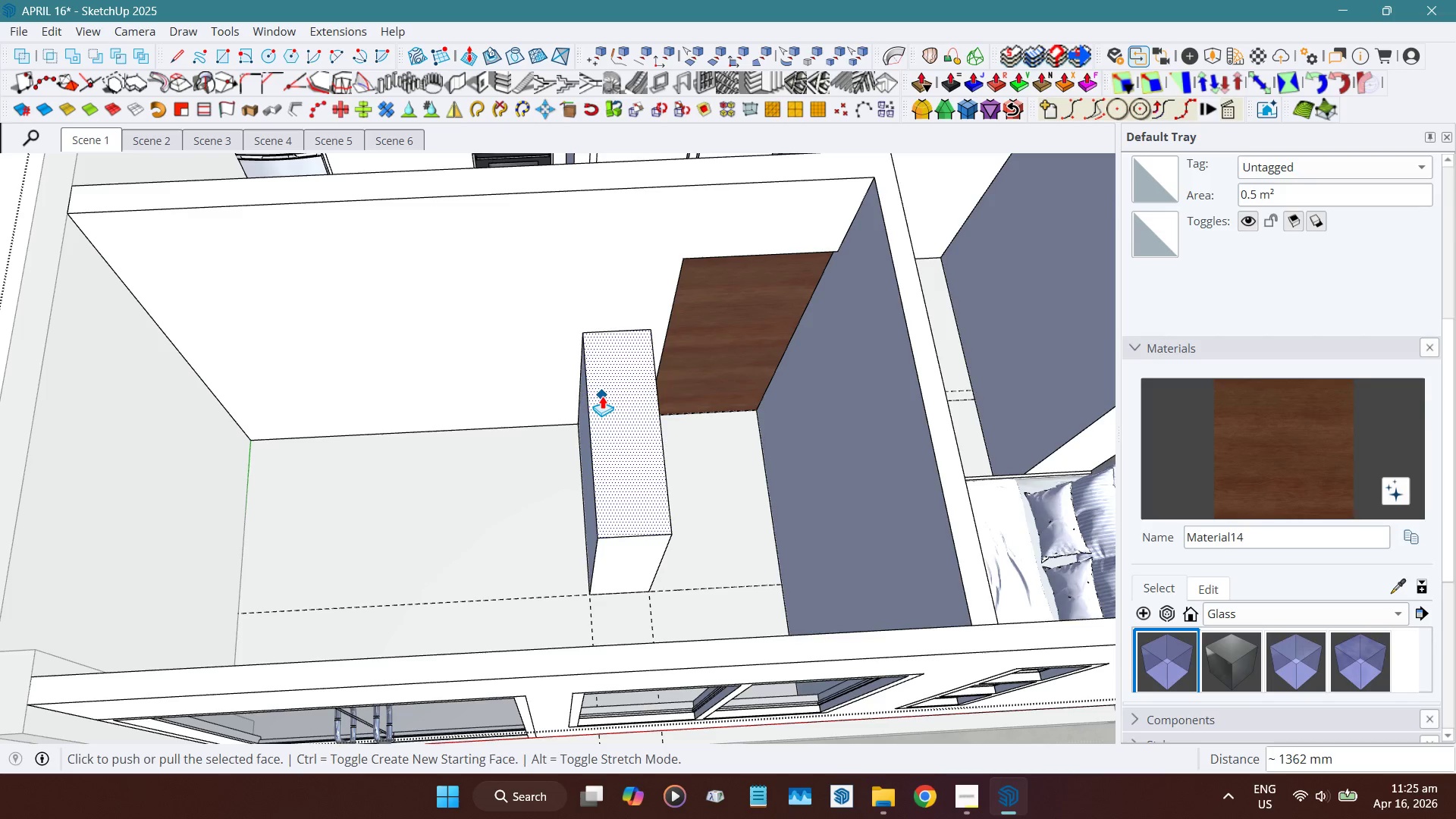 
key(Numpad9)
 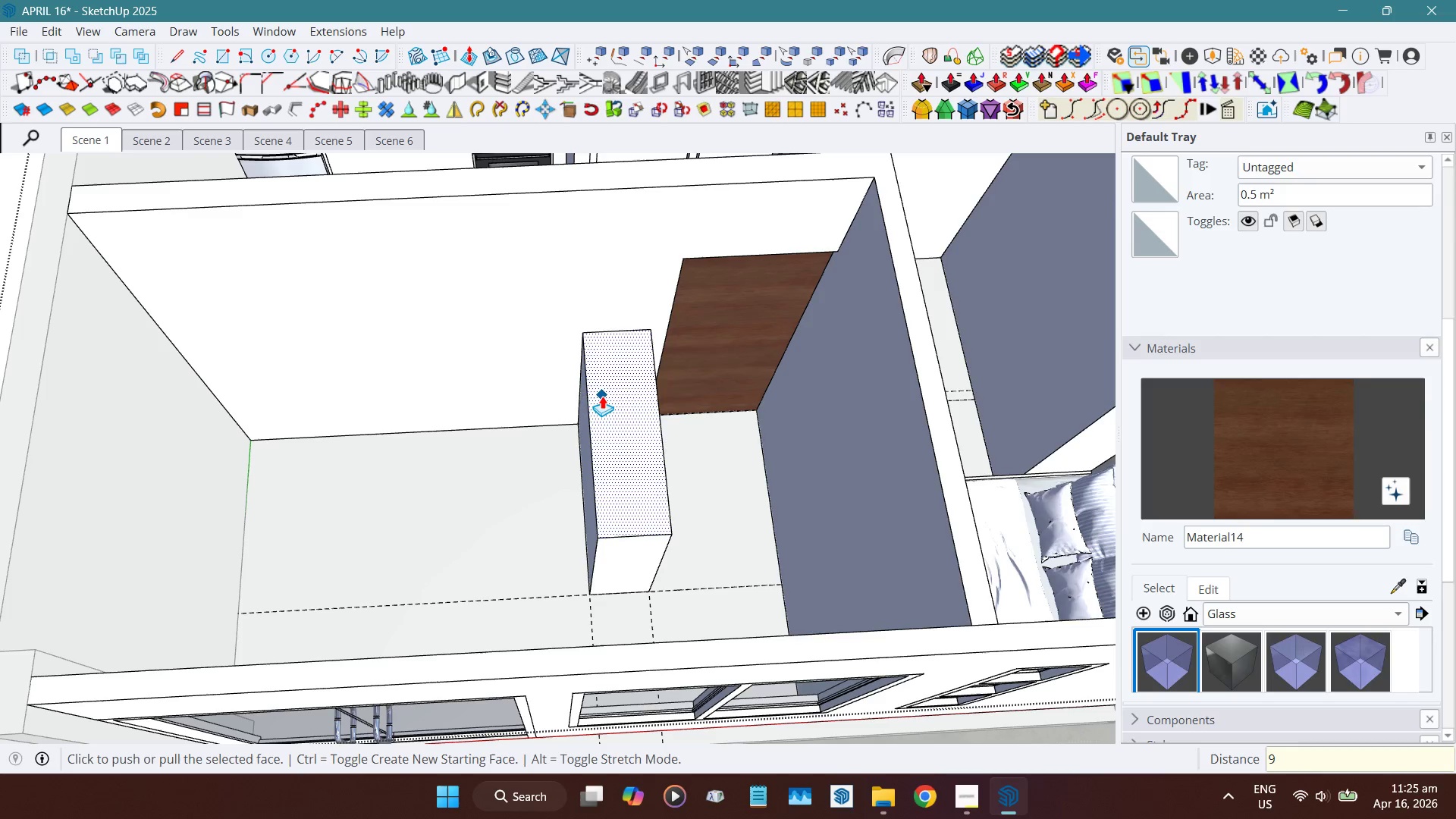 
key(Numpad0)
 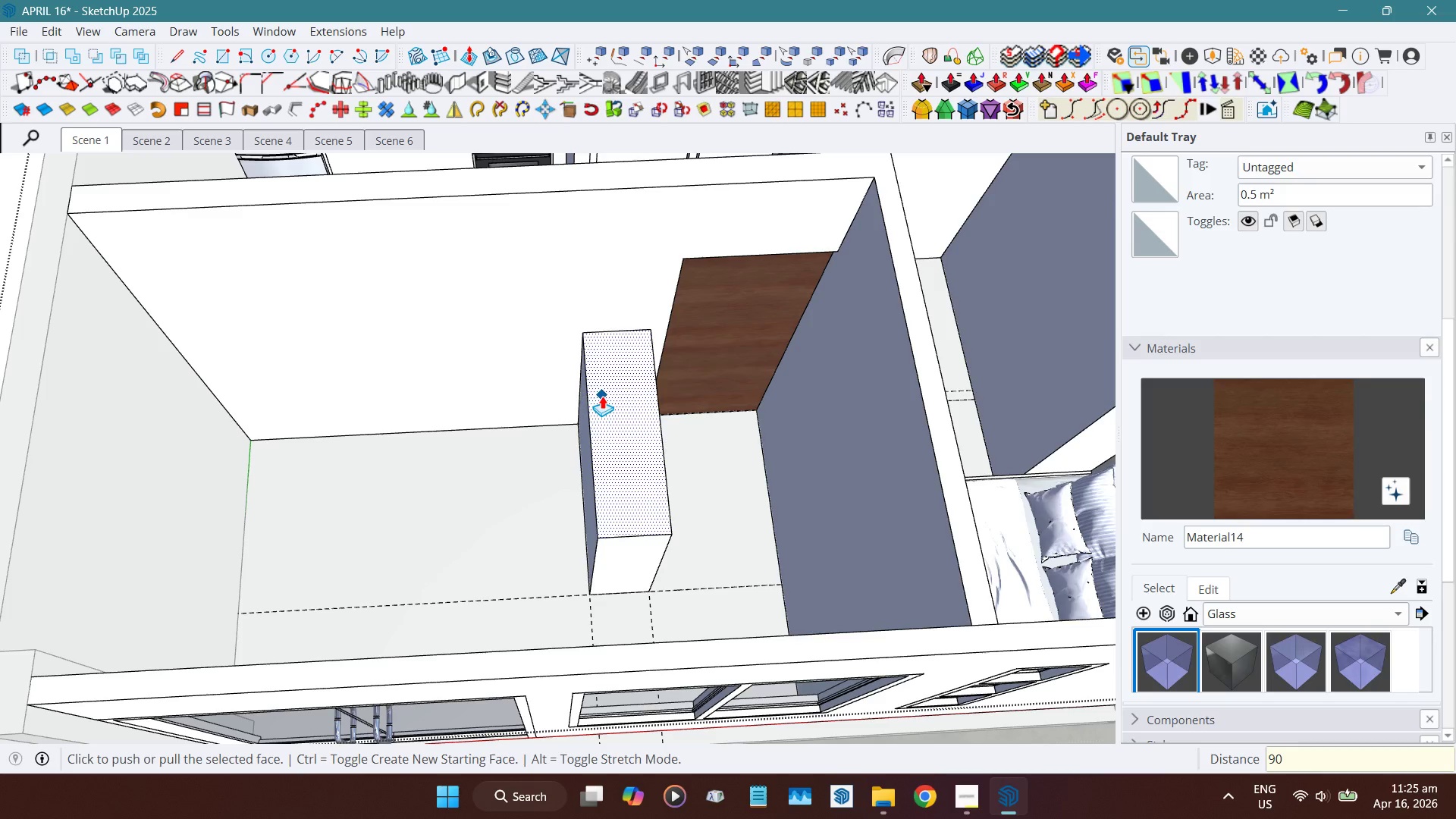 
key(Numpad0)
 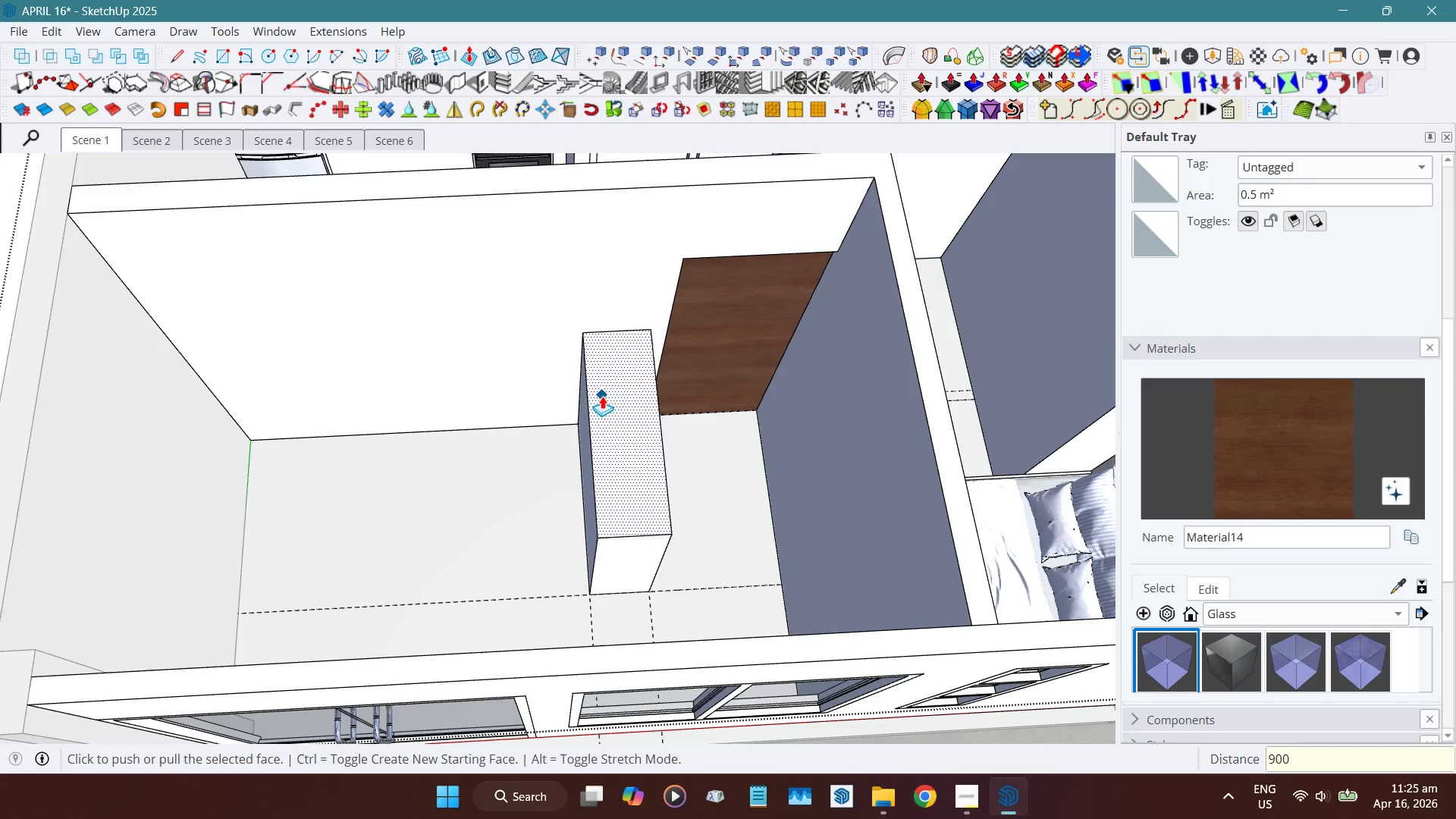 
key(NumpadEnter)
 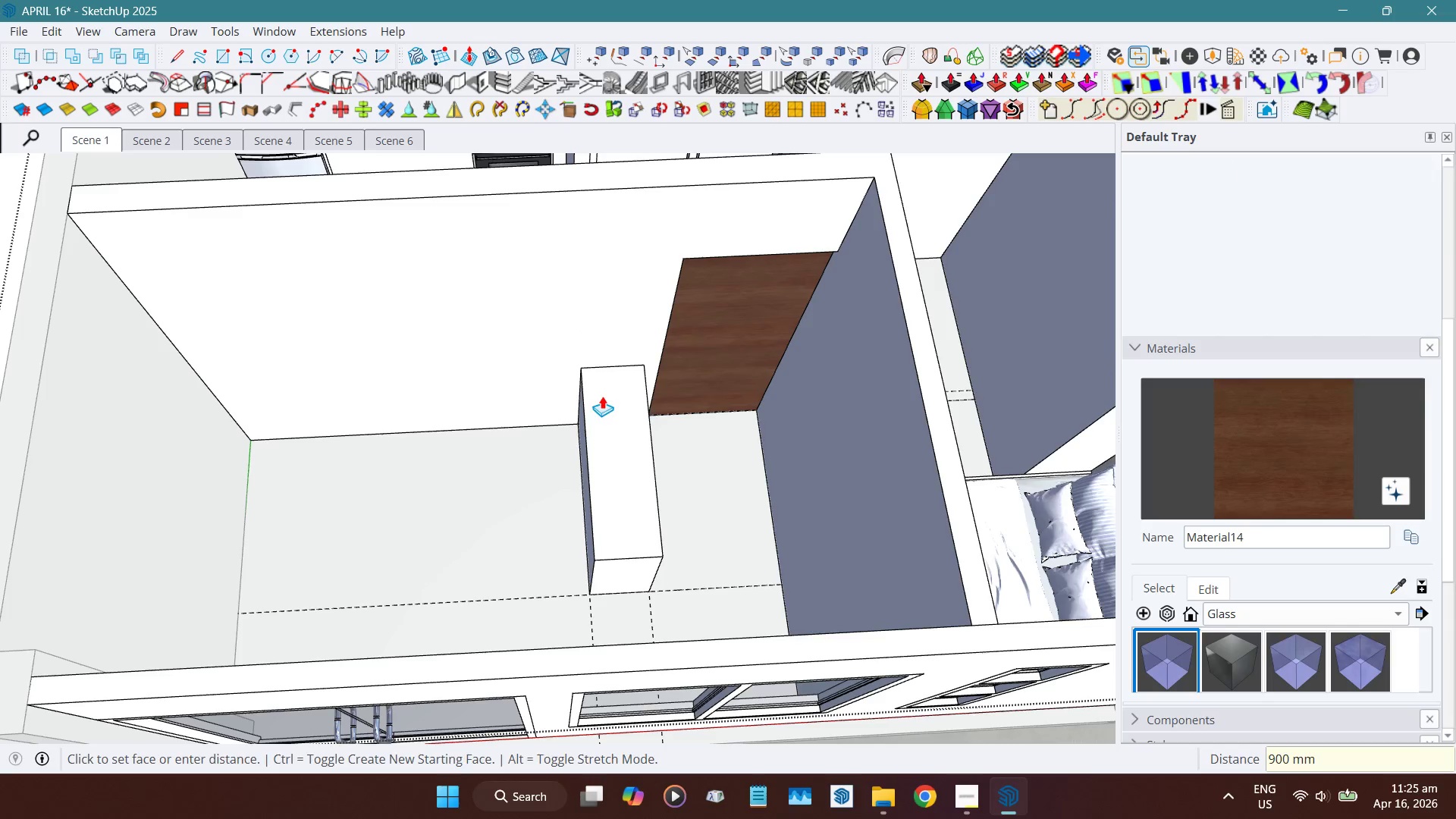 
key(Space)
 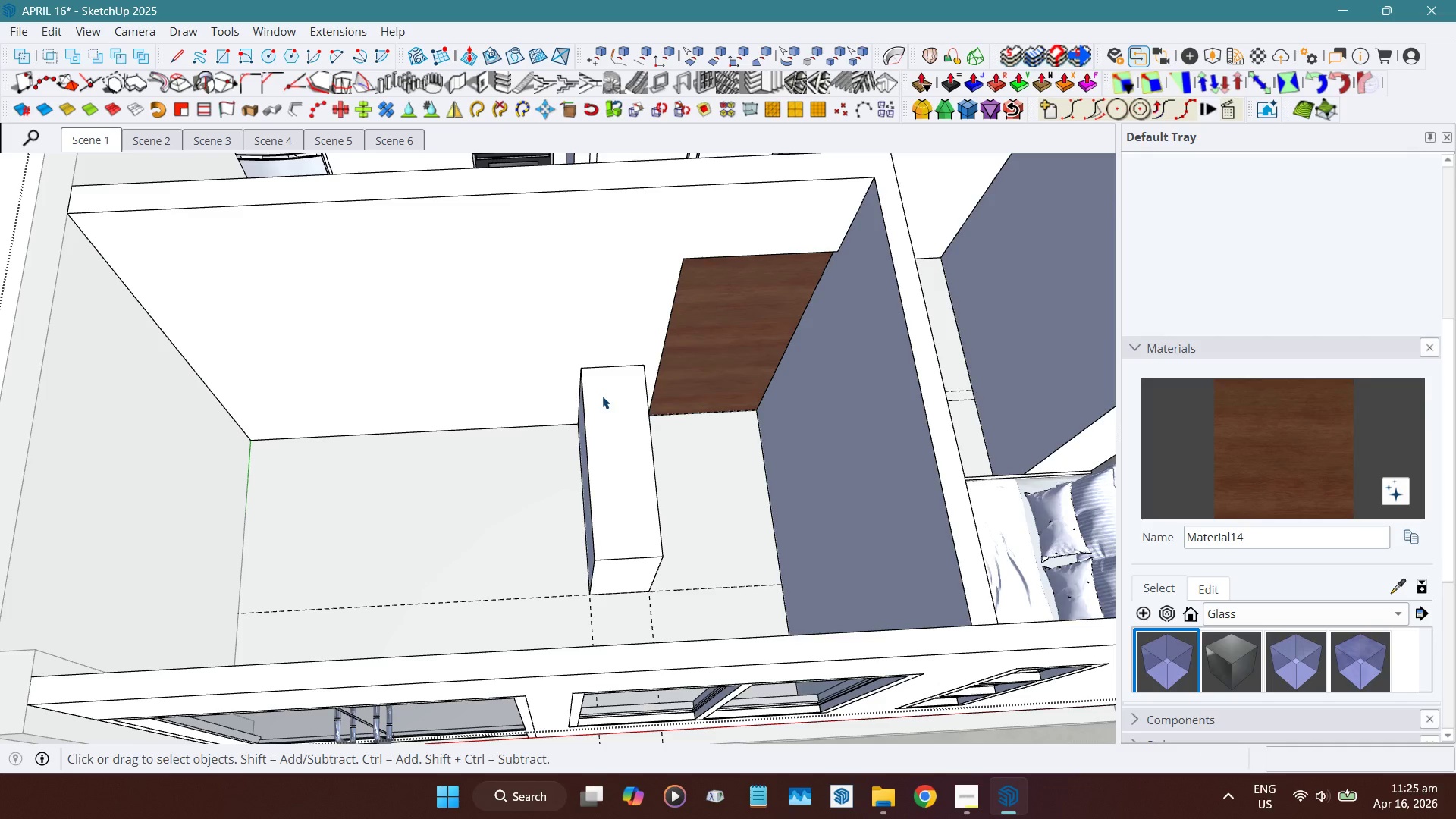 
double_click([602, 396])
 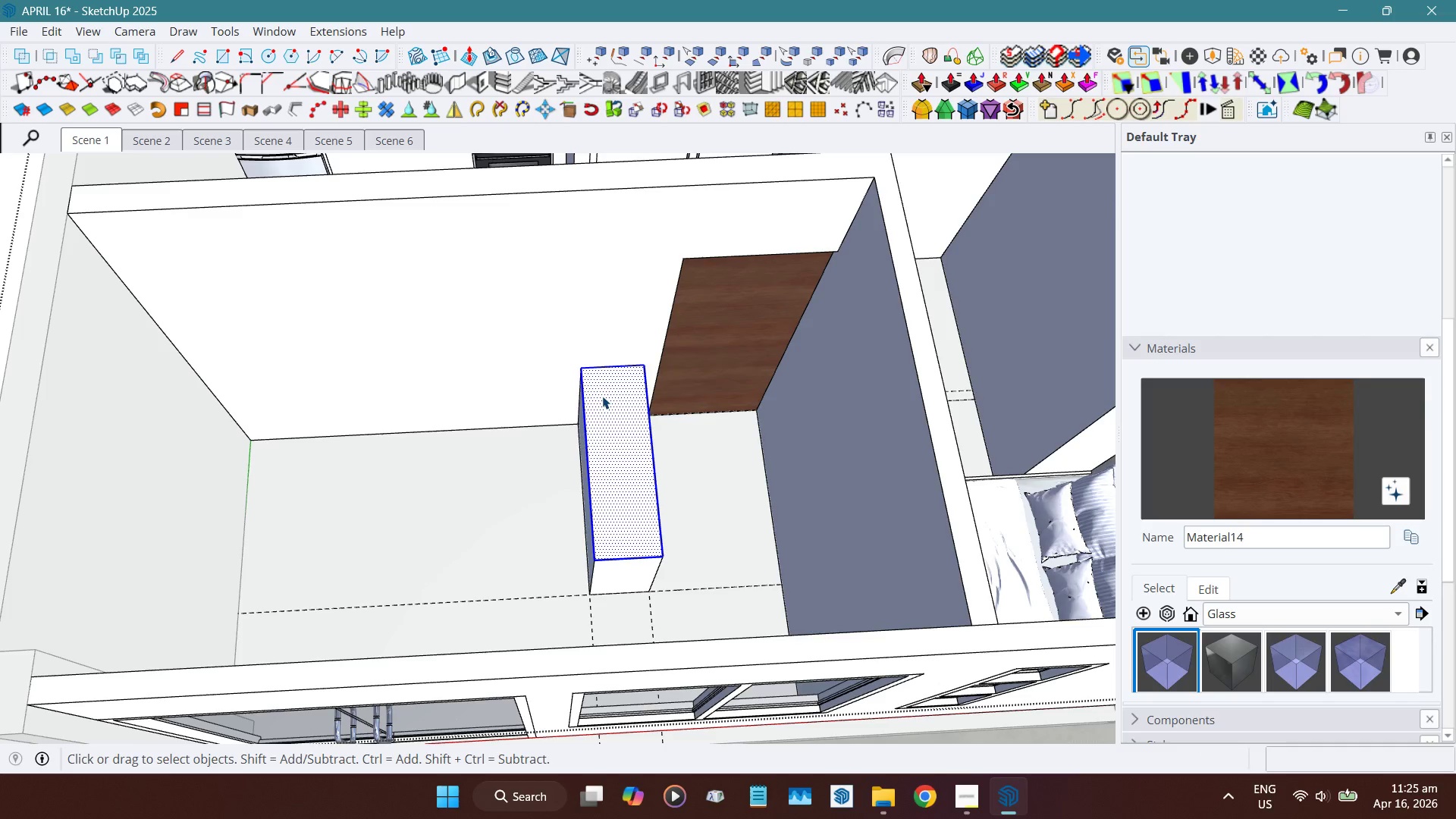 
triple_click([602, 396])
 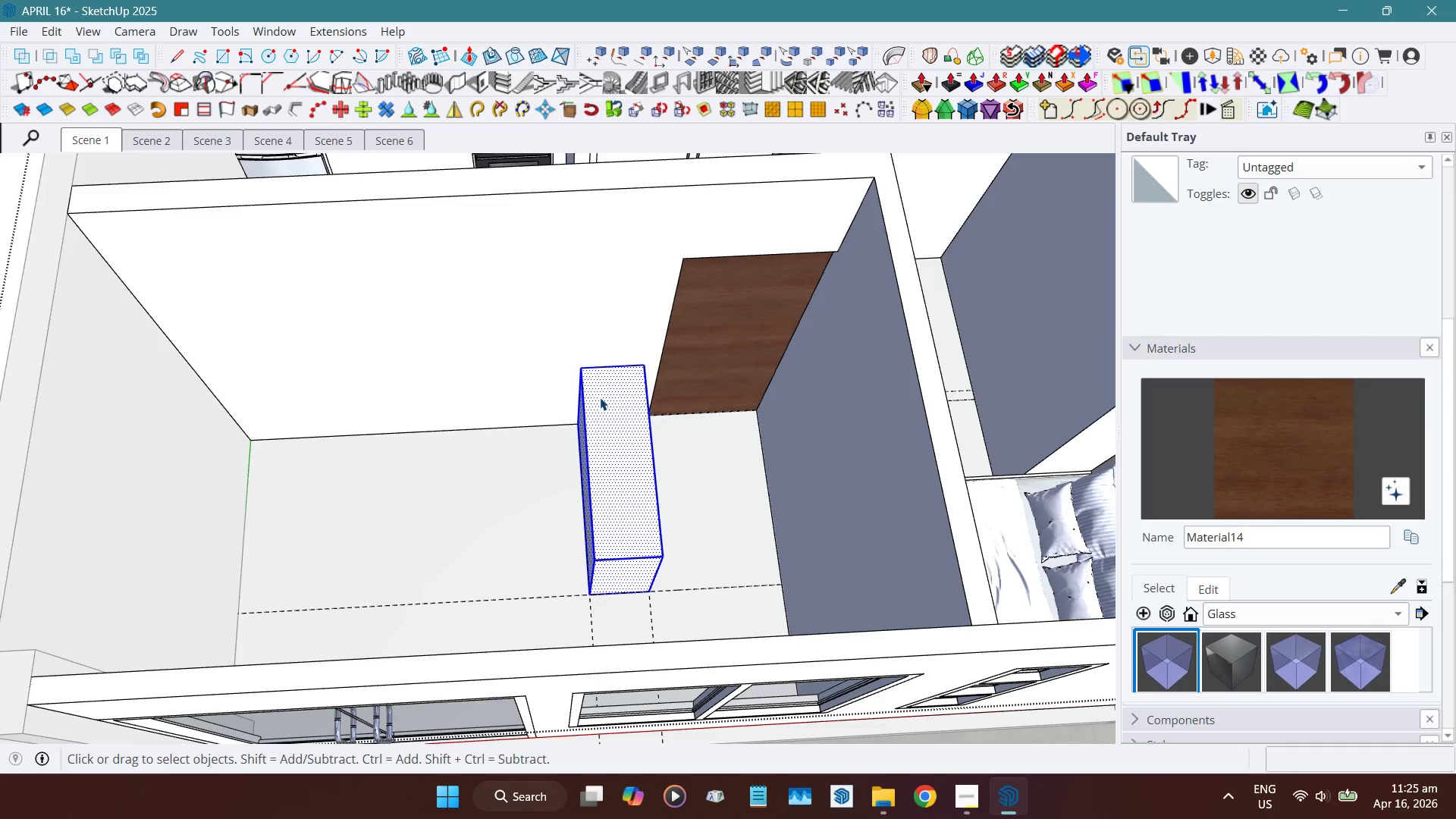 
key(G)
 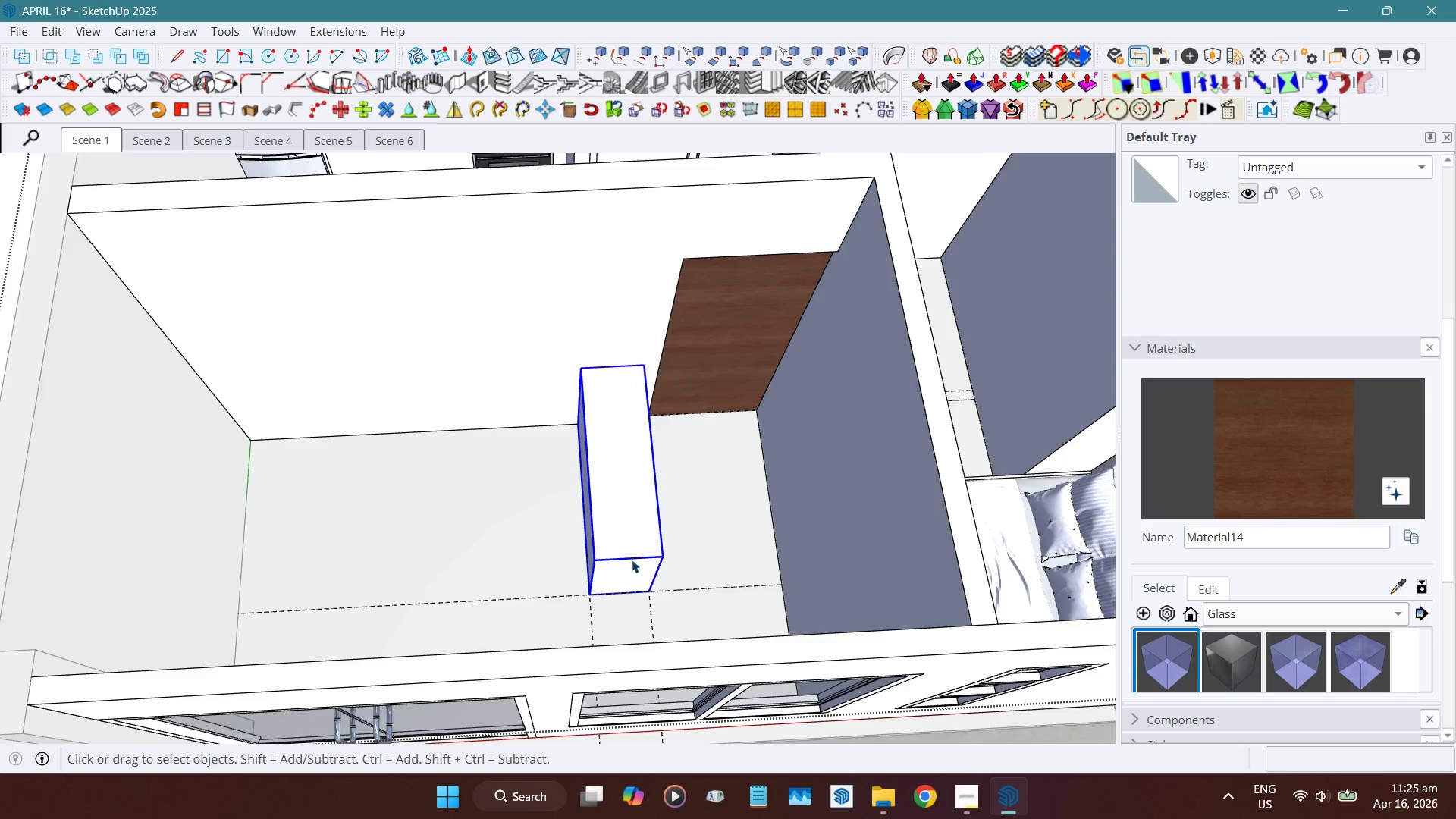 
hold_key(key=ShiftLeft, duration=0.53)
 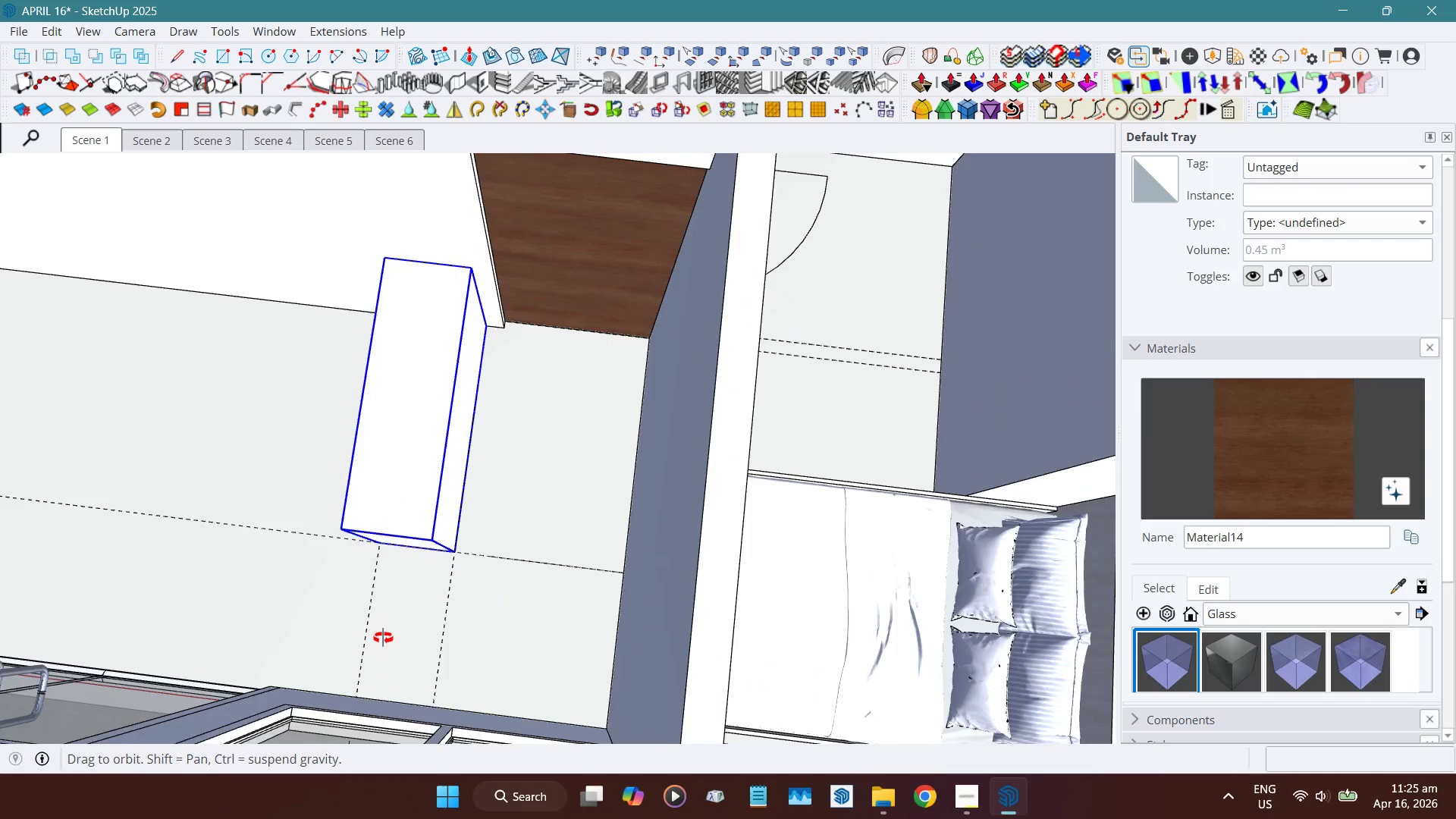 
scroll: coordinate [450, 466], scroll_direction: up, amount: 7.0
 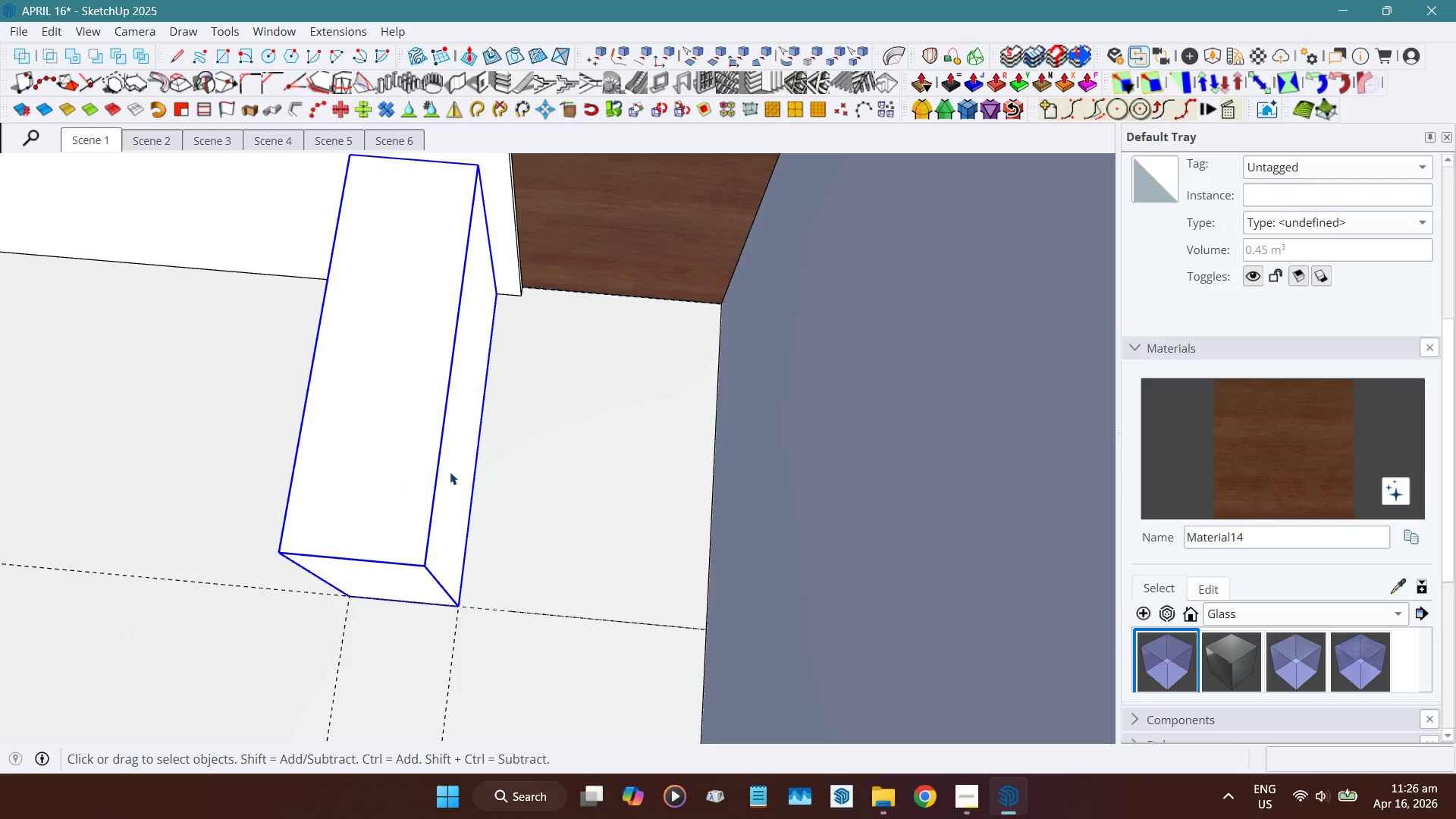 
scroll: coordinate [548, 484], scroll_direction: down, amount: 5.0
 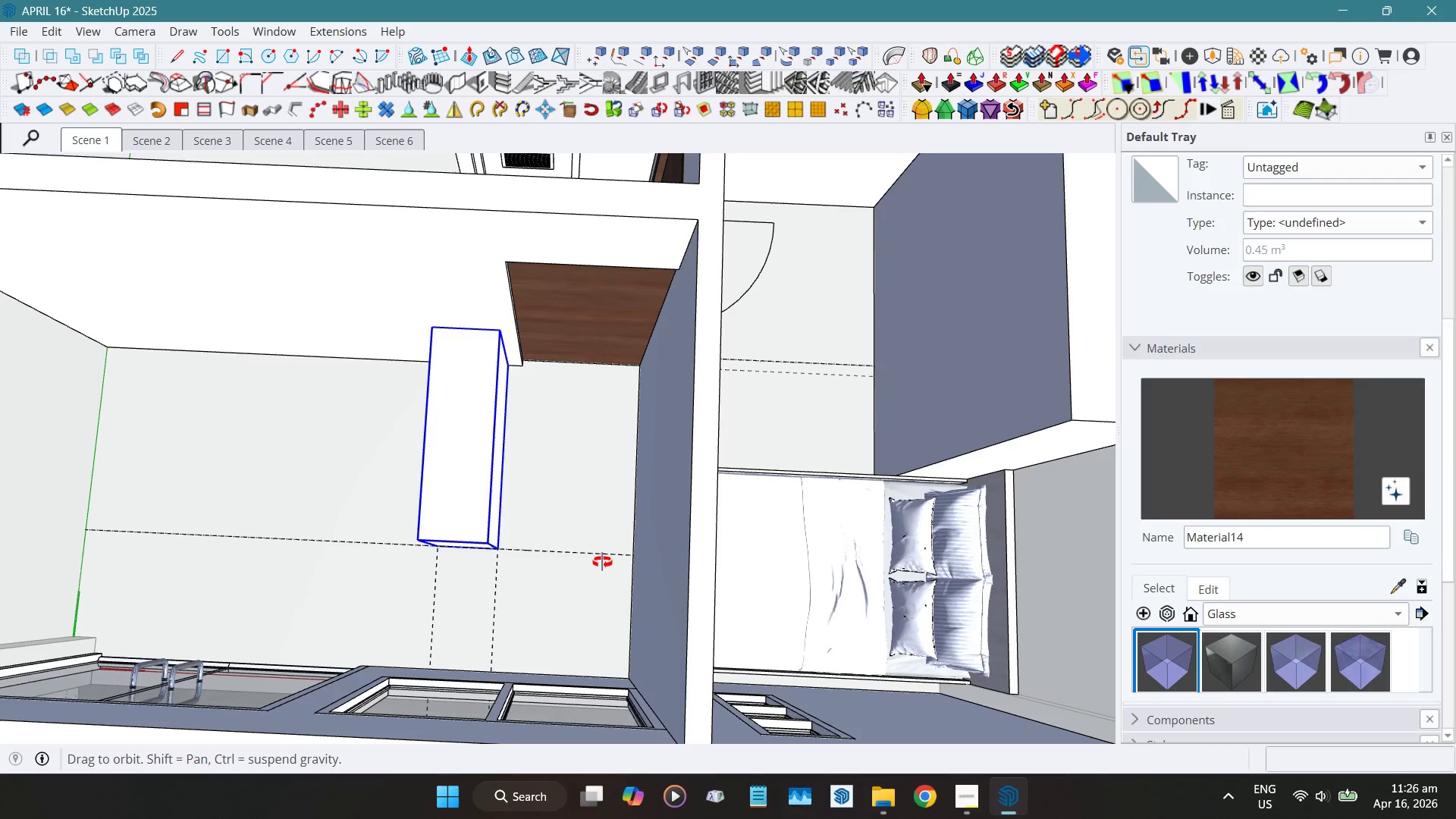 
scroll: coordinate [512, 520], scroll_direction: up, amount: 5.0
 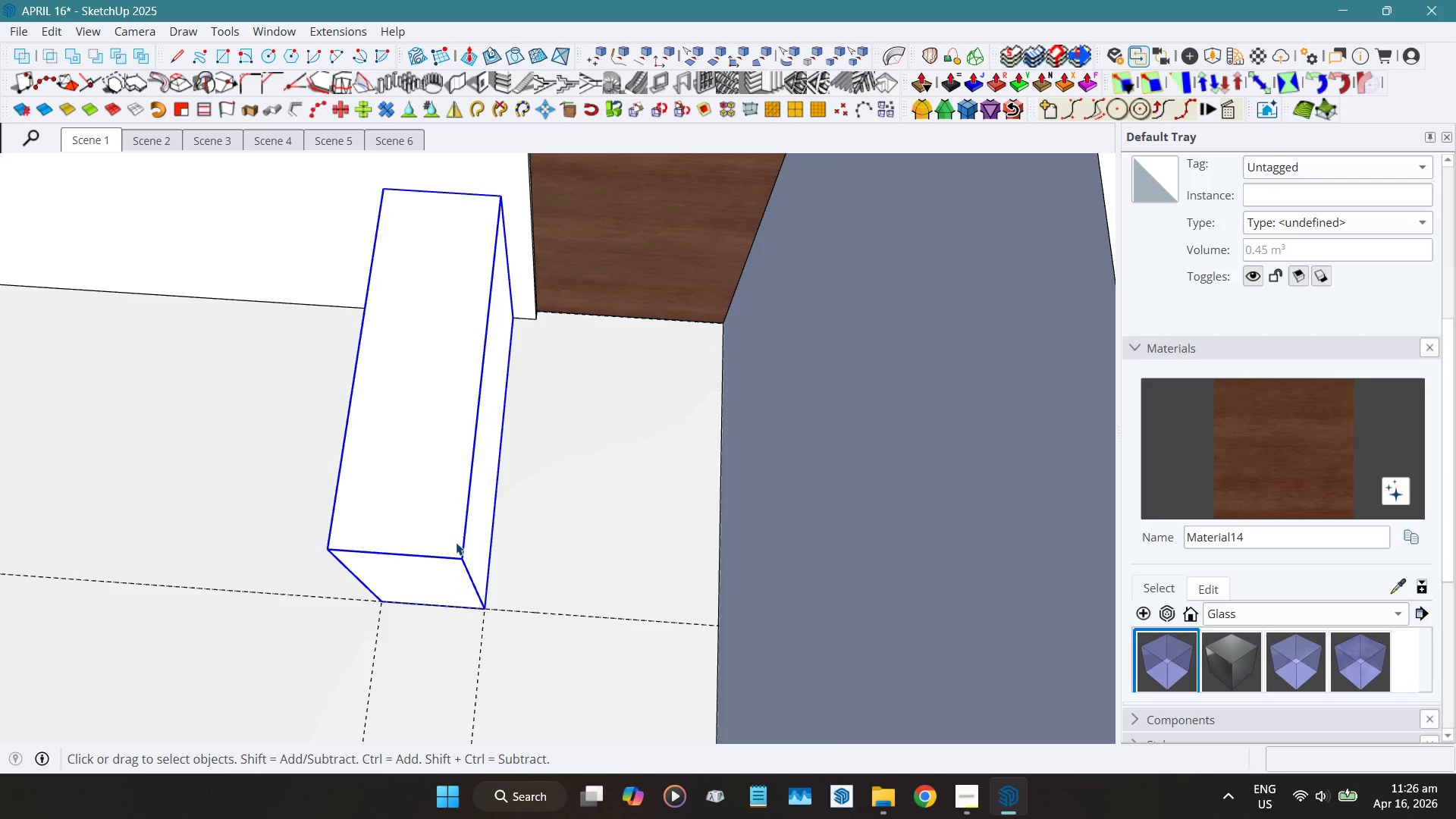 
left_click([457, 541])
 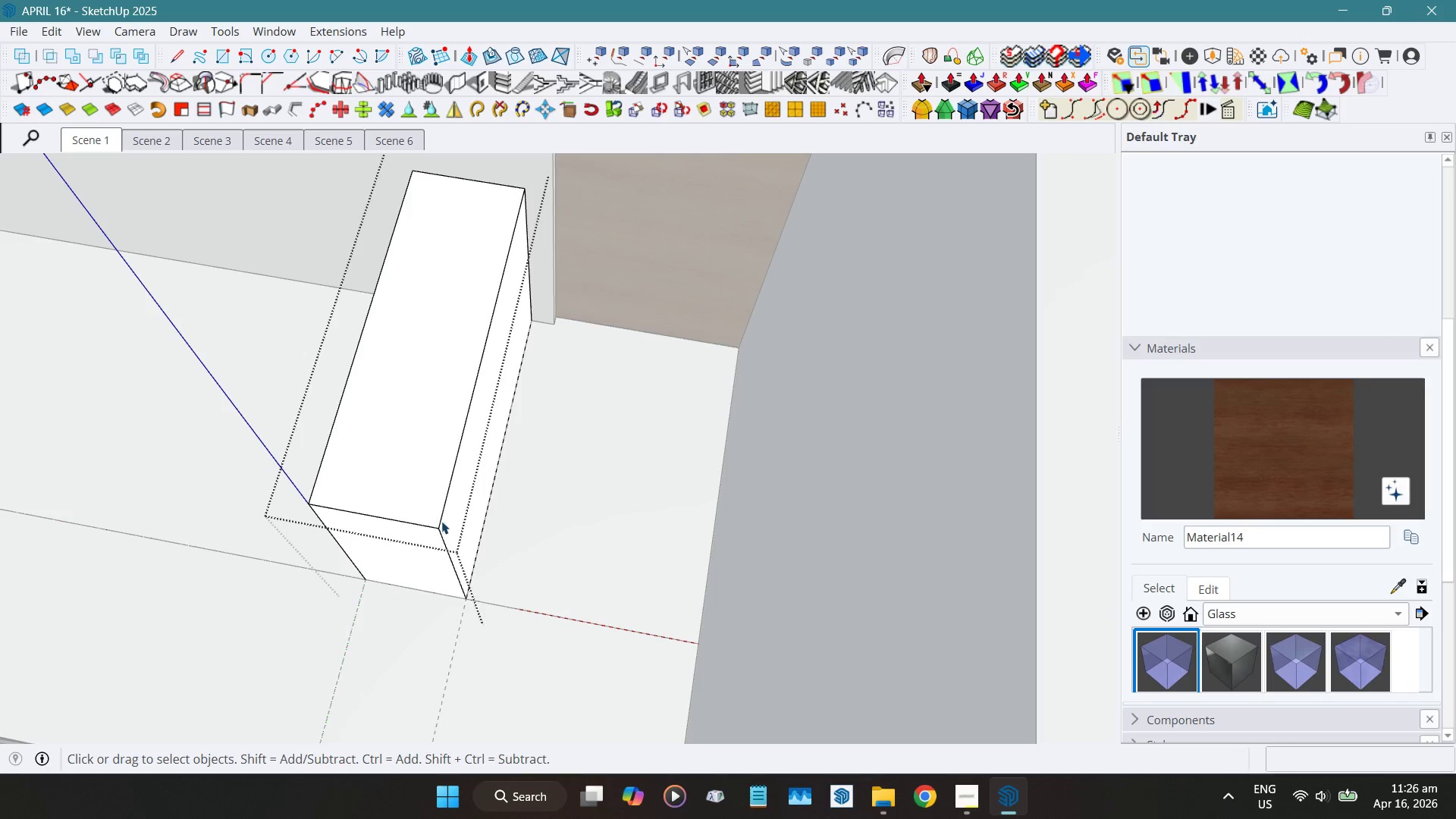 
key(T)
 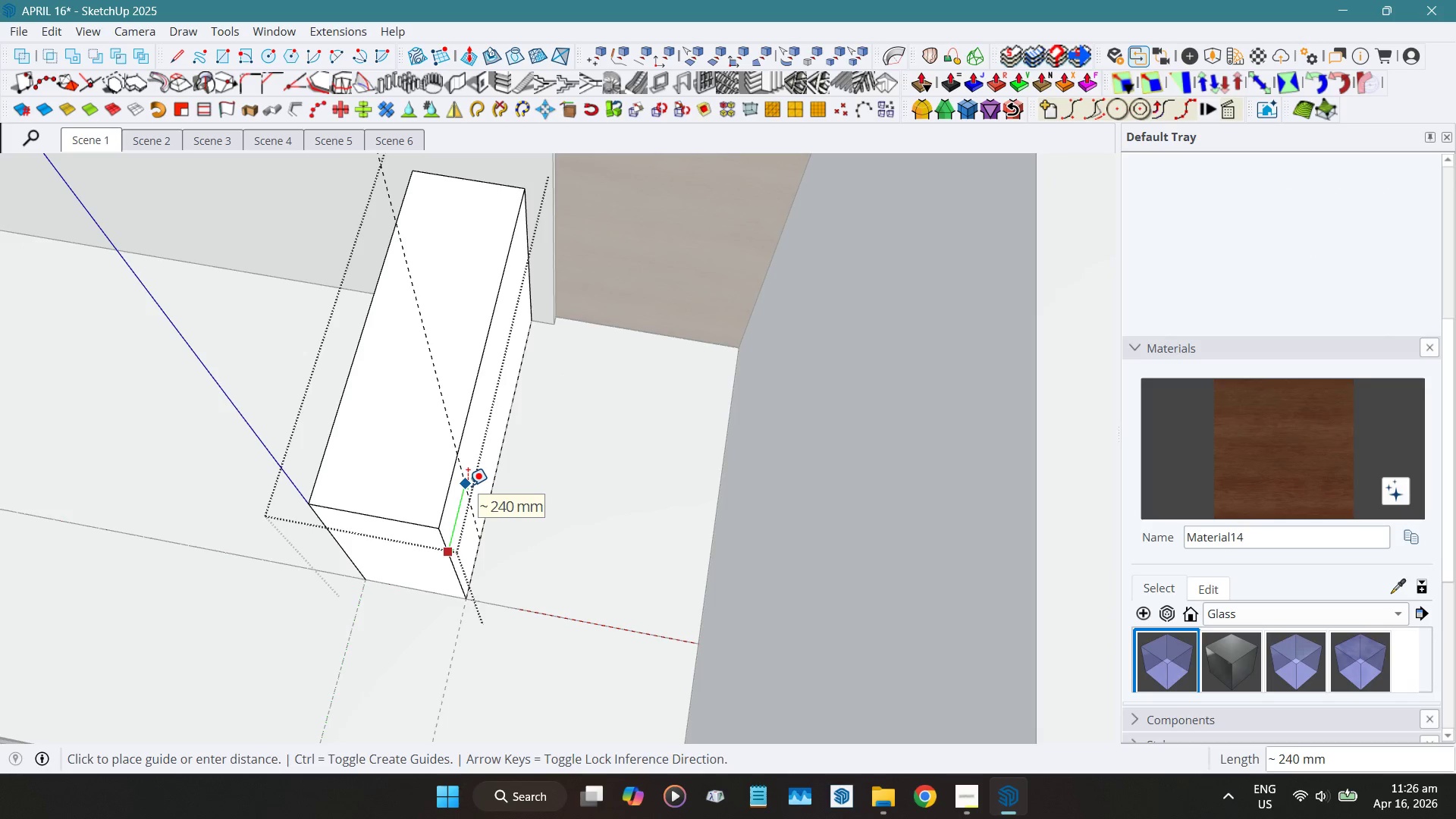 
key(Numpad4)
 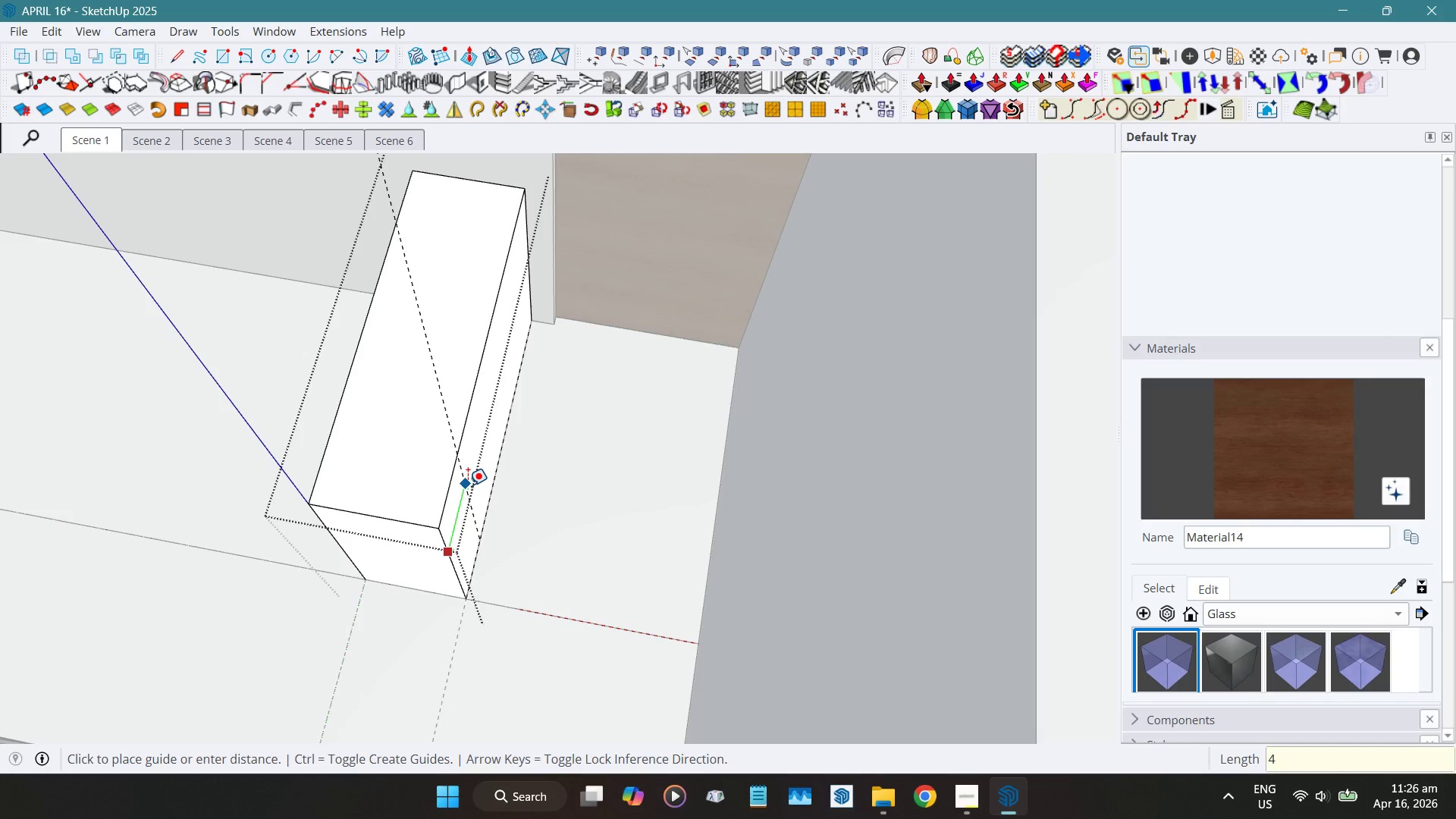 
key(Numpad0)
 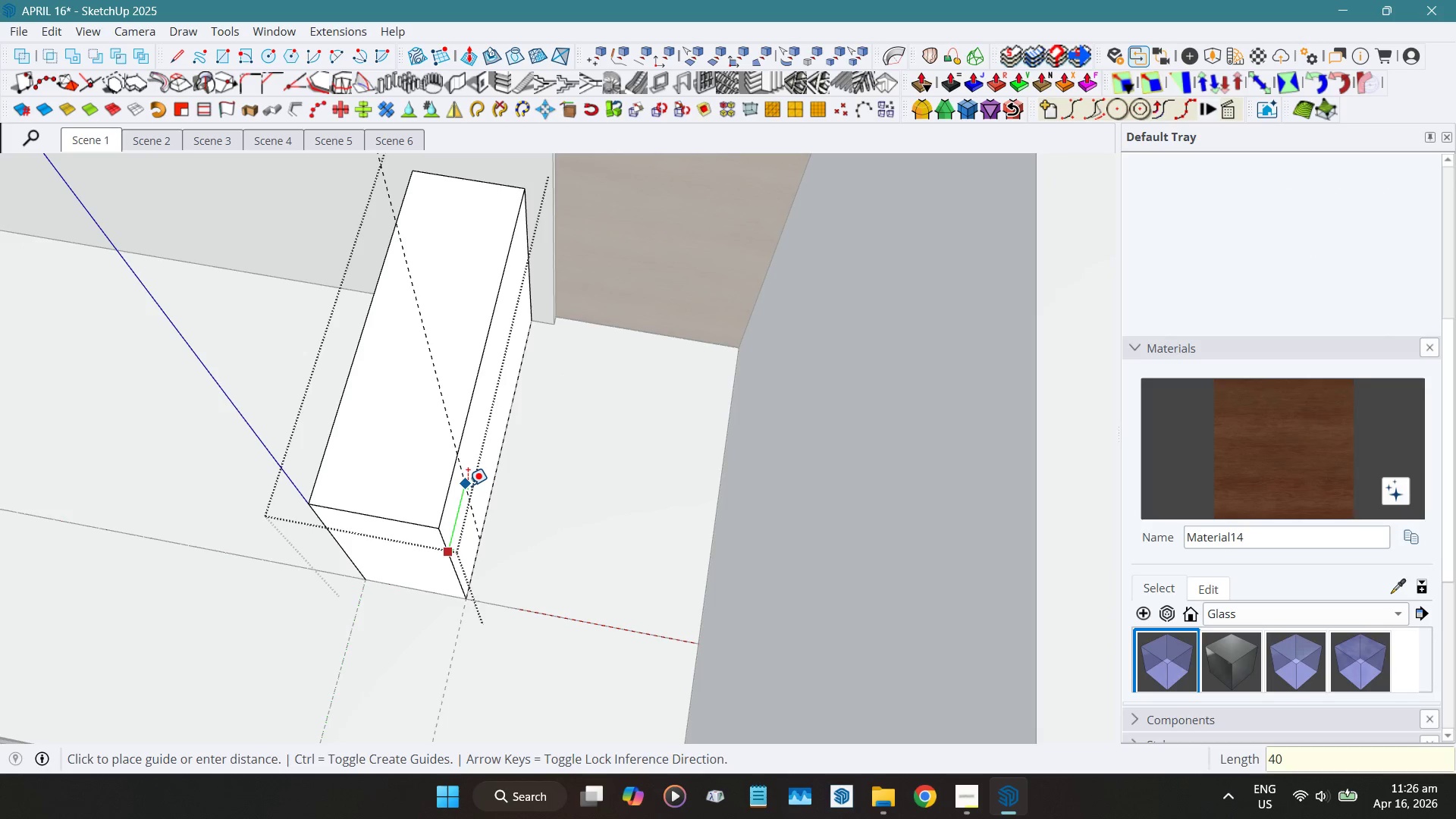 
key(Numpad0)
 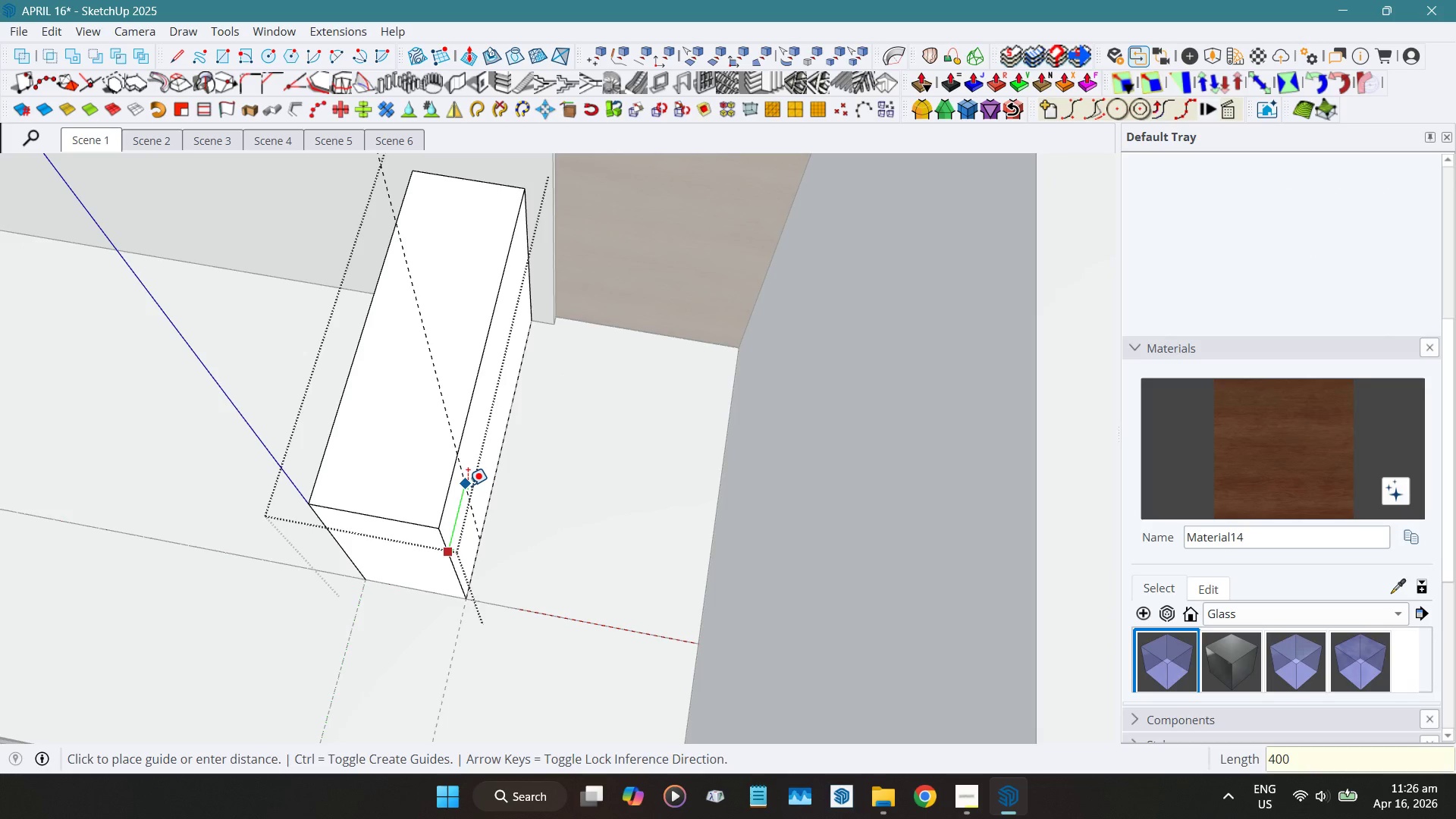 
key(NumpadEnter)
 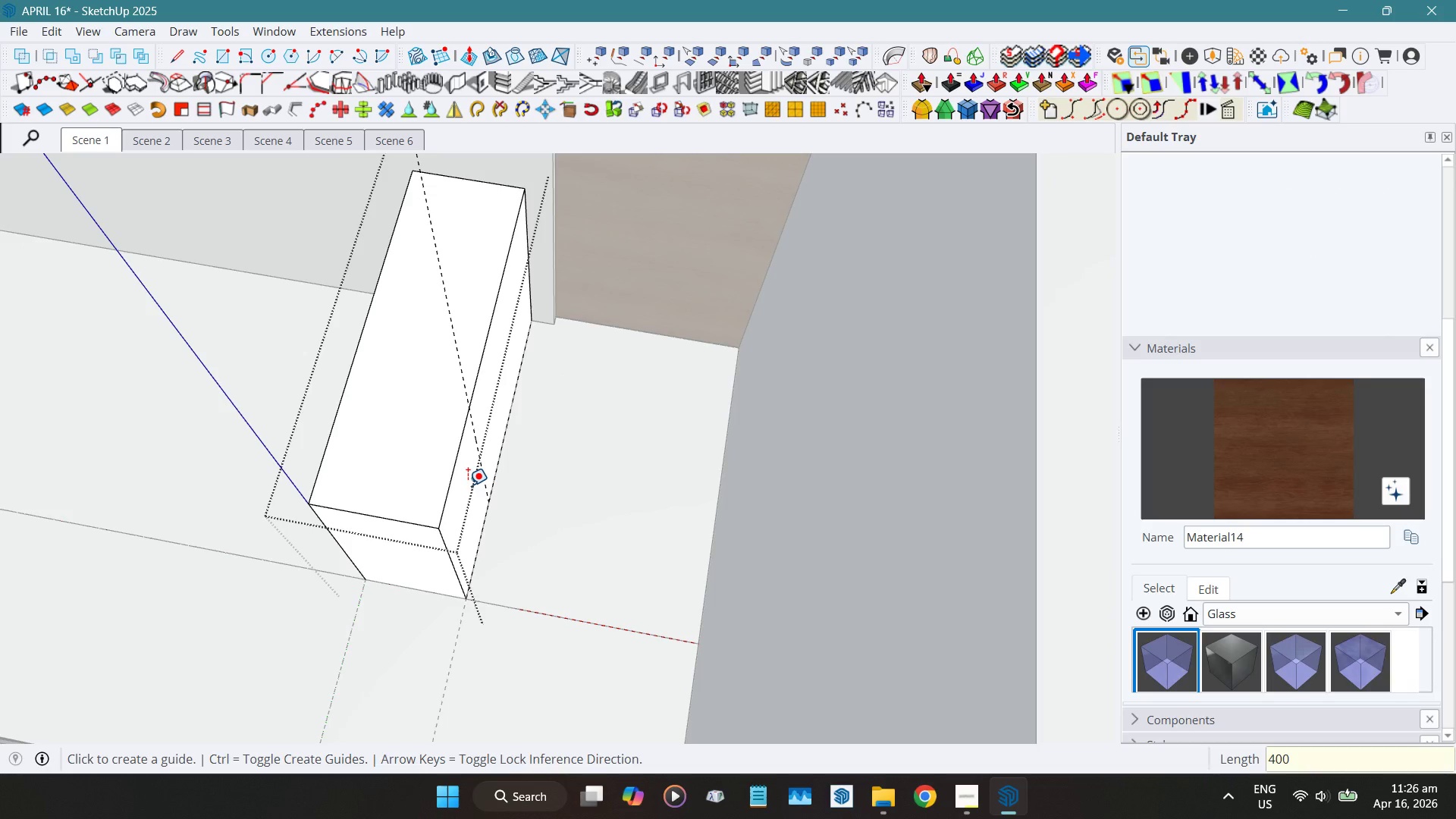 
key(Space)
 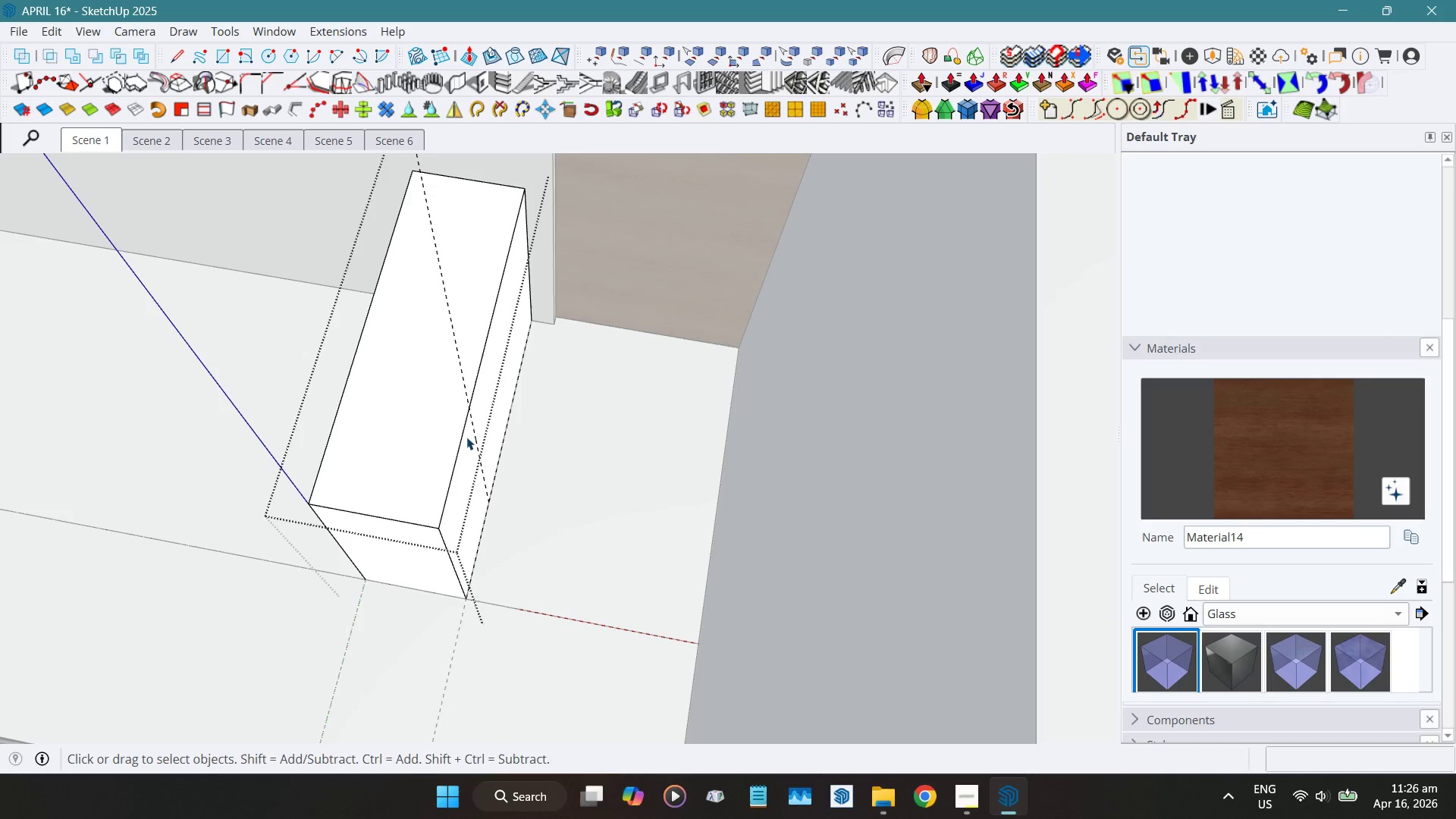 
key(R)
 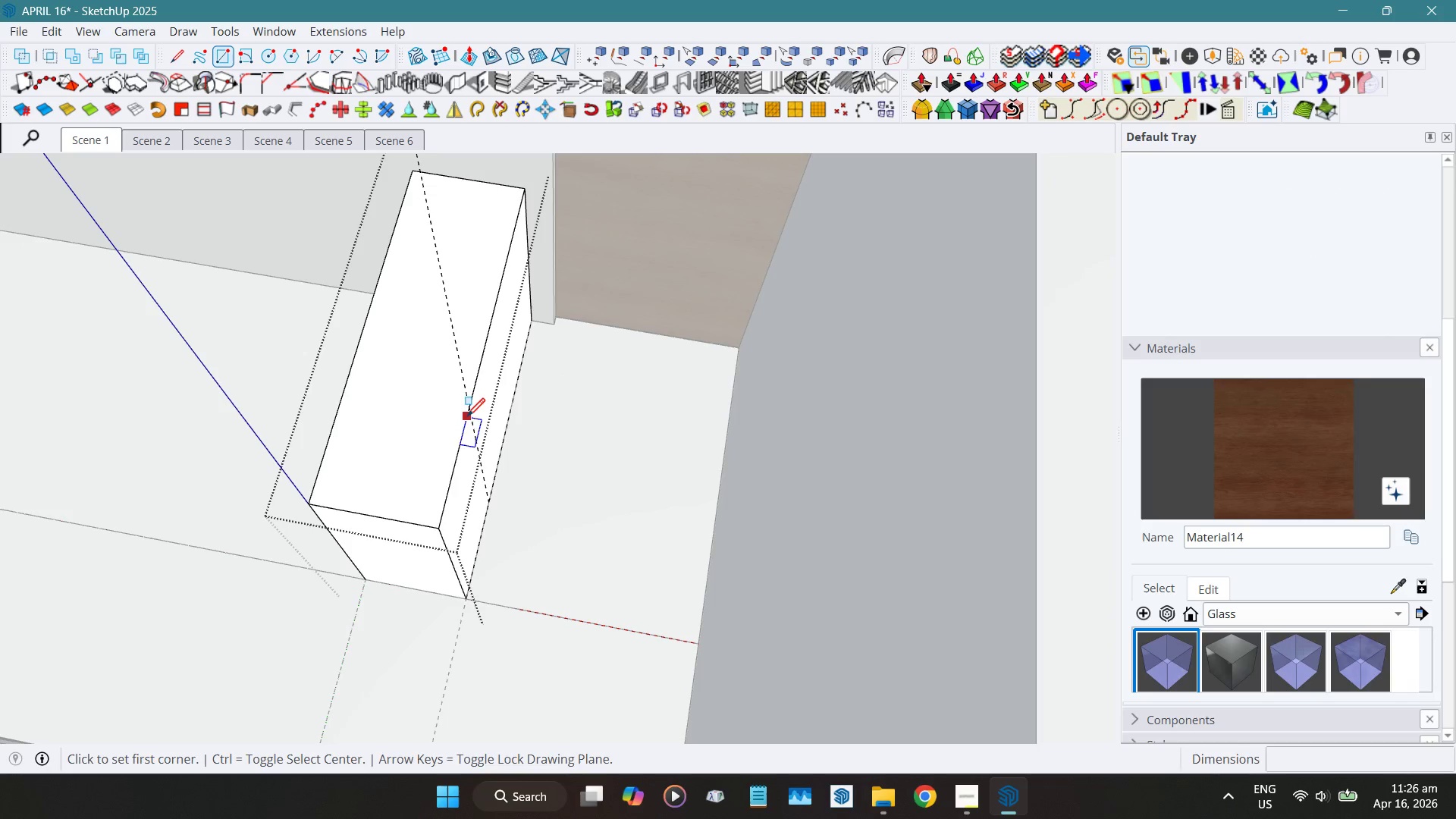 
key(Space)
 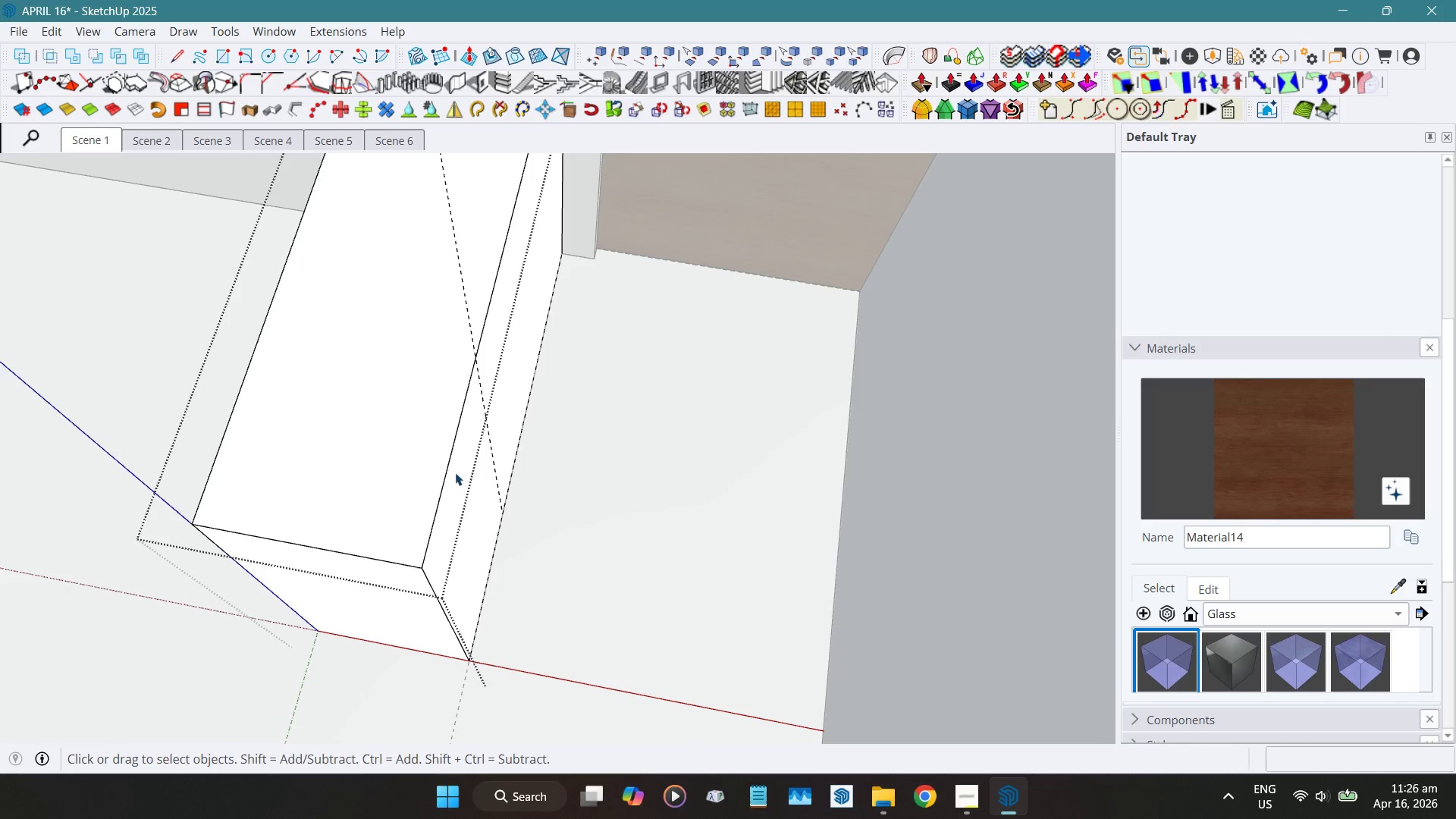 
scroll: coordinate [460, 477], scroll_direction: up, amount: 5.0
 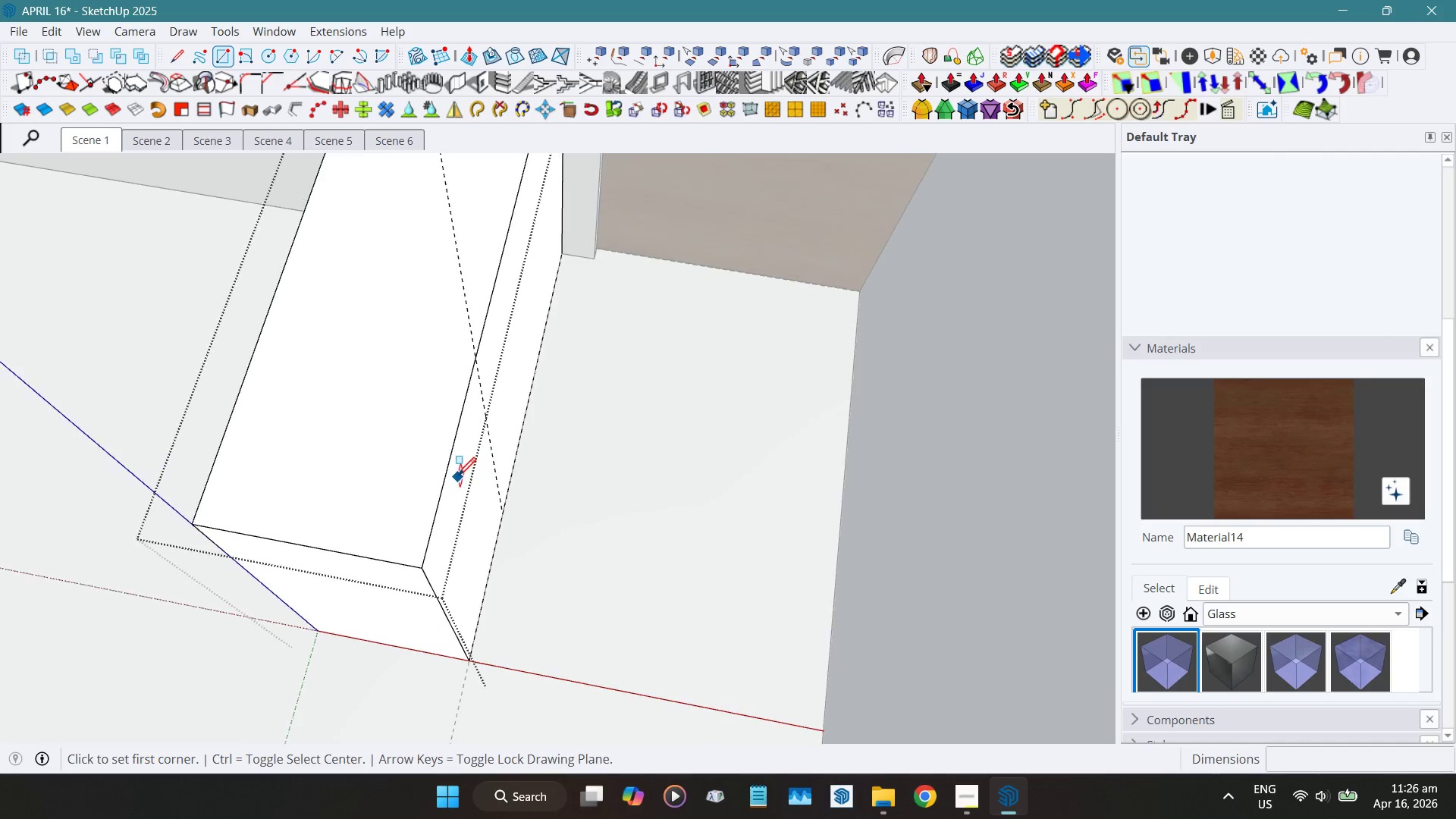 
key(T)
 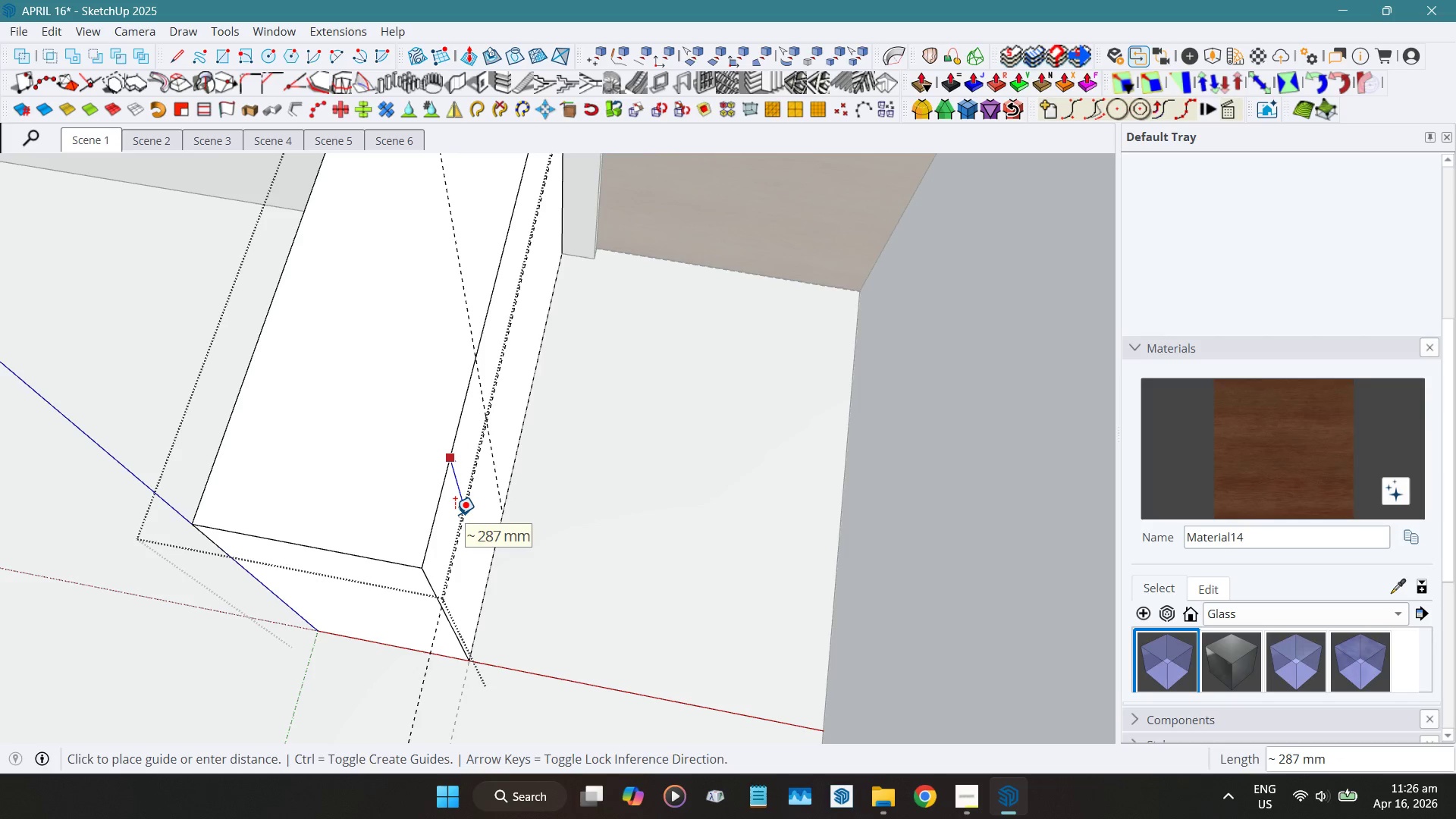 
key(Numpad5)
 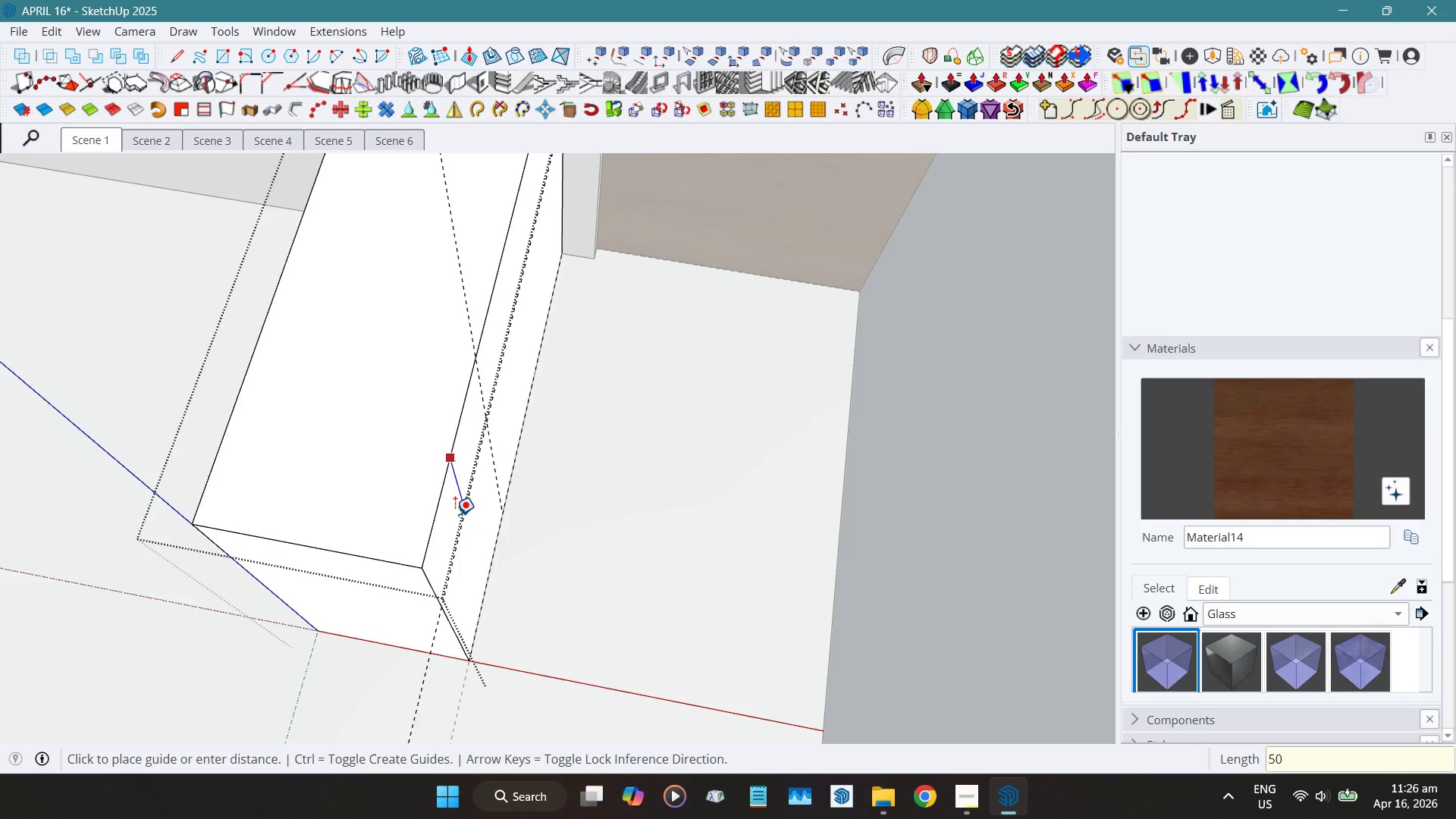 
key(Numpad0)
 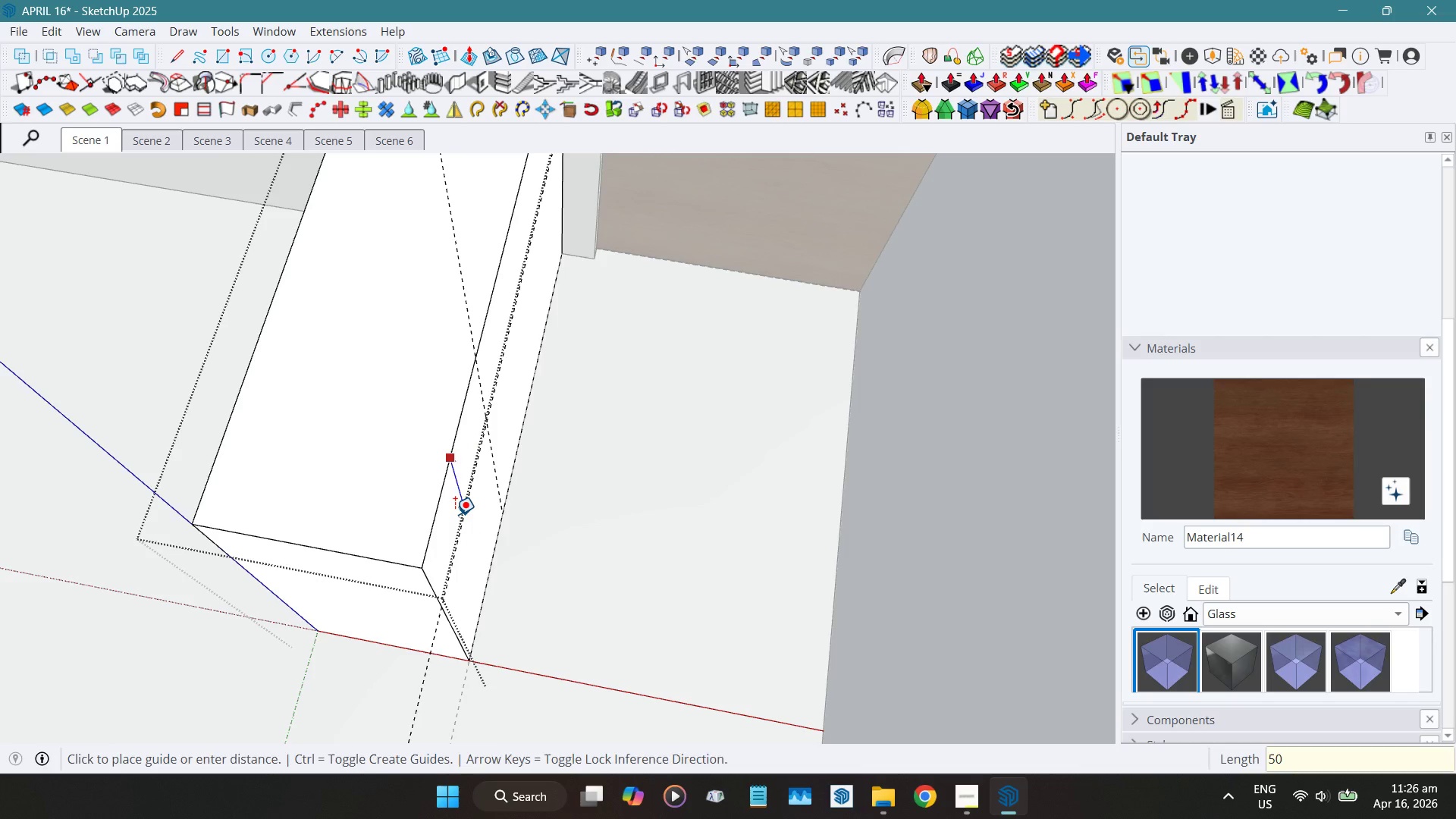 
key(NumpadEnter)
 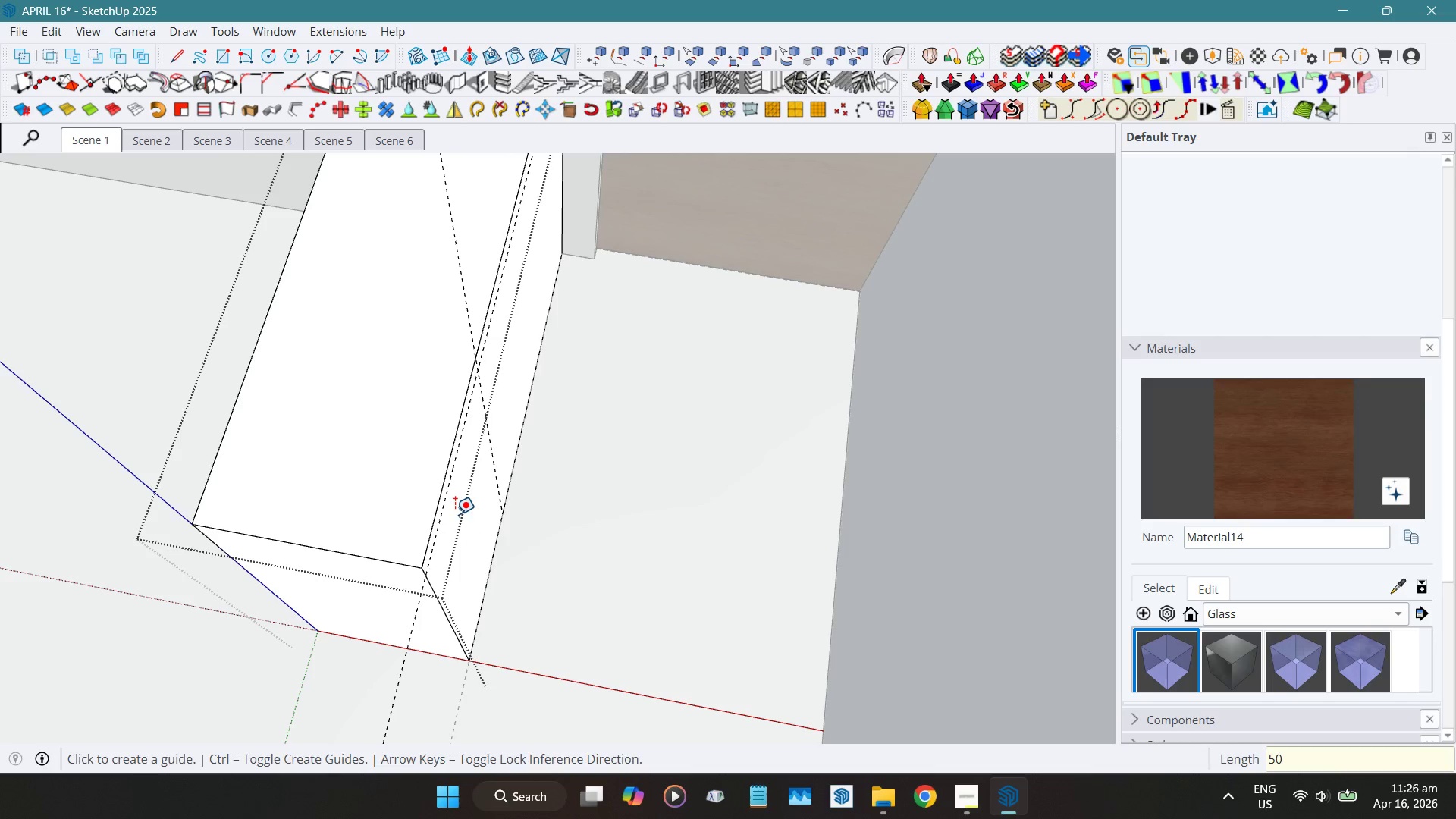 
key(Space)
 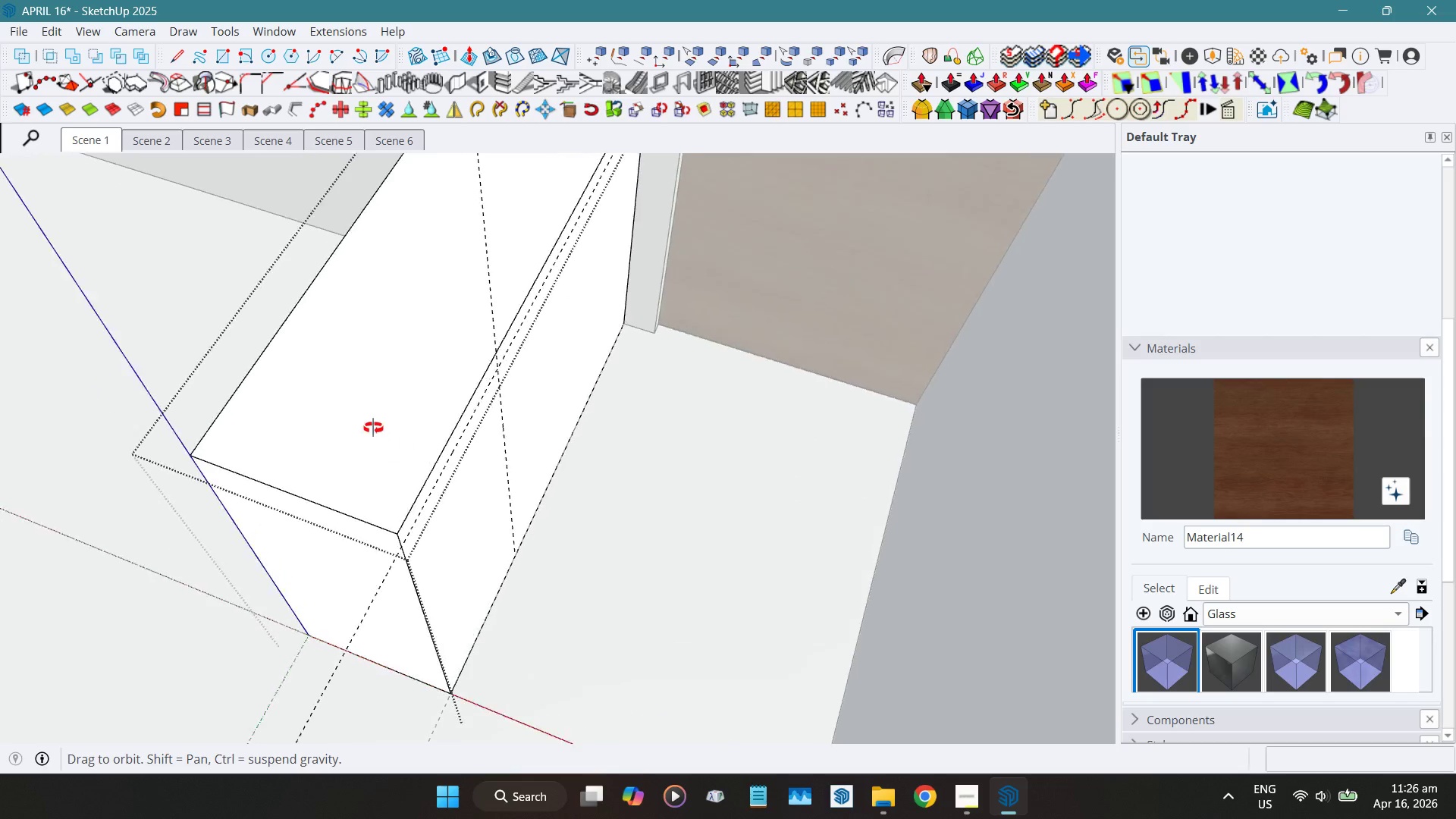 
scroll: coordinate [531, 422], scroll_direction: up, amount: 5.0
 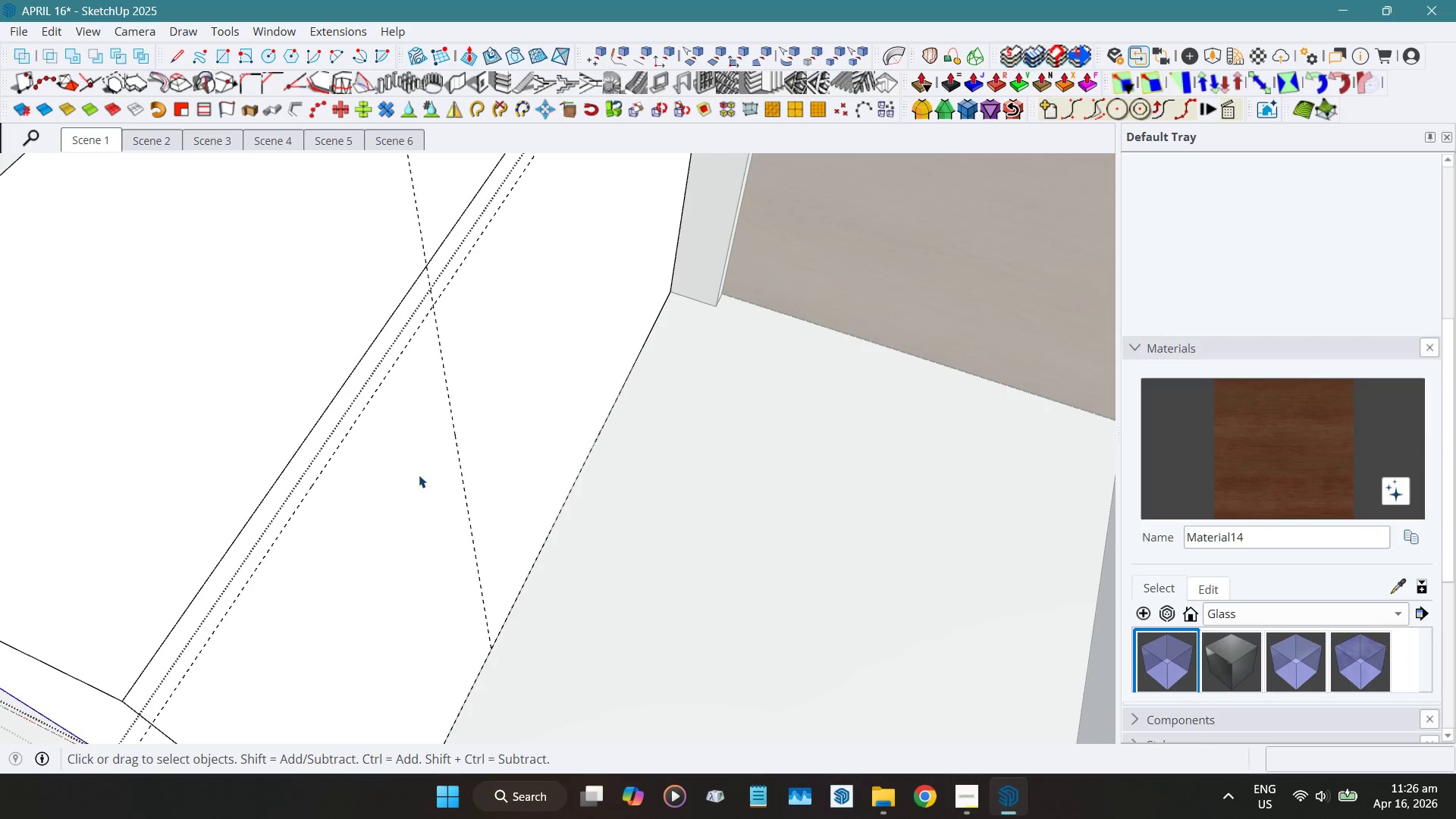 
scroll: coordinate [557, 388], scroll_direction: down, amount: 3.0
 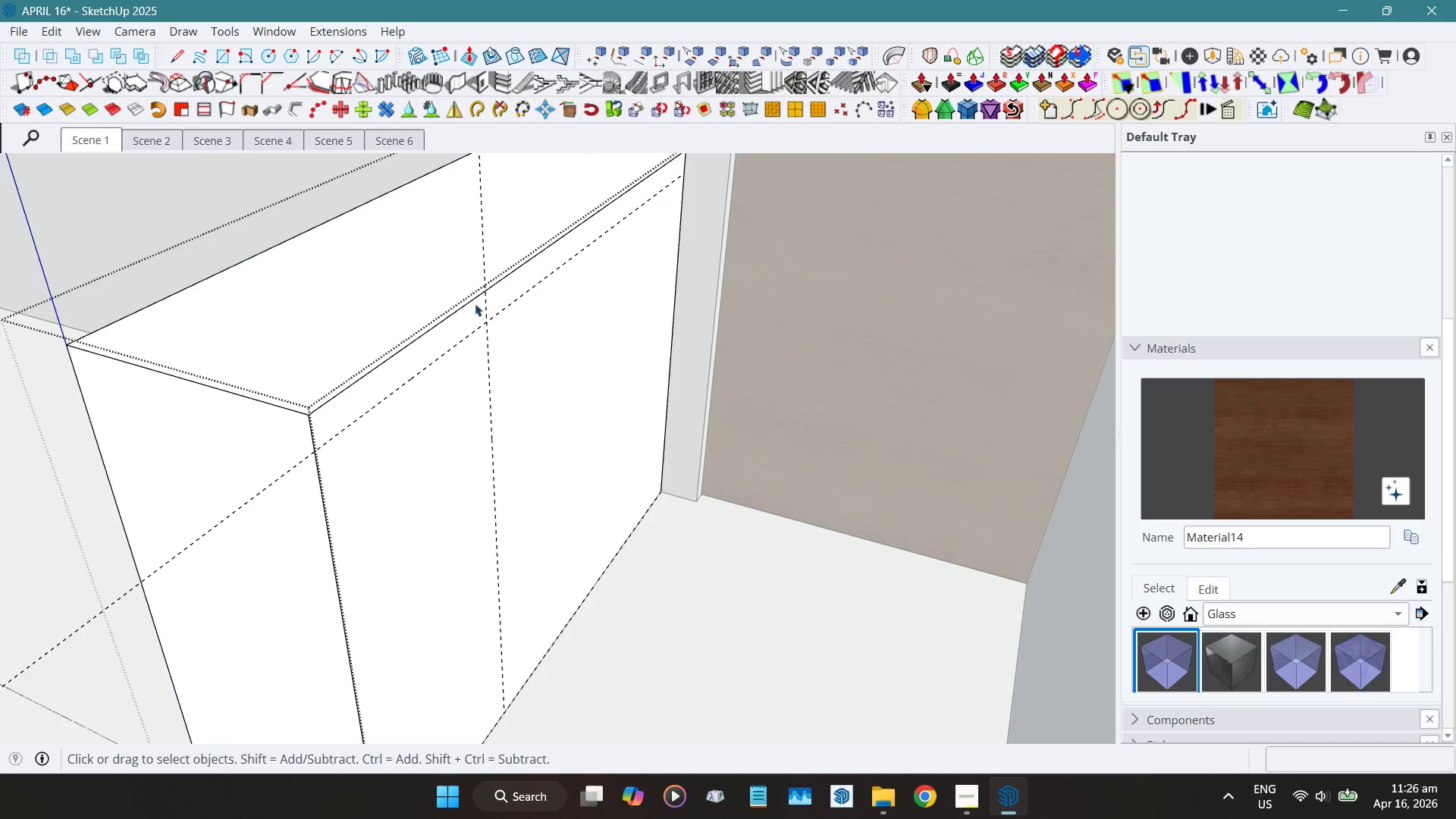 
key(R)
 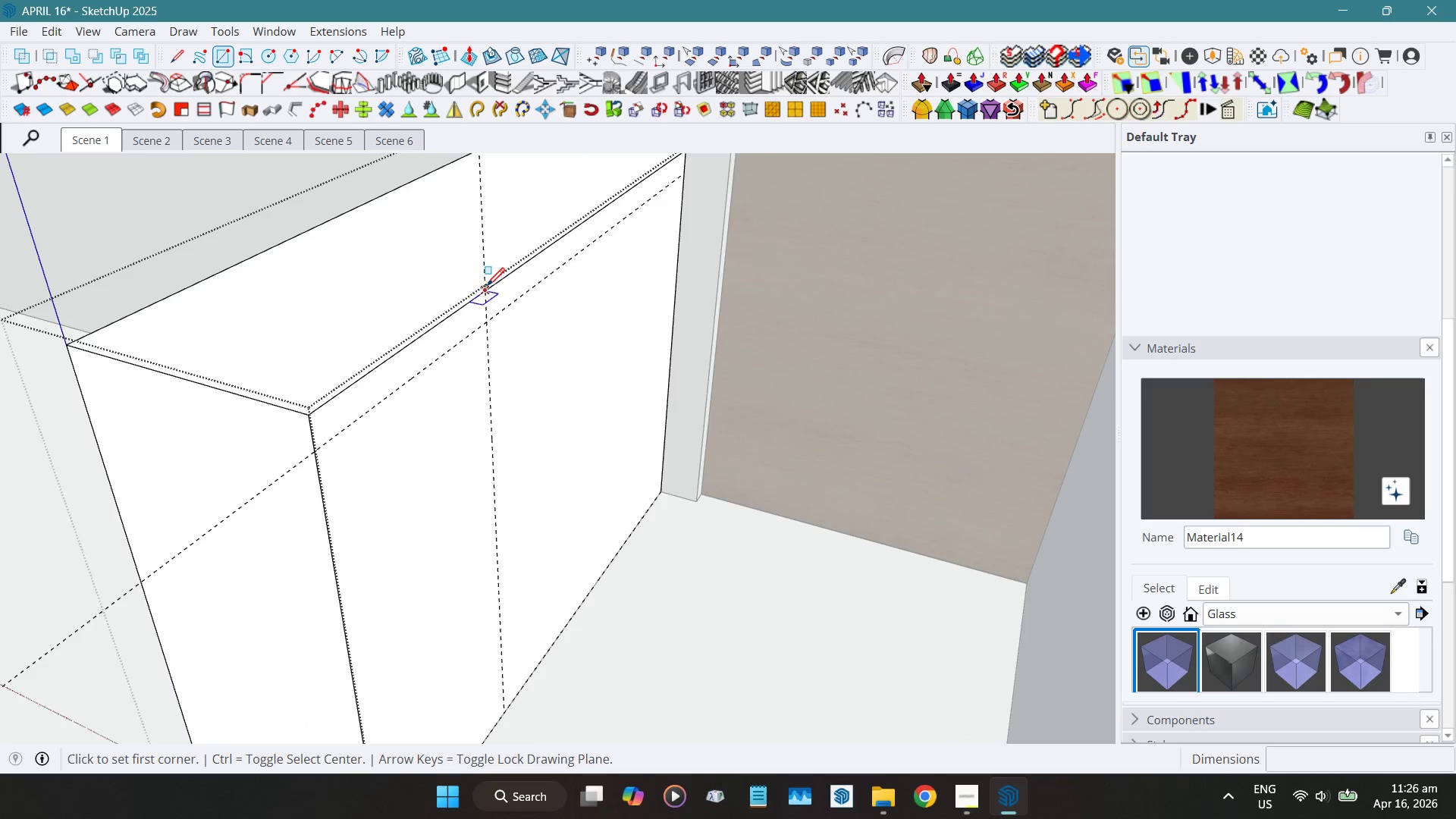 
left_click([487, 287])
 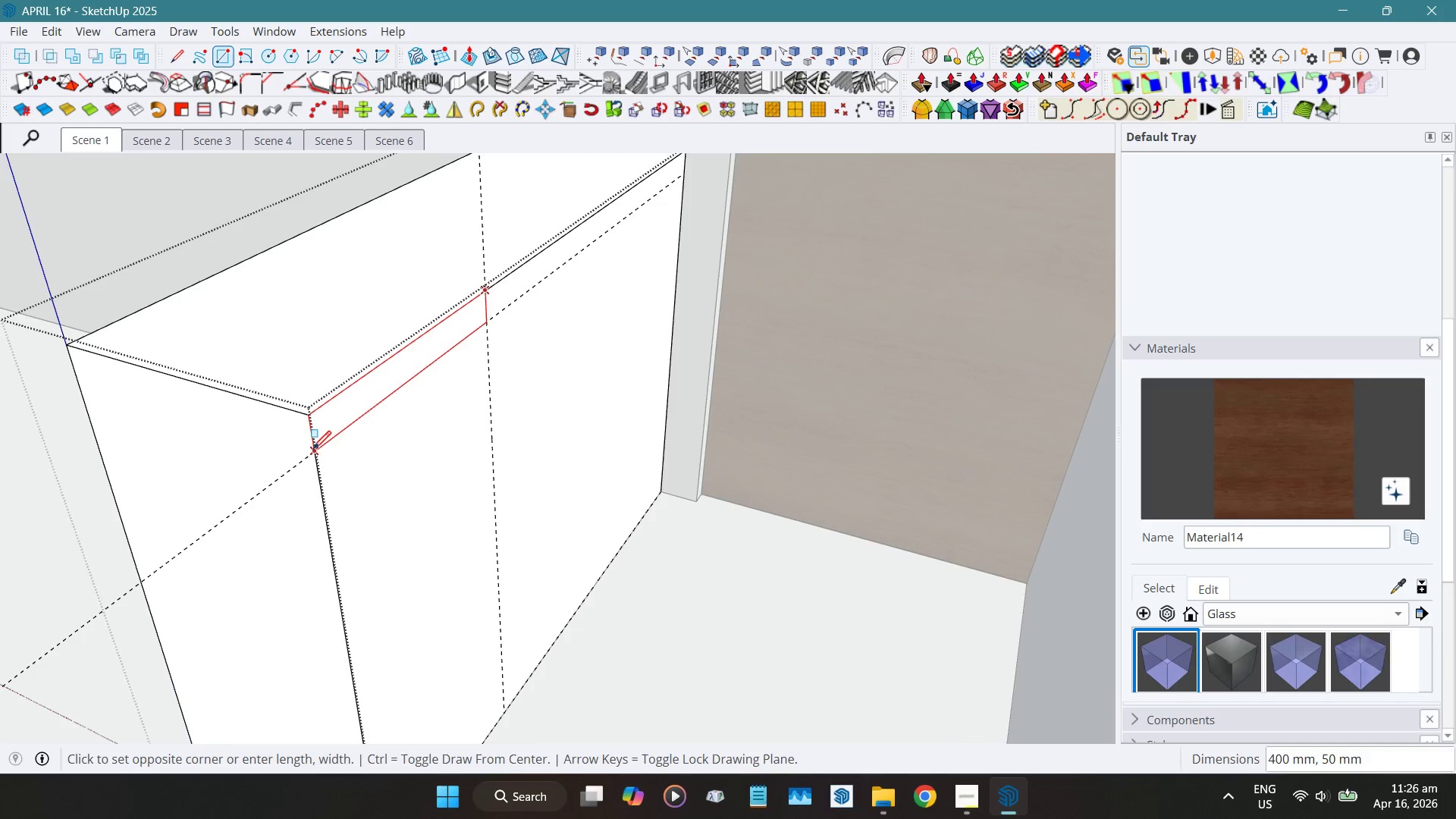 
left_click([312, 450])
 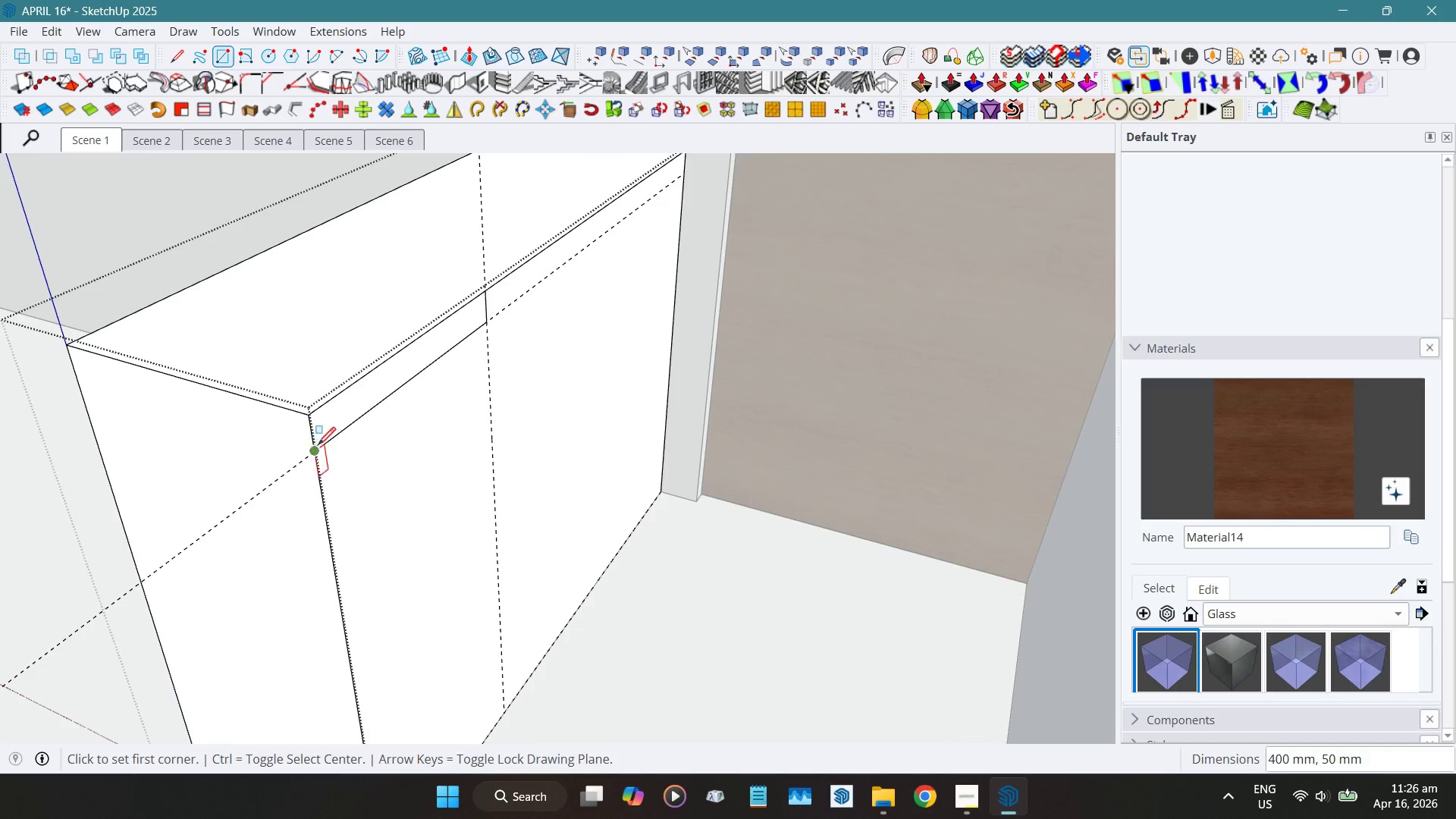 
key(Space)
 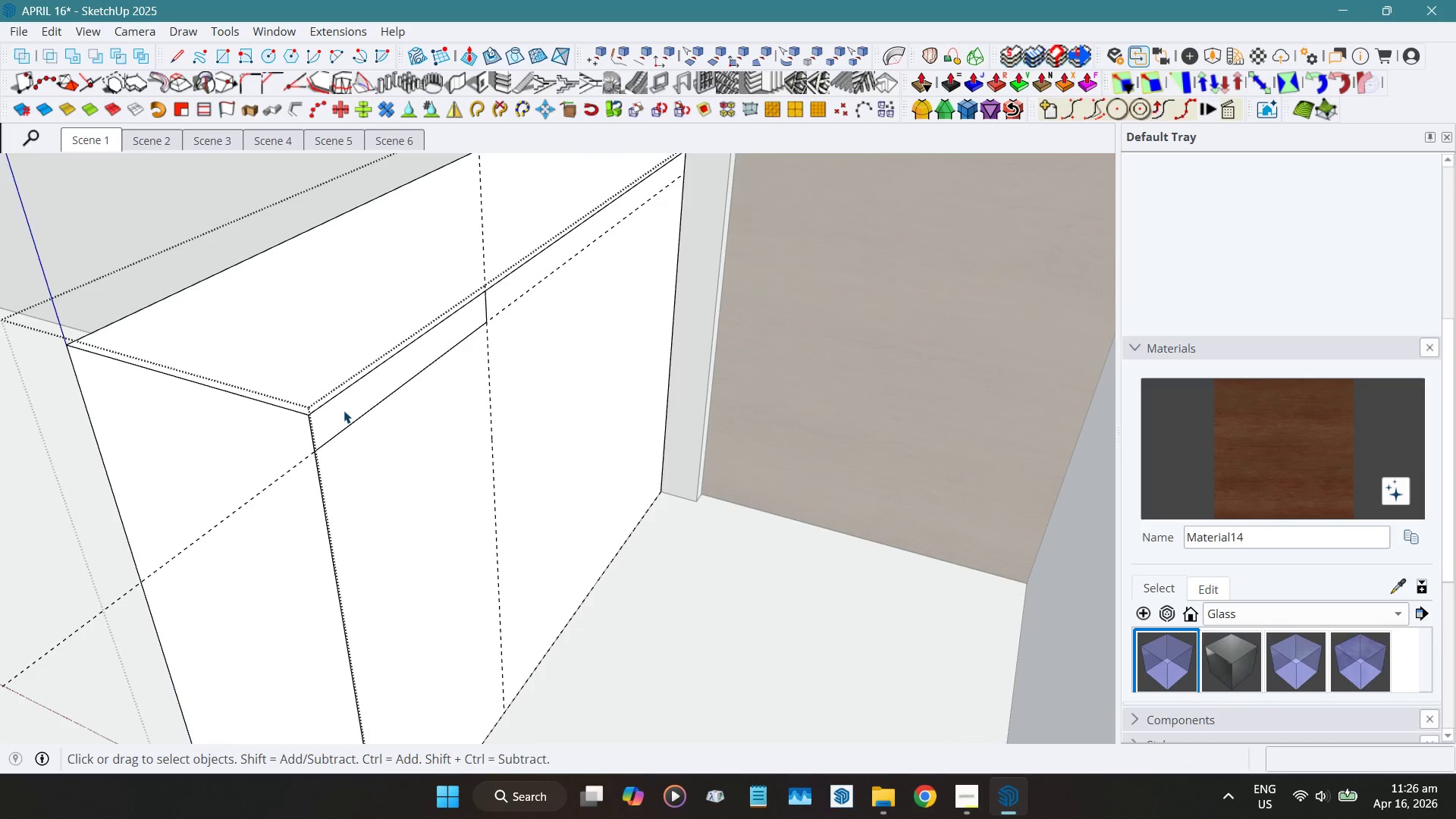 
left_click([344, 410])
 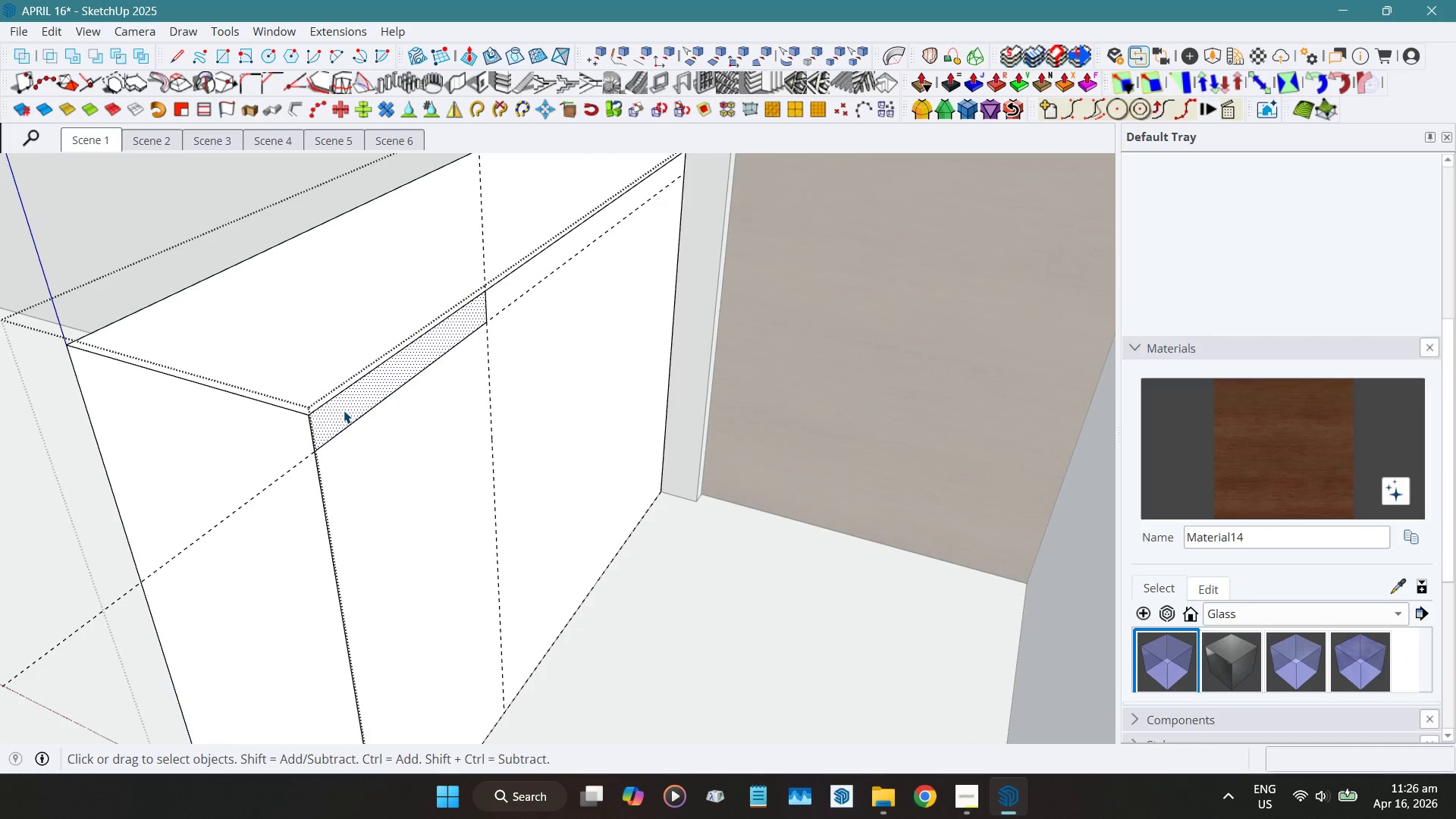 
key(Shift+D)
 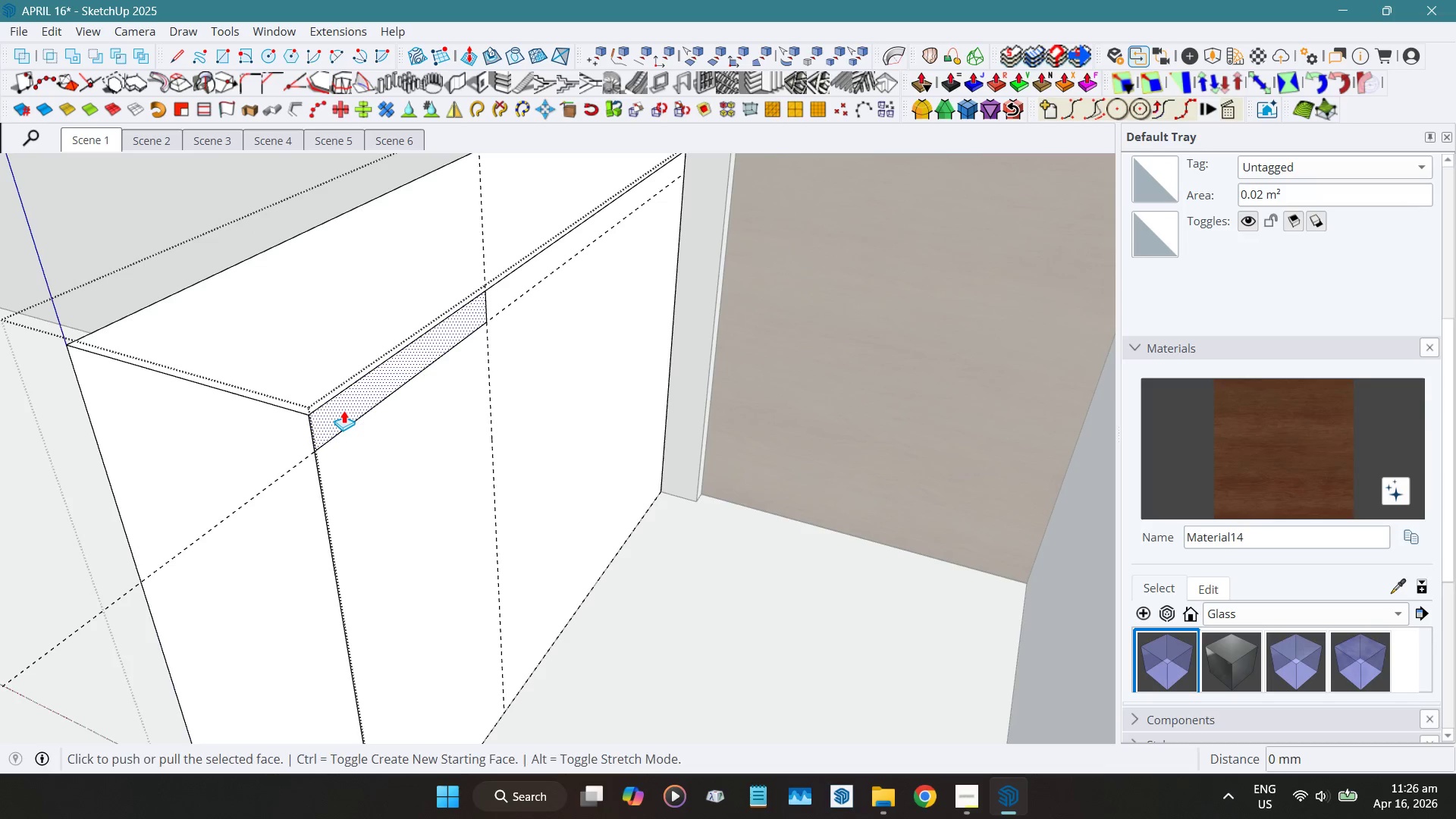 
left_click([344, 410])
 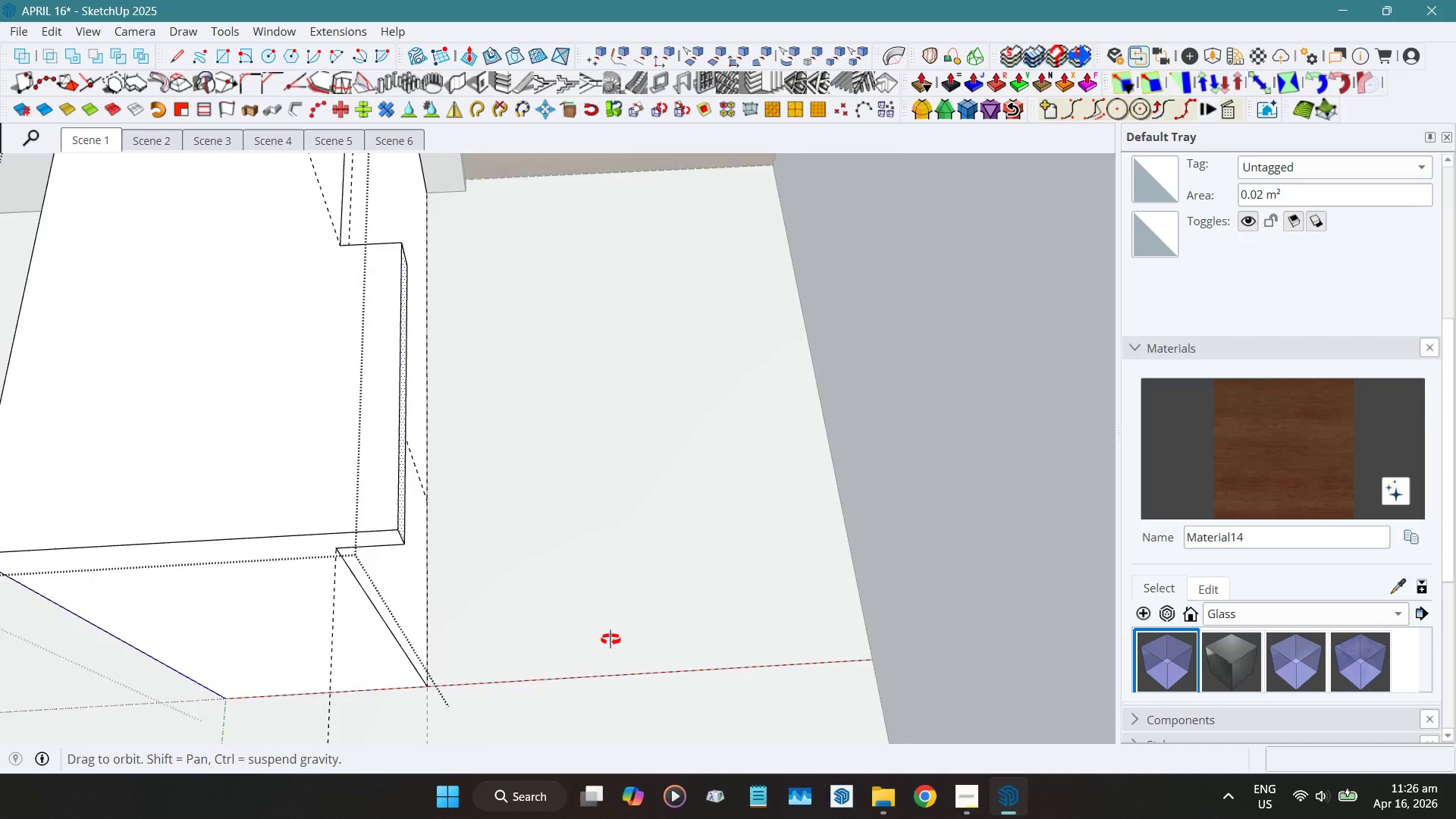 
scroll: coordinate [610, 583], scroll_direction: down, amount: 4.0
 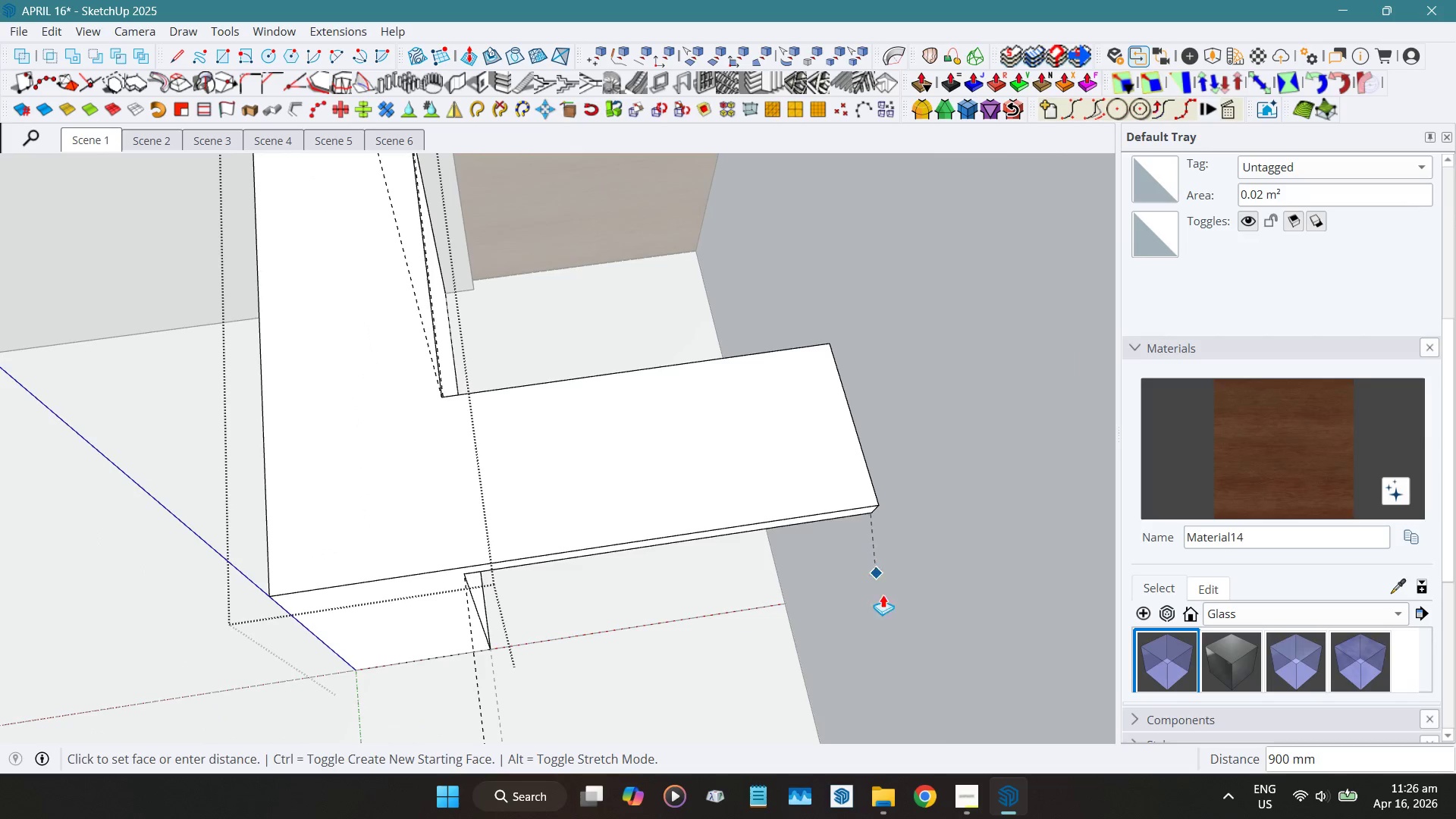 
left_click([886, 603])
 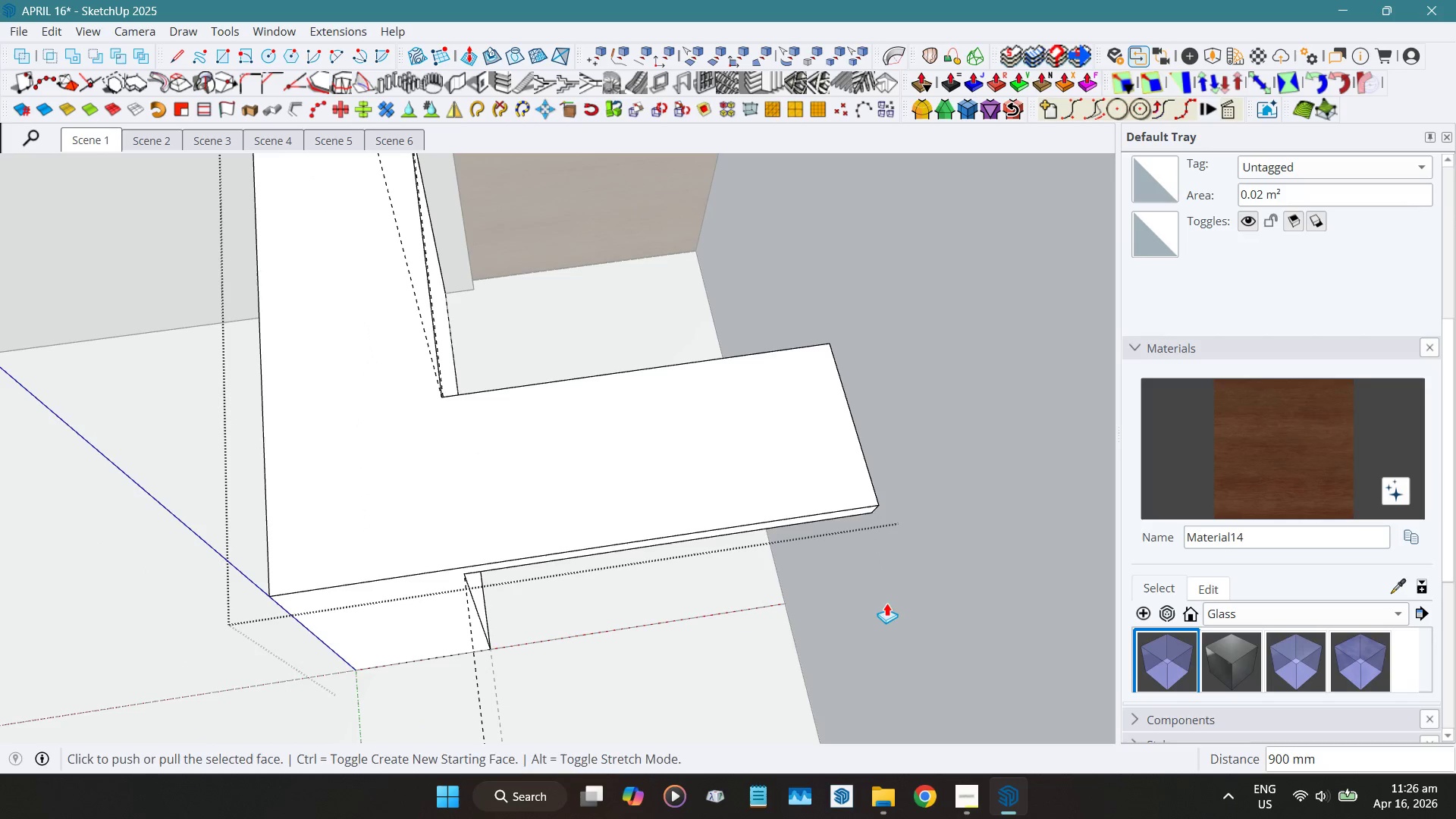 
key(Space)
 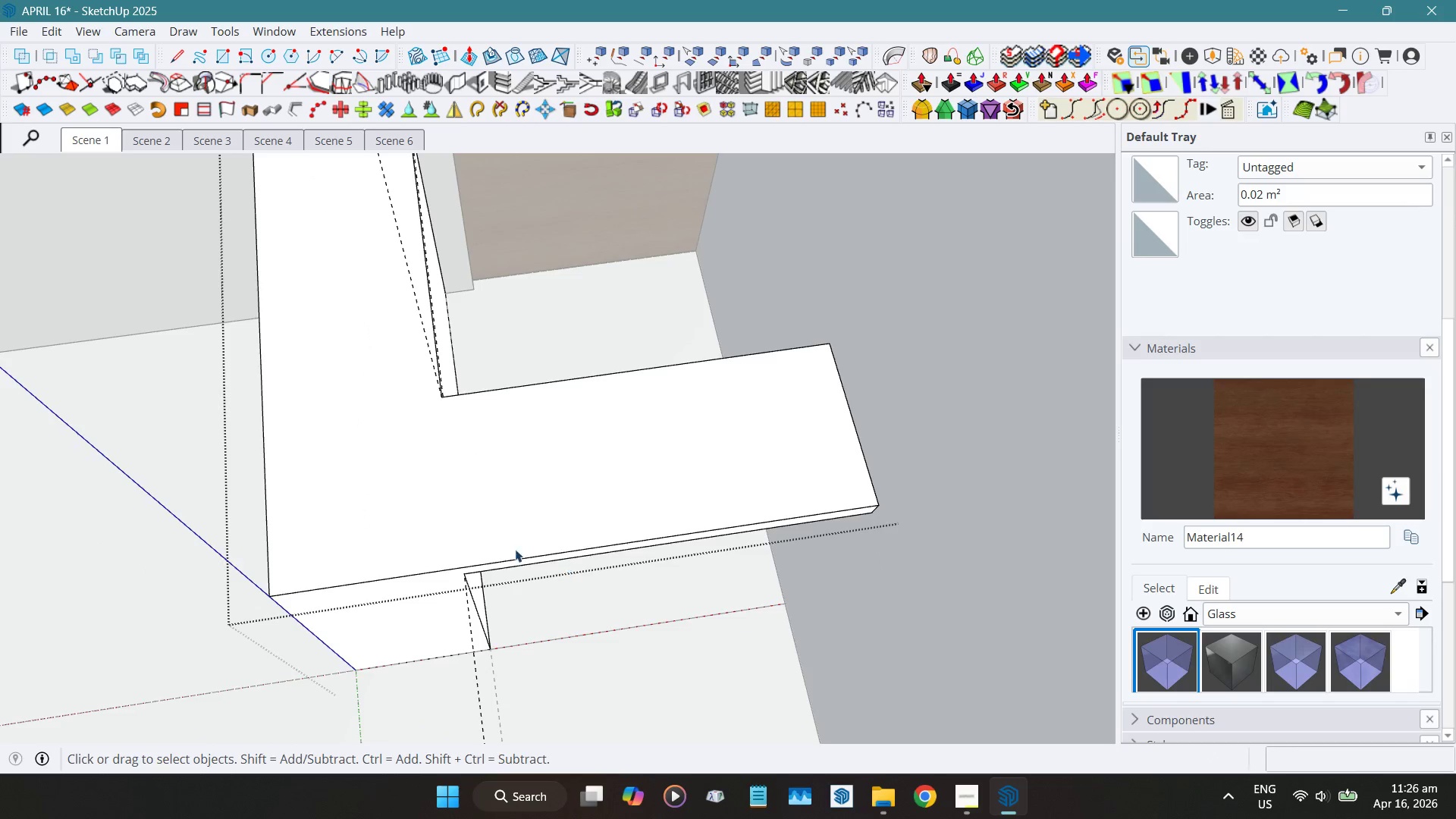 
scroll: coordinate [579, 532], scroll_direction: down, amount: 10.0
 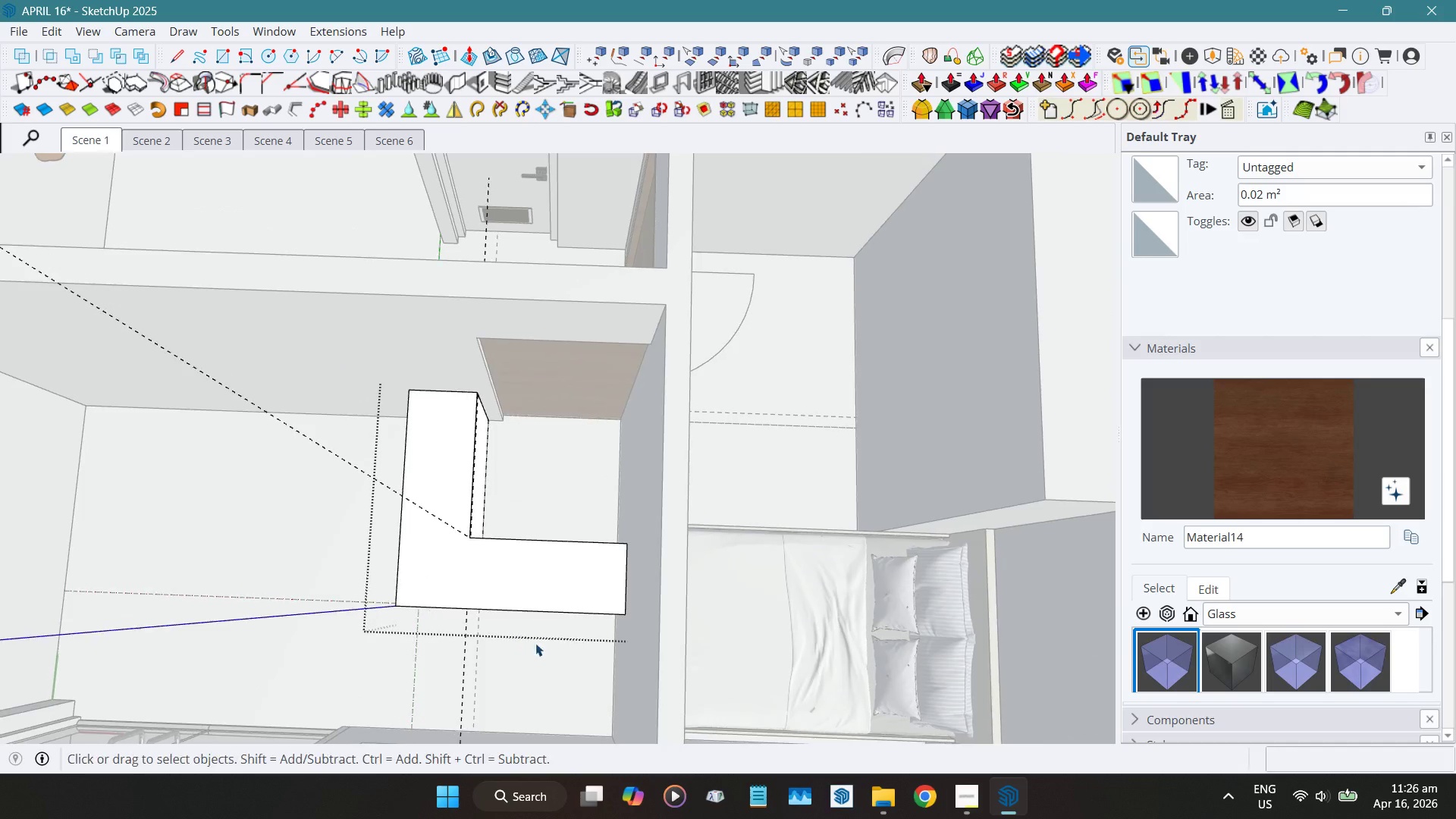 
key(Shift+E)
 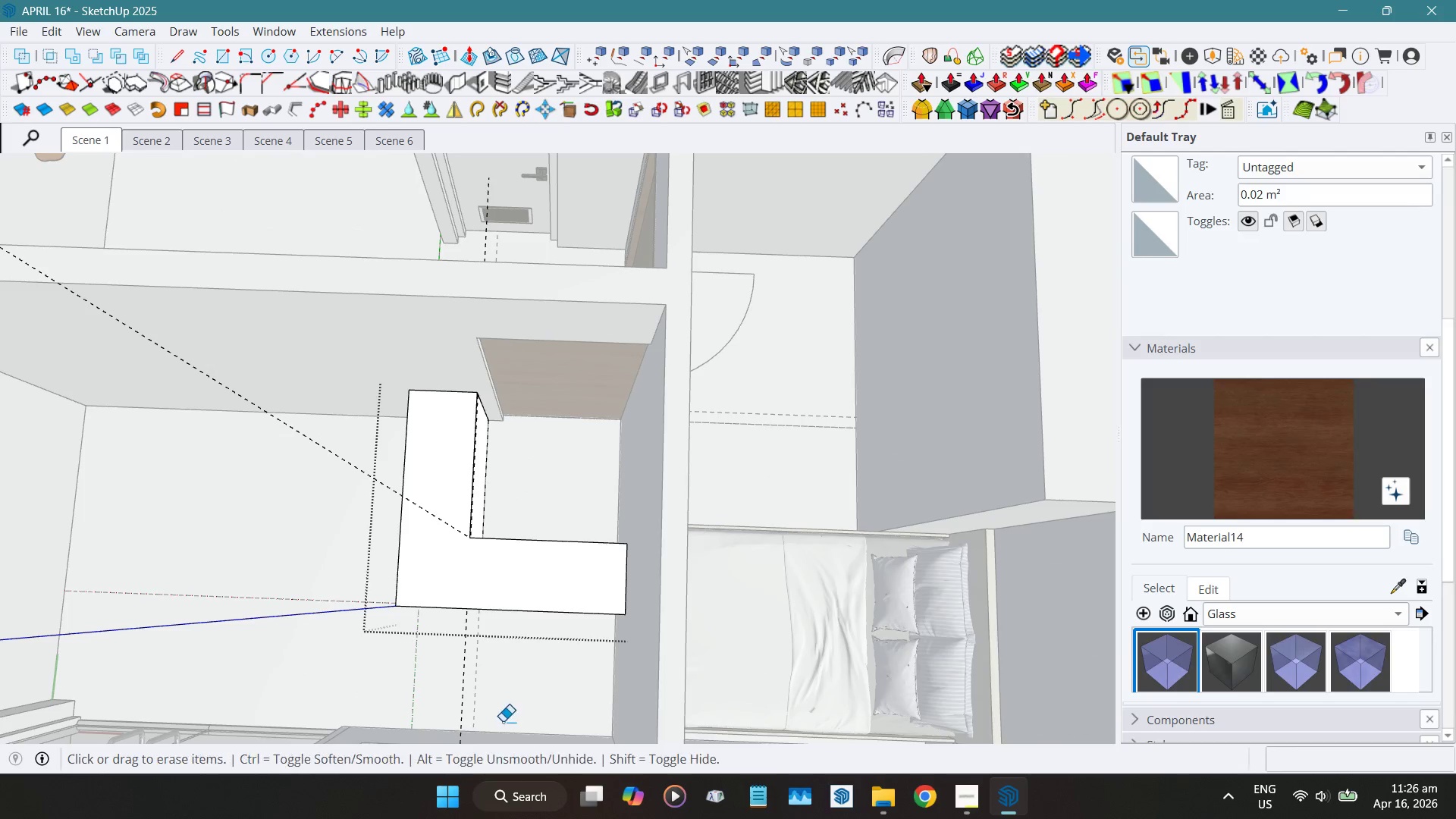 
left_click_drag(start_coordinate=[503, 720], to_coordinate=[379, 707])
 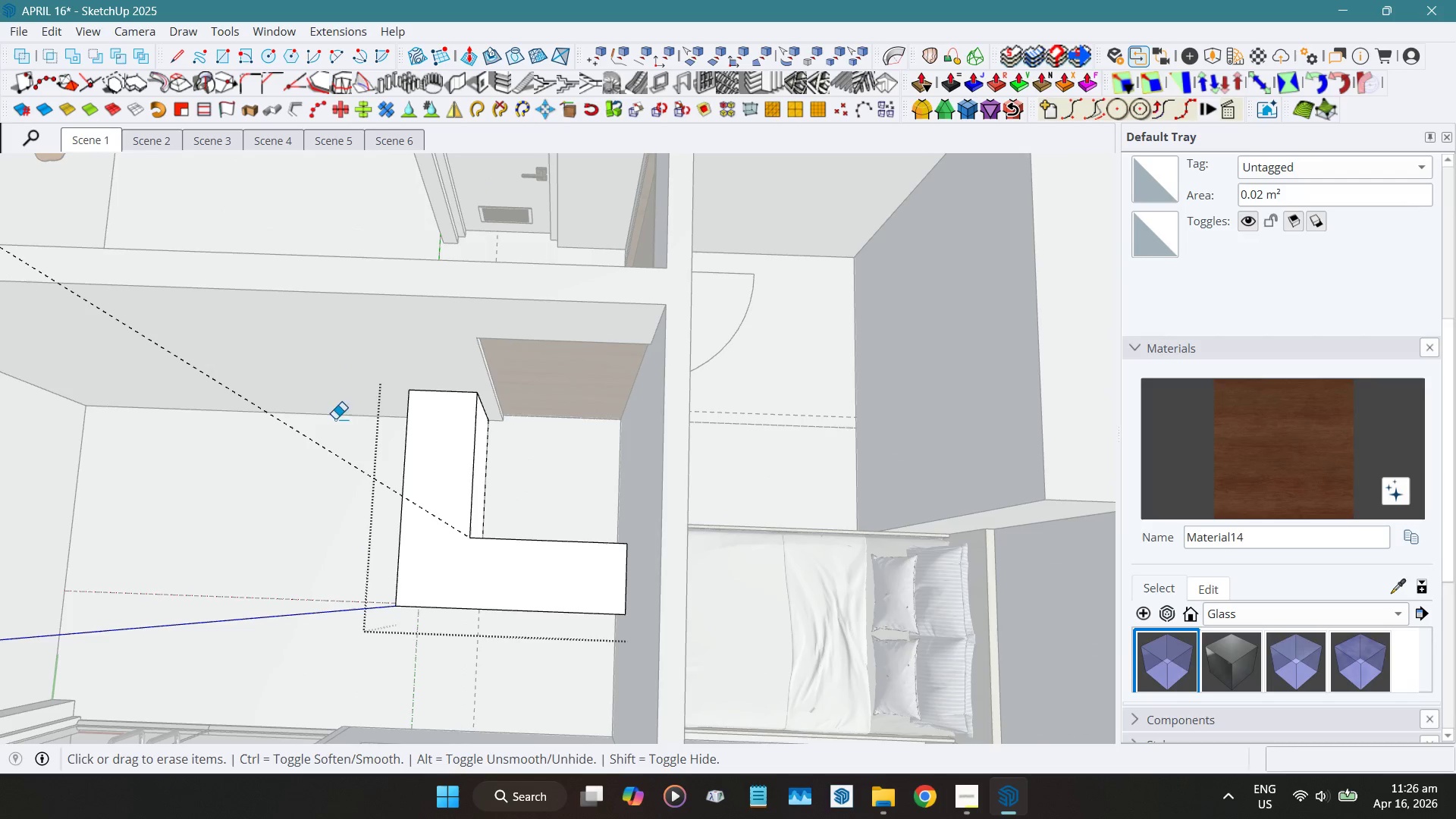 
left_click_drag(start_coordinate=[334, 411], to_coordinate=[309, 532])
 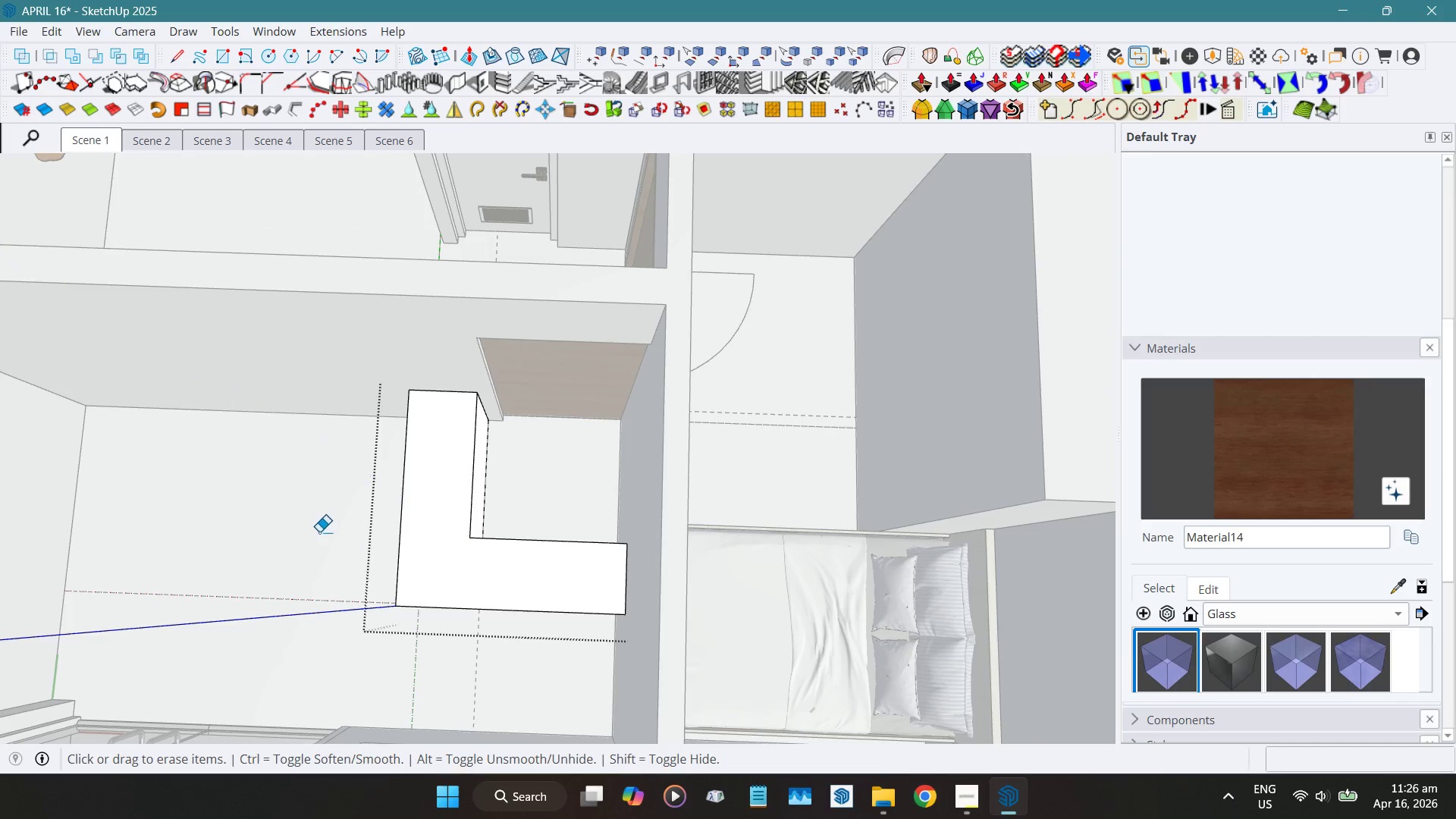 
key(Space)
 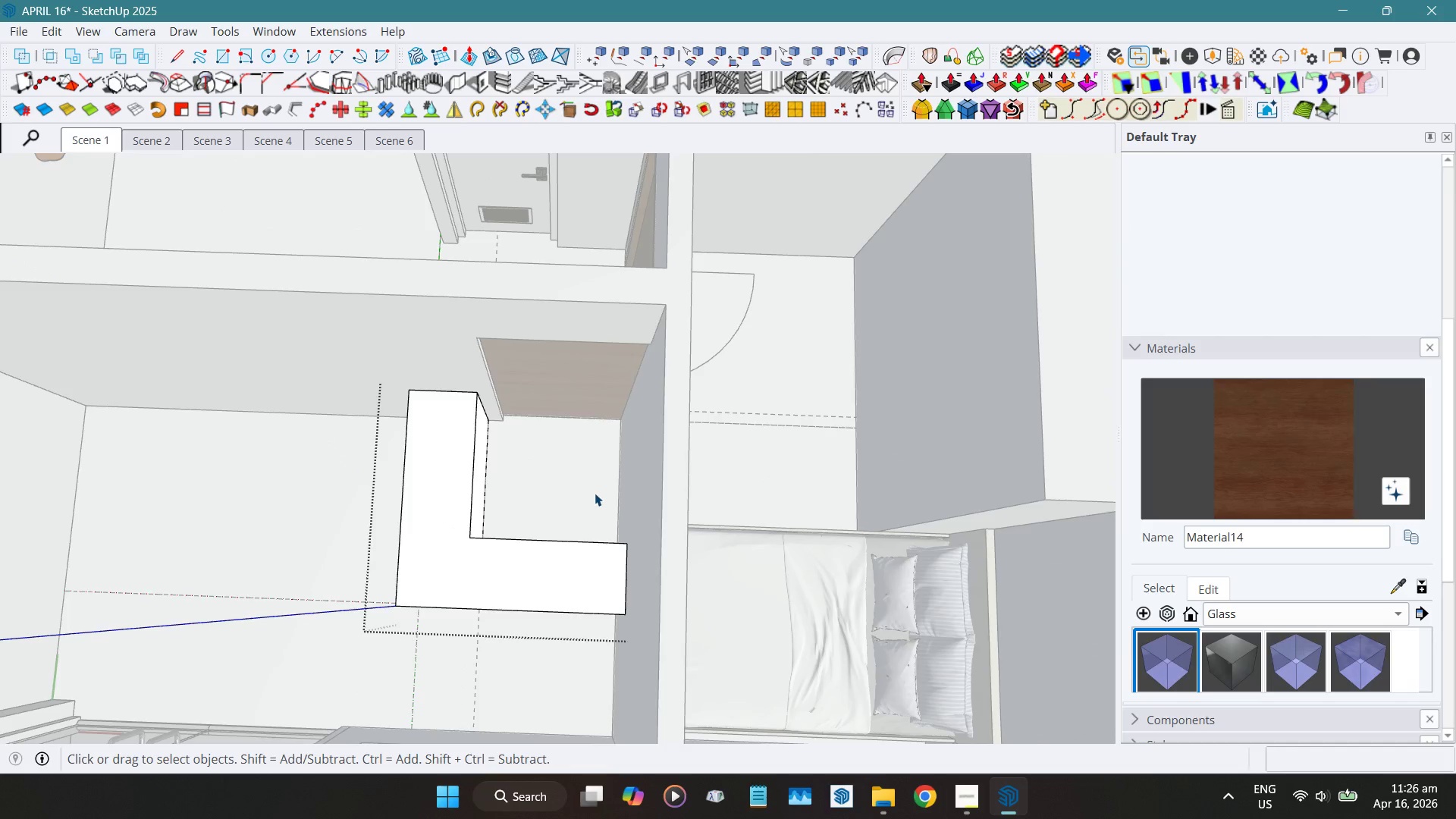 
key(Escape)
 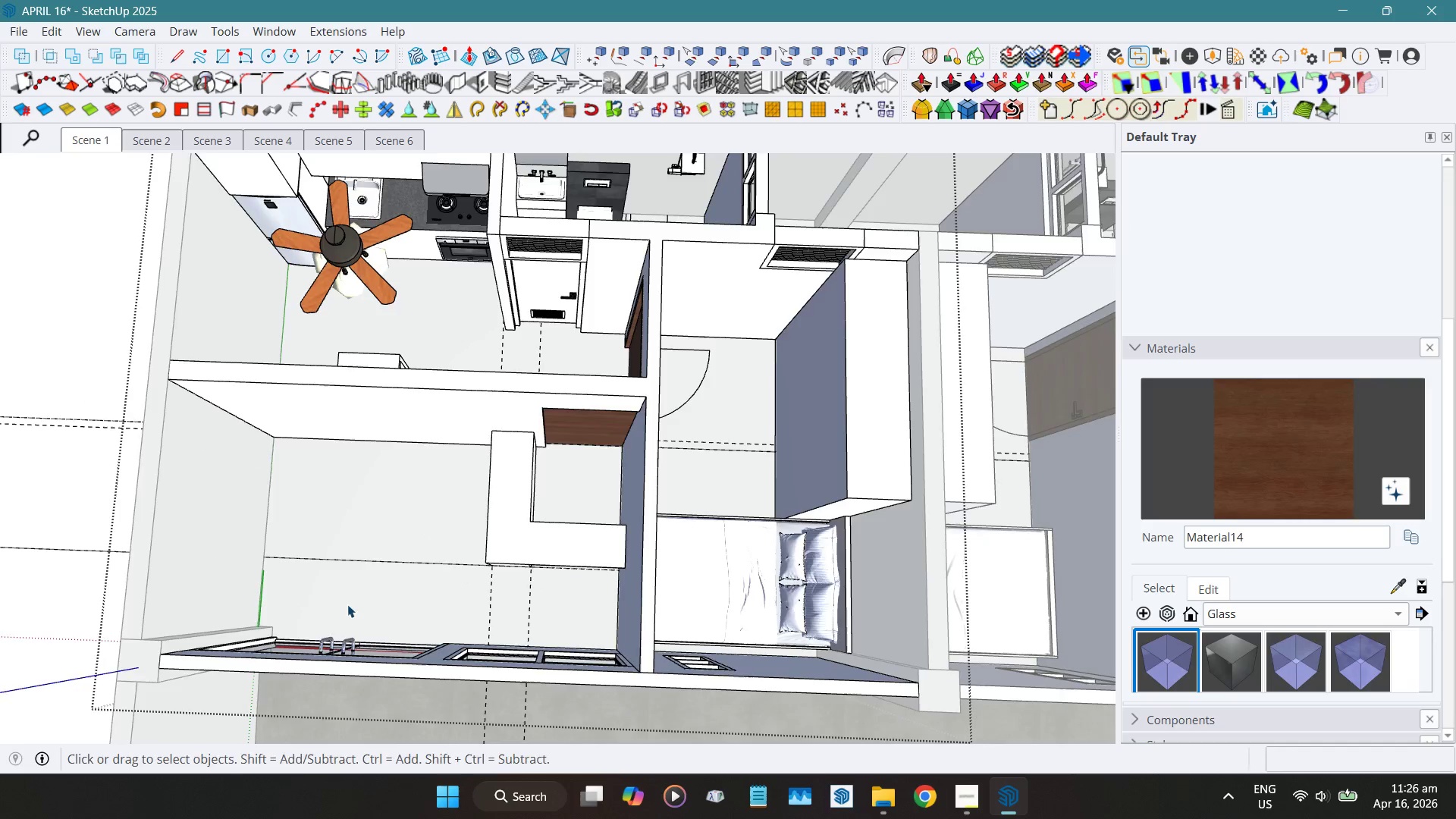 
scroll: coordinate [350, 595], scroll_direction: down, amount: 6.0
 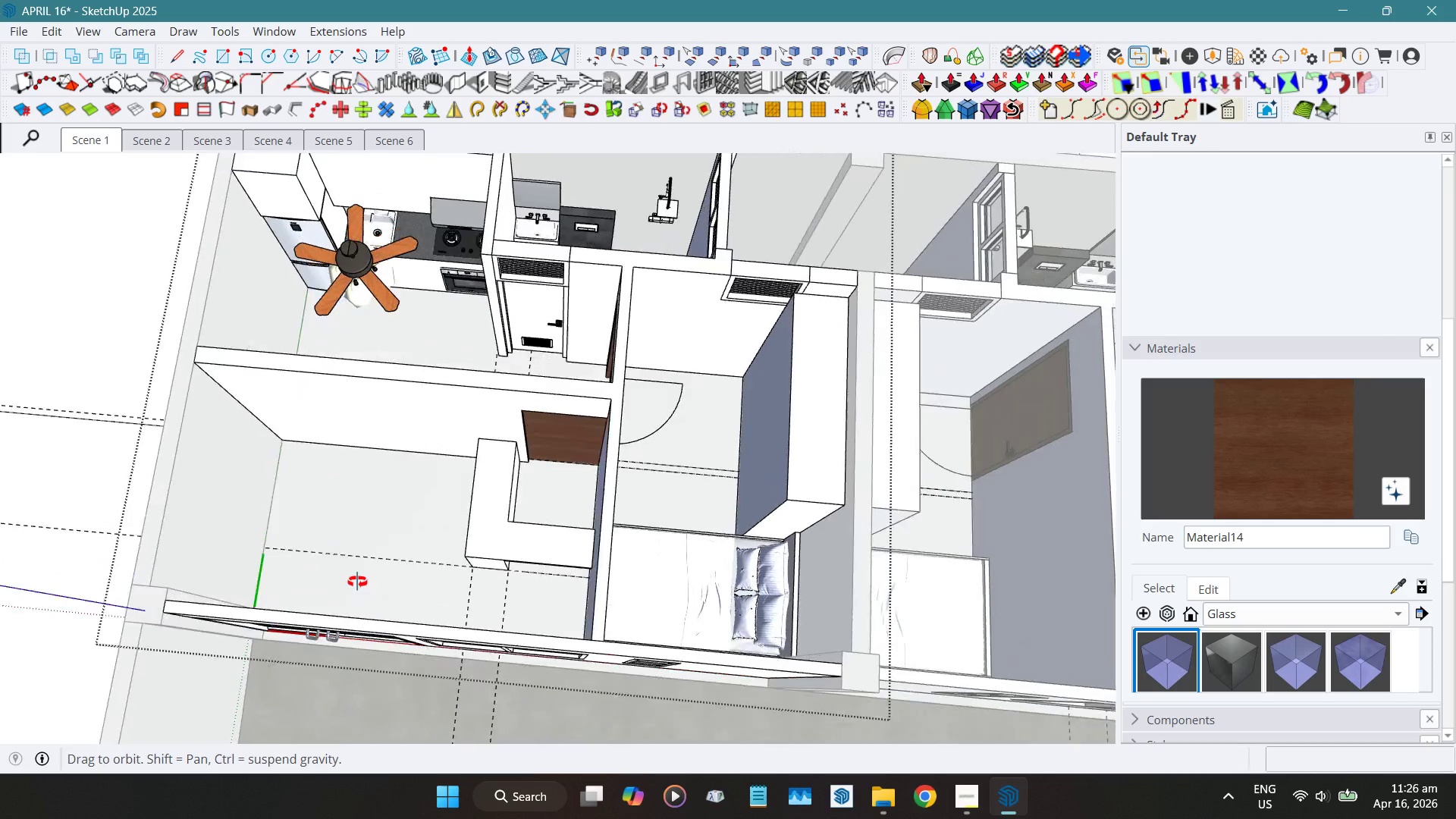 
scroll: coordinate [541, 578], scroll_direction: up, amount: 3.0
 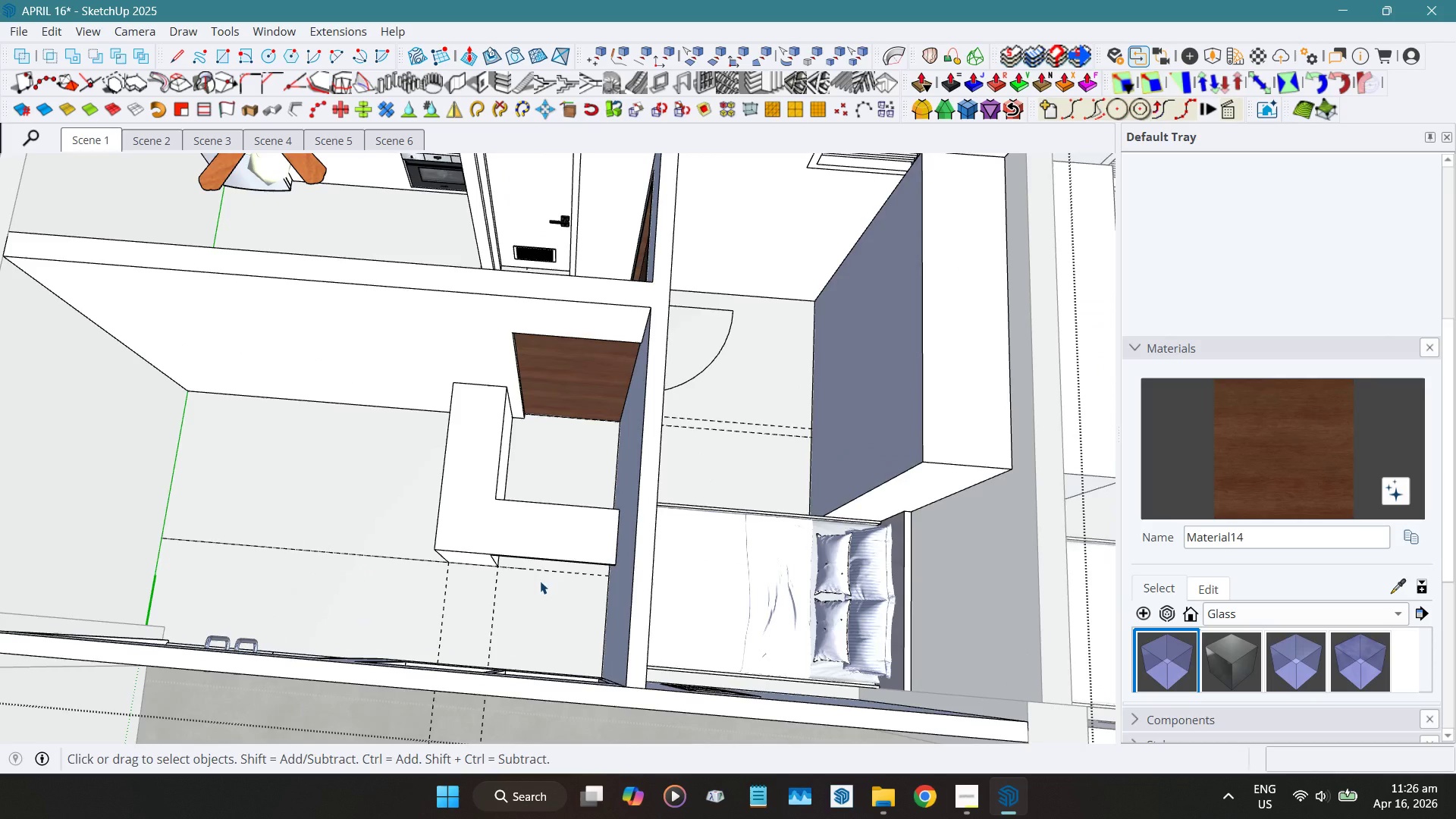 
key(Shift+E)
 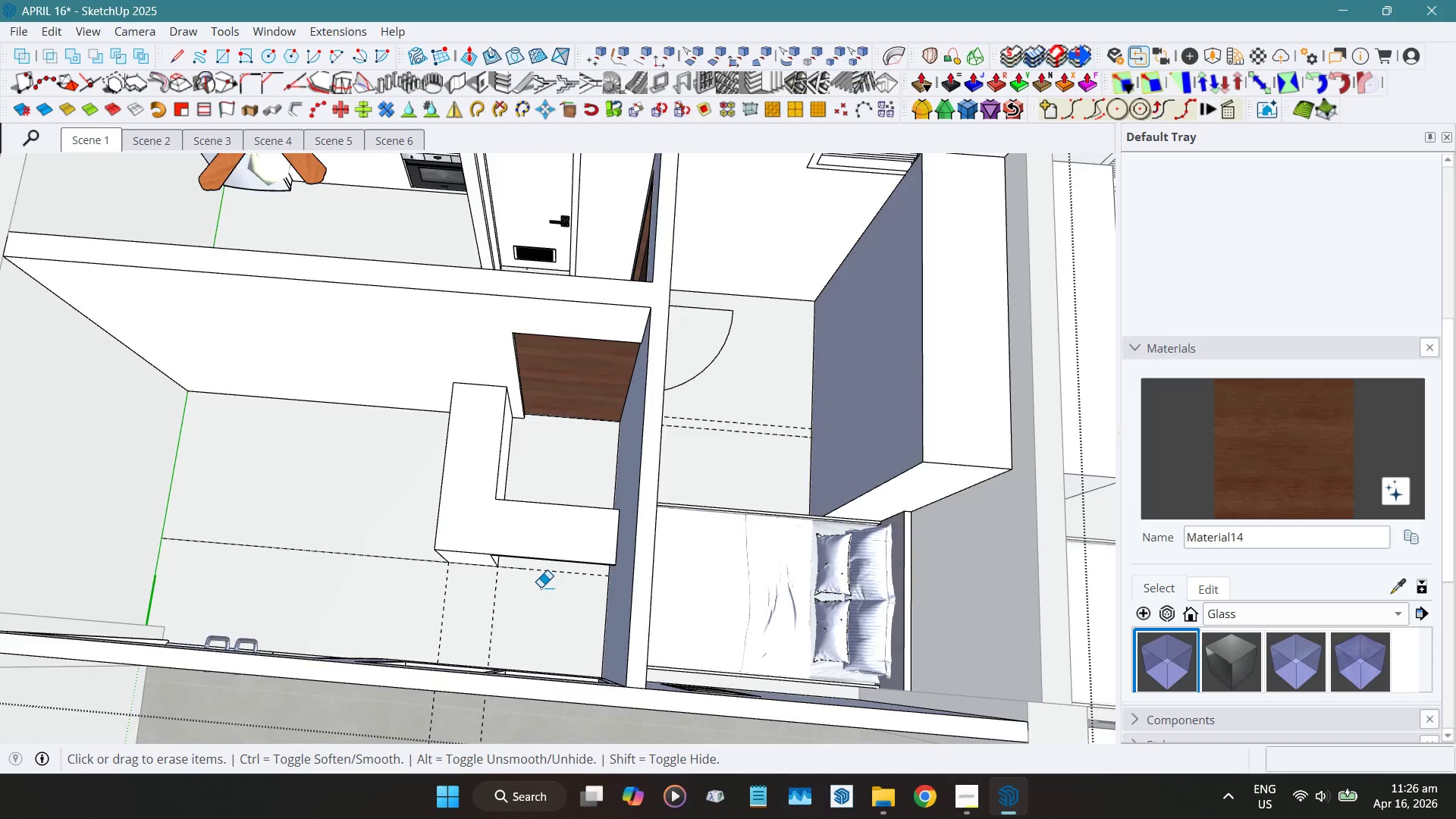 
left_click_drag(start_coordinate=[548, 558], to_coordinate=[297, 623])
 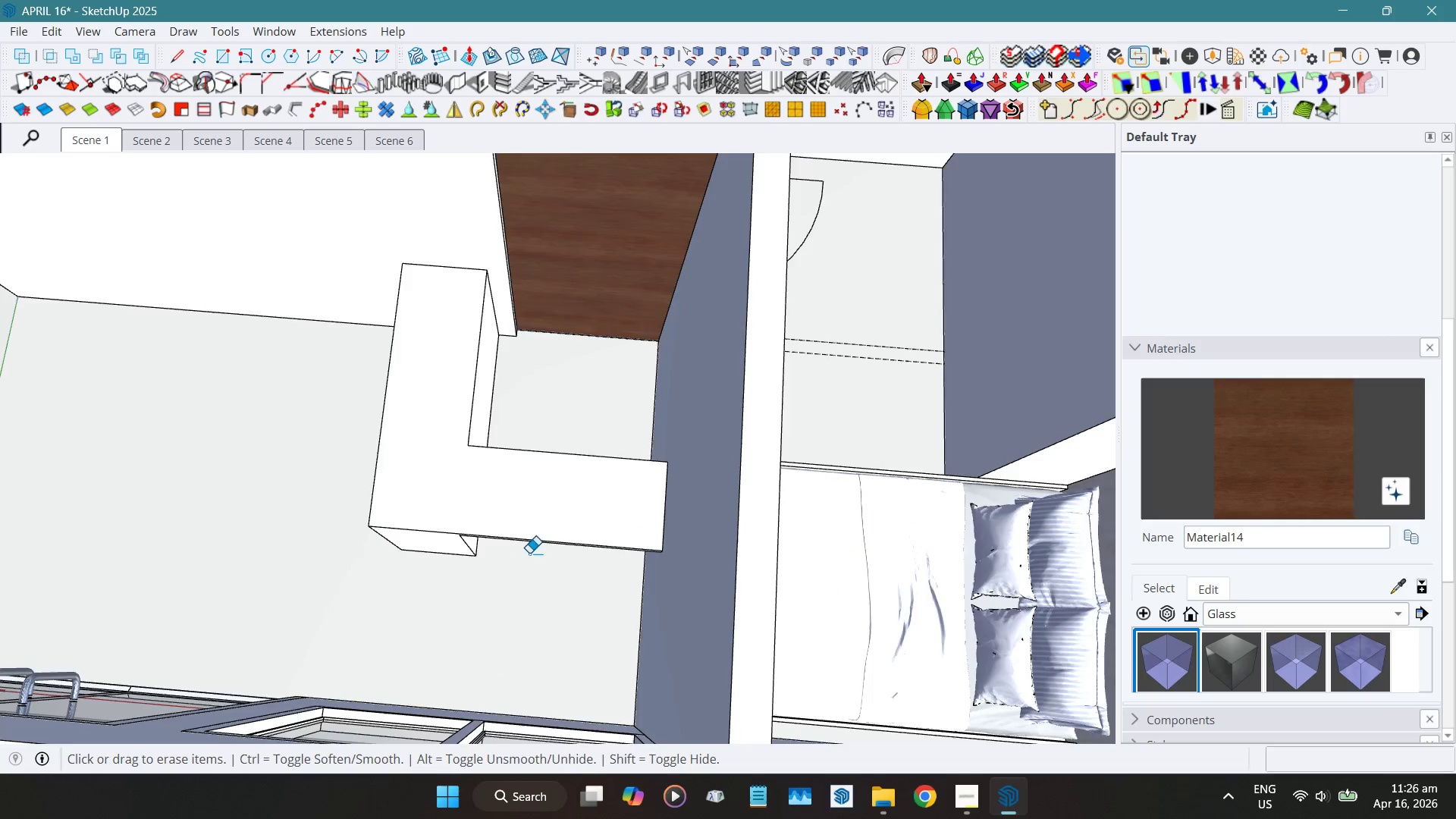 
scroll: coordinate [541, 585], scroll_direction: up, amount: 4.0
 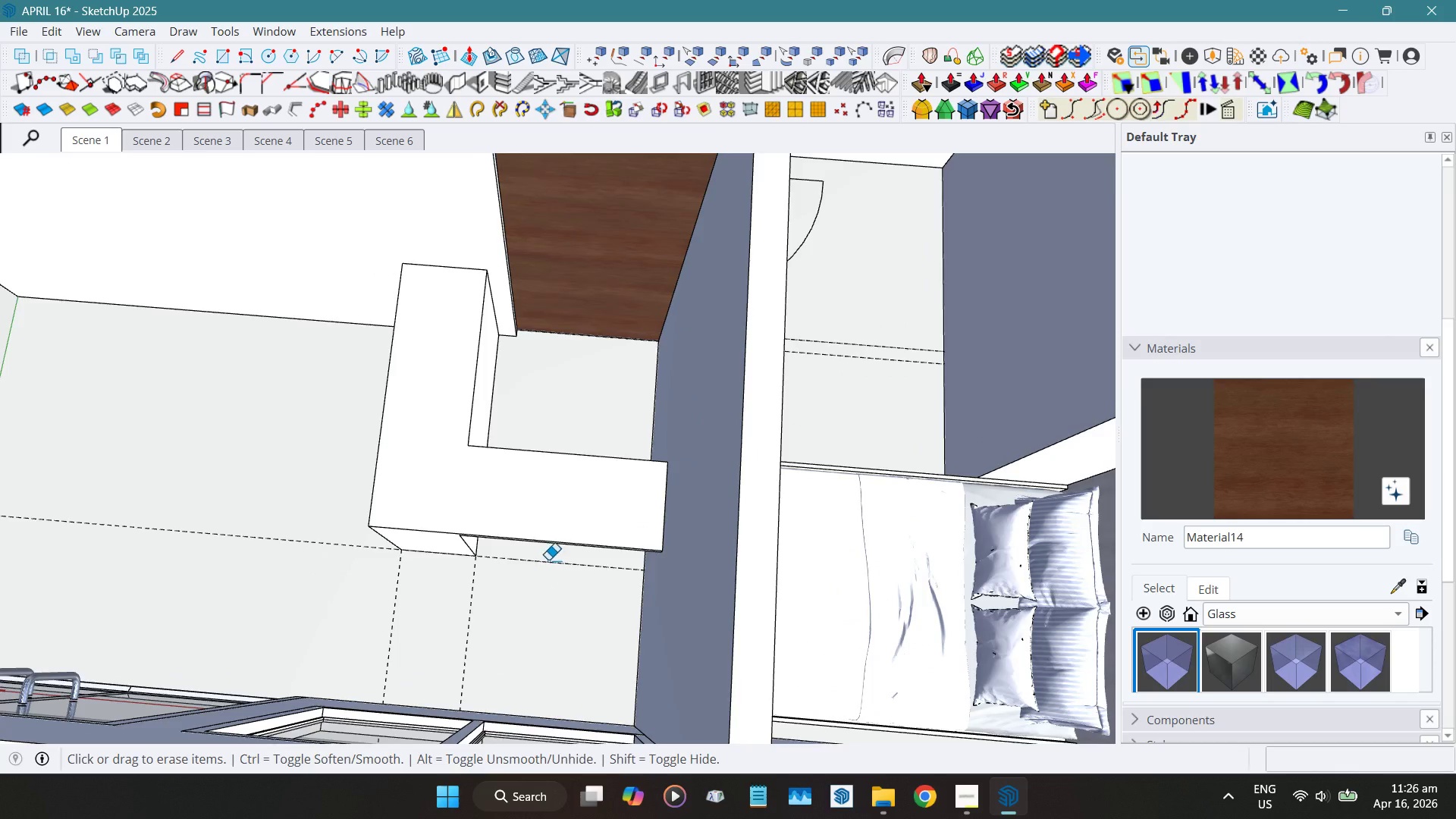 
scroll: coordinate [620, 519], scroll_direction: down, amount: 10.0
 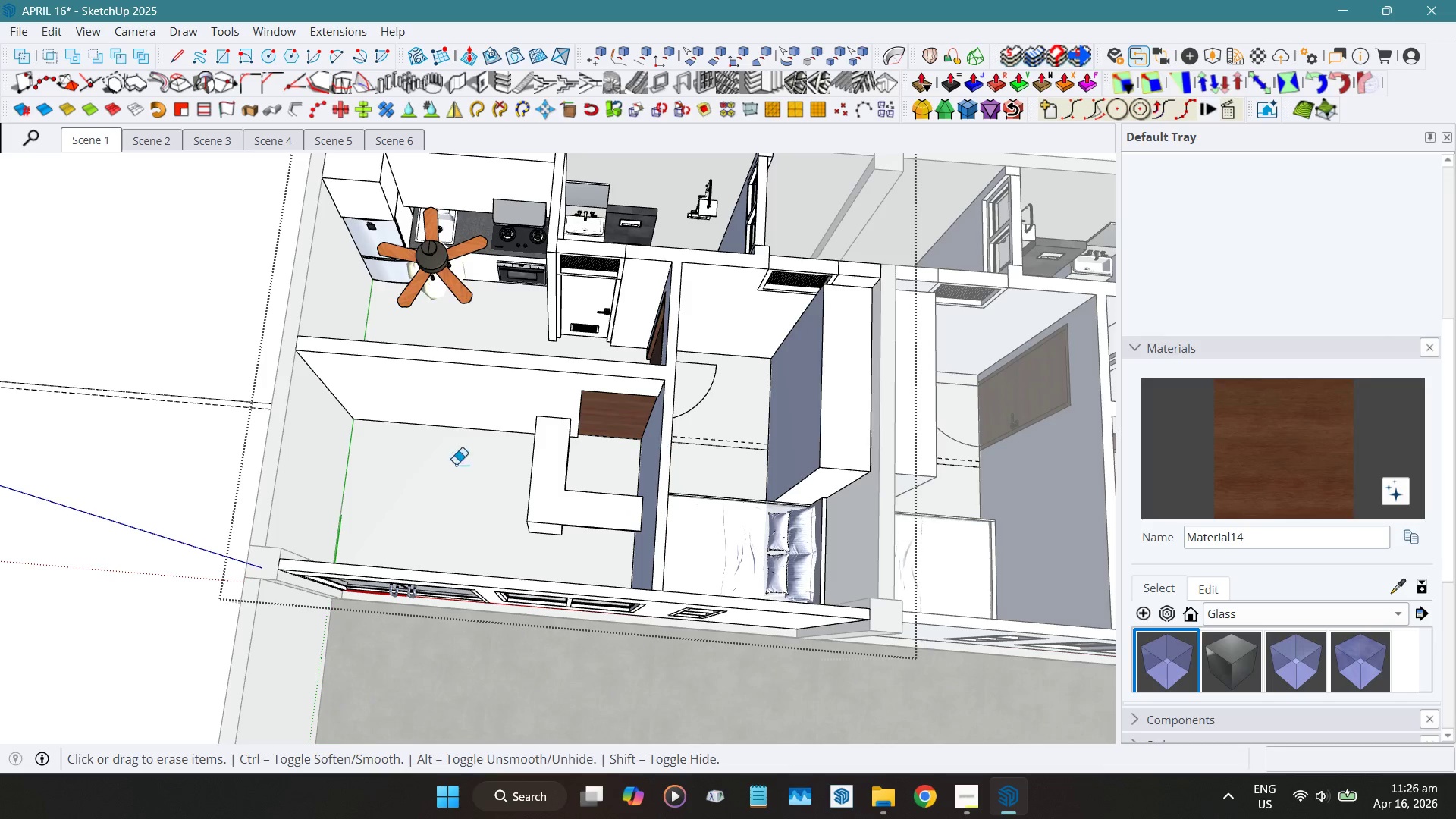 
left_click_drag(start_coordinate=[142, 338], to_coordinate=[150, 482])
 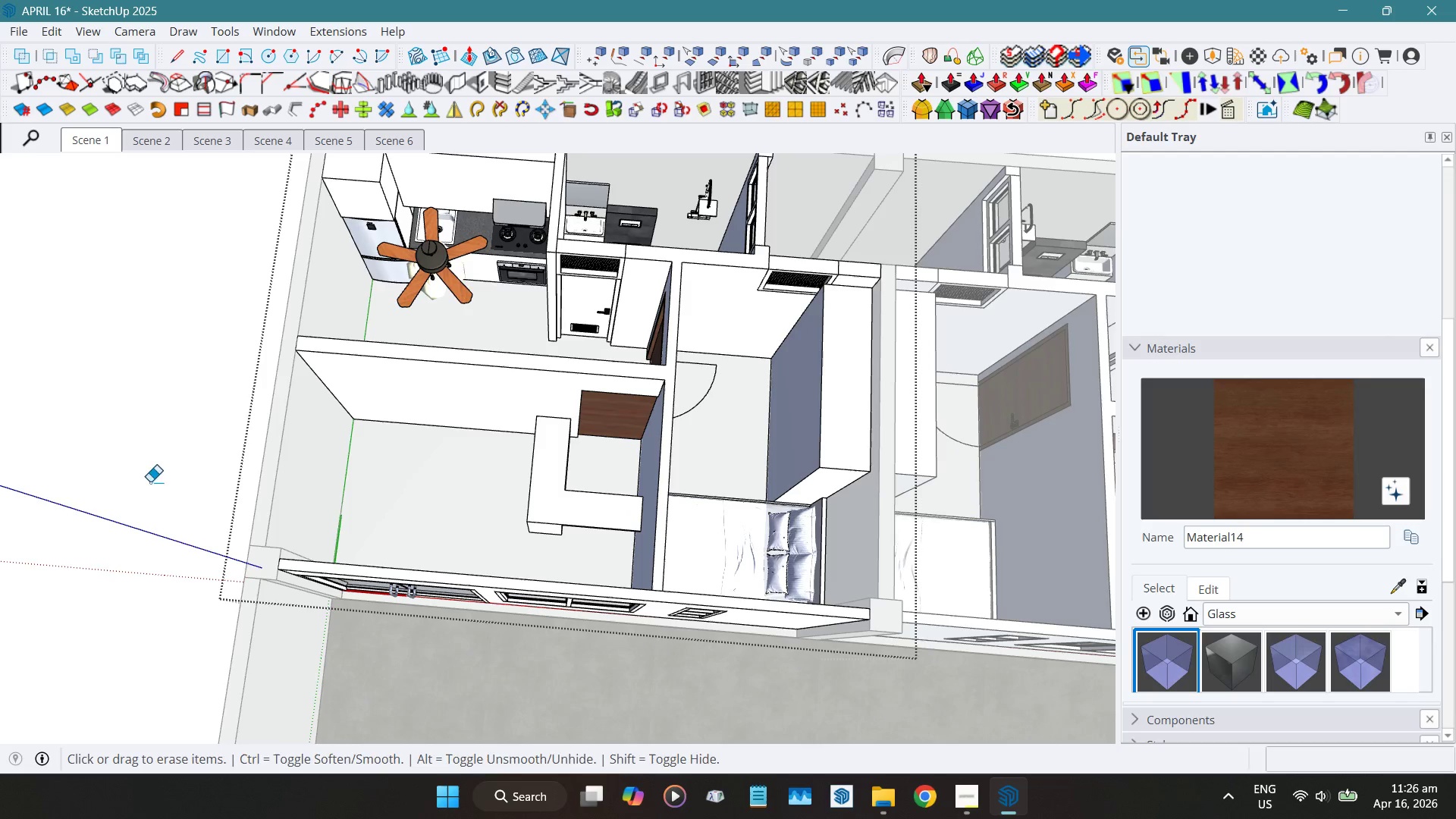 
key(Space)
 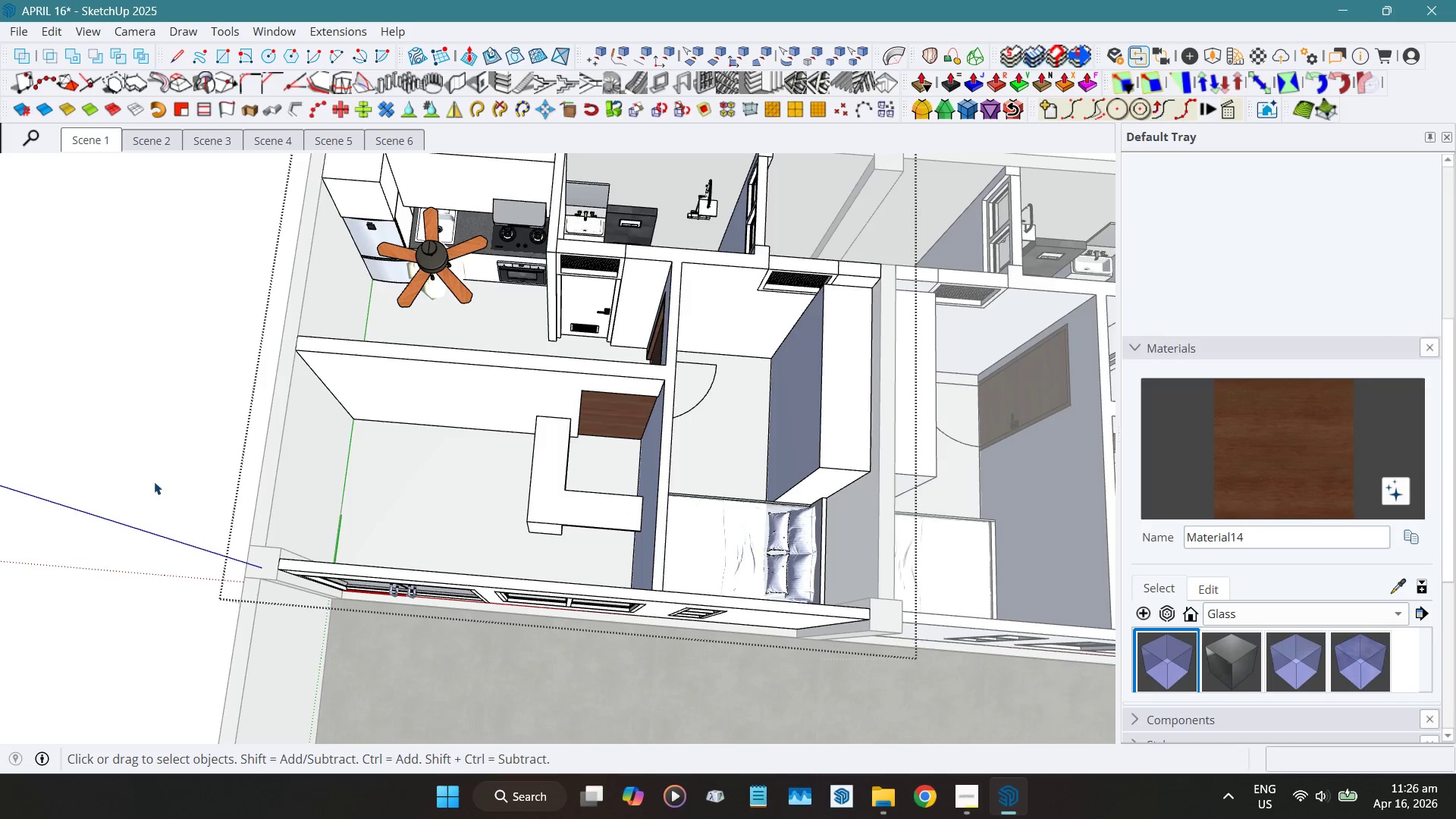 
key(Escape)
 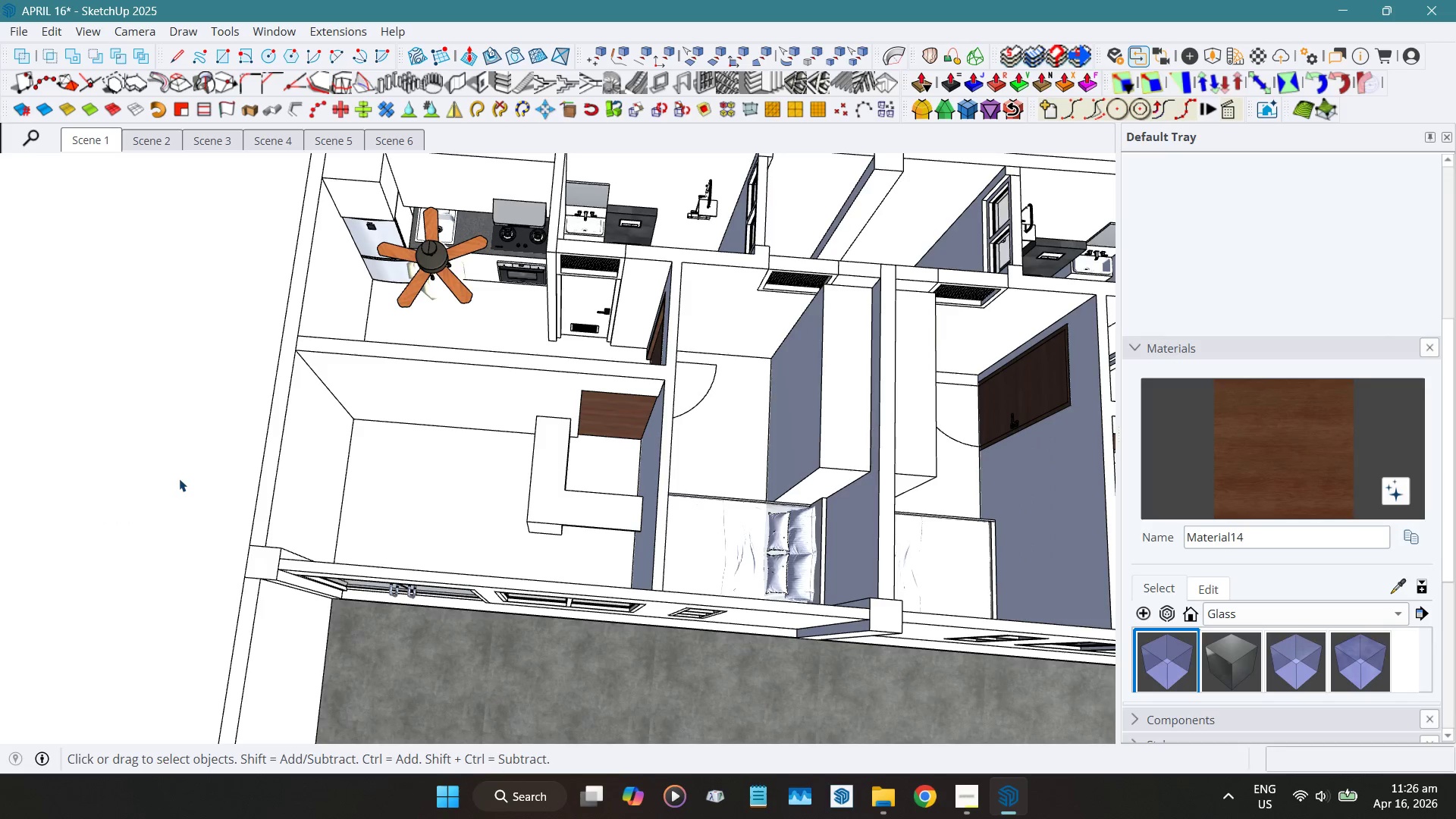 
key(Escape)
 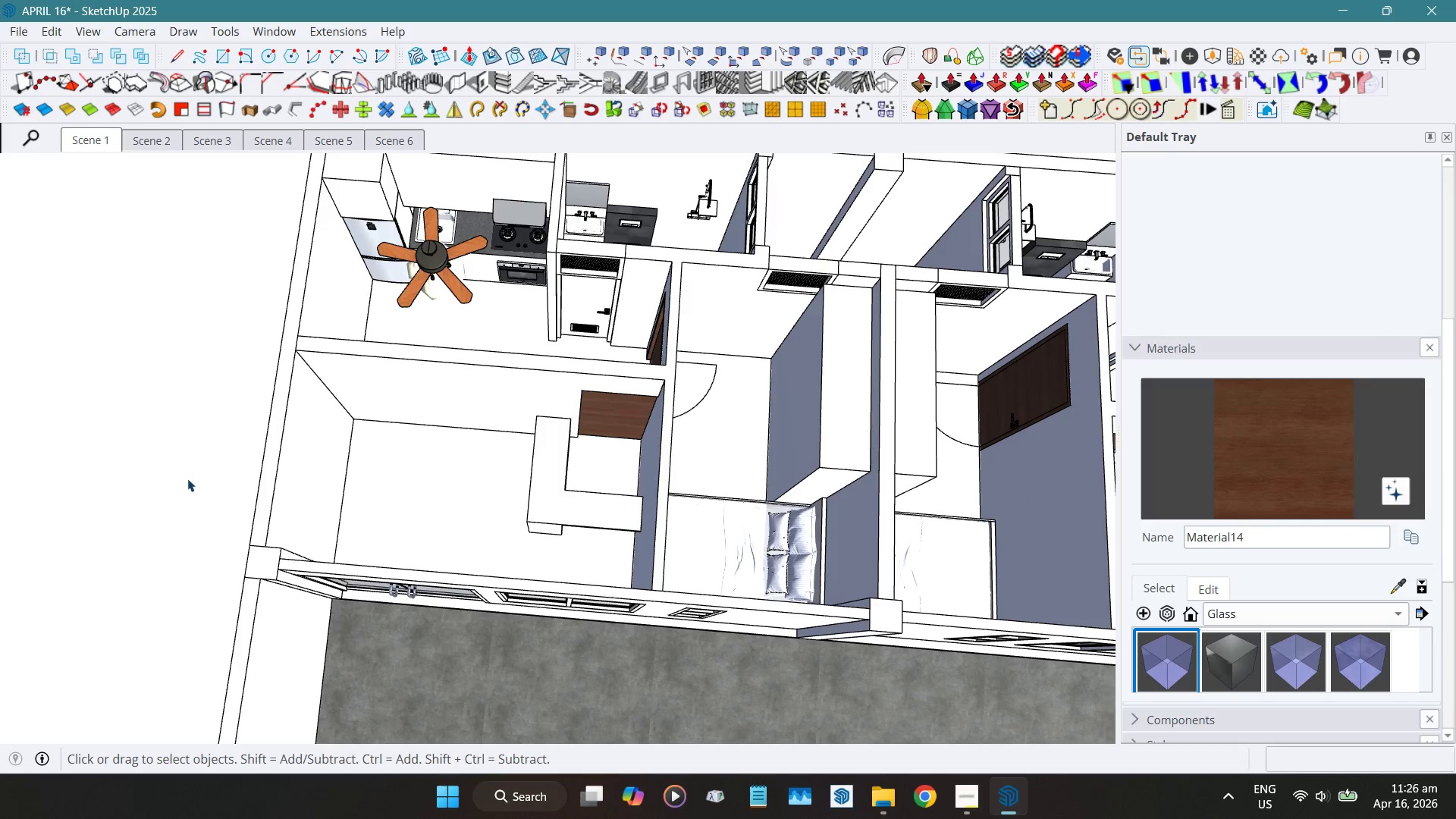 
key(Escape)
 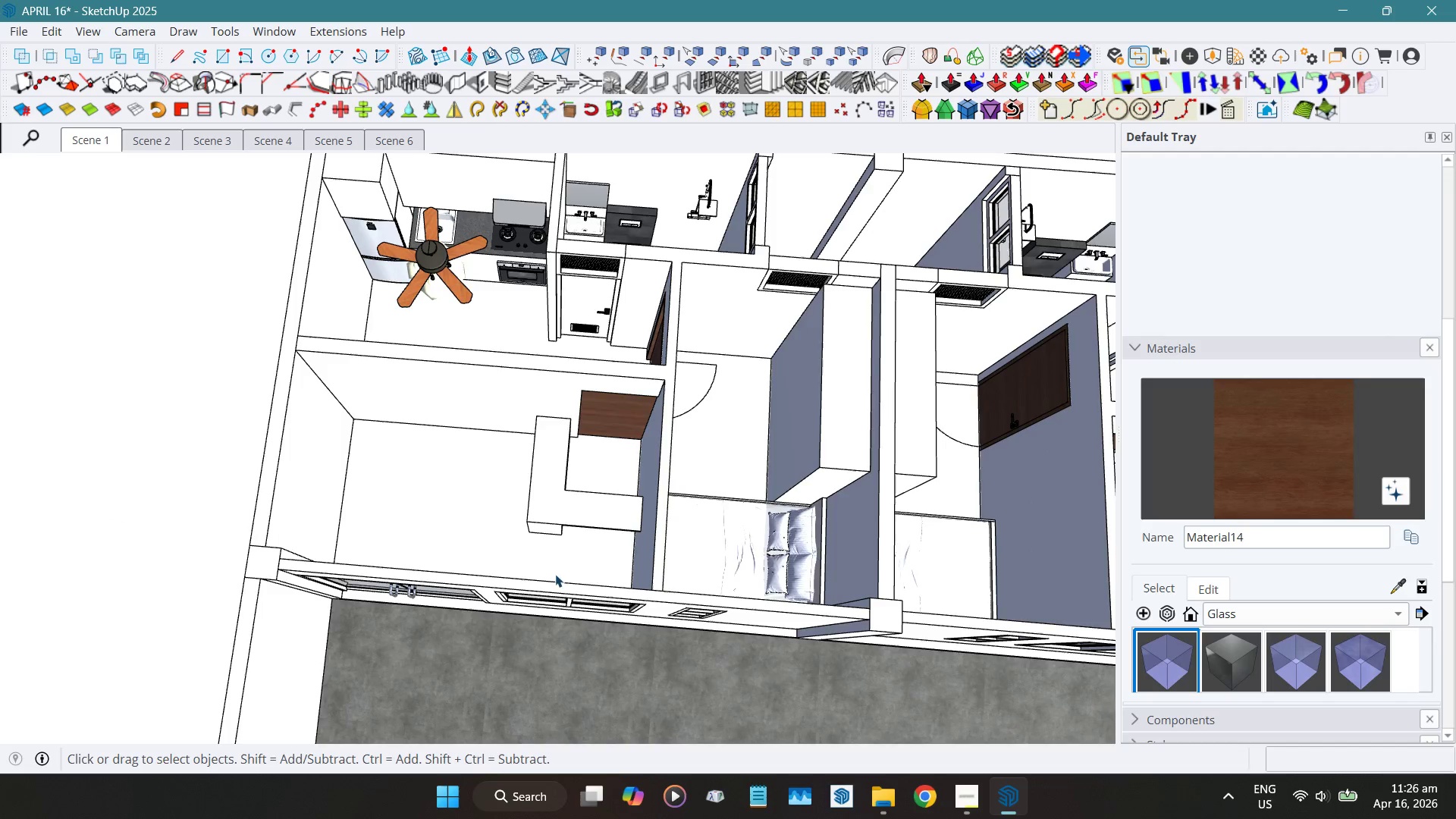 
scroll: coordinate [551, 451], scroll_direction: down, amount: 12.0
 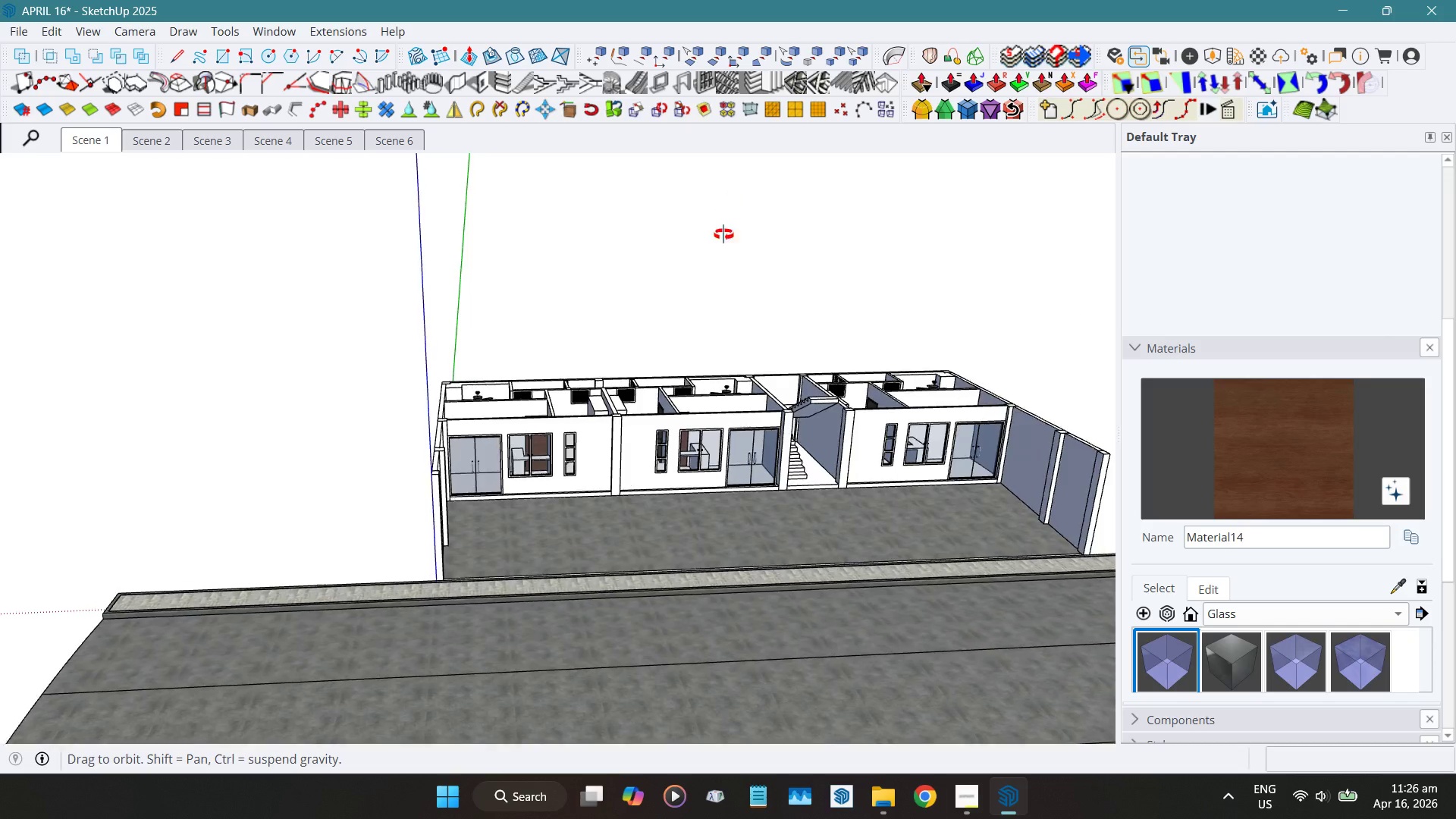 
key(Shift+ShiftLeft)
 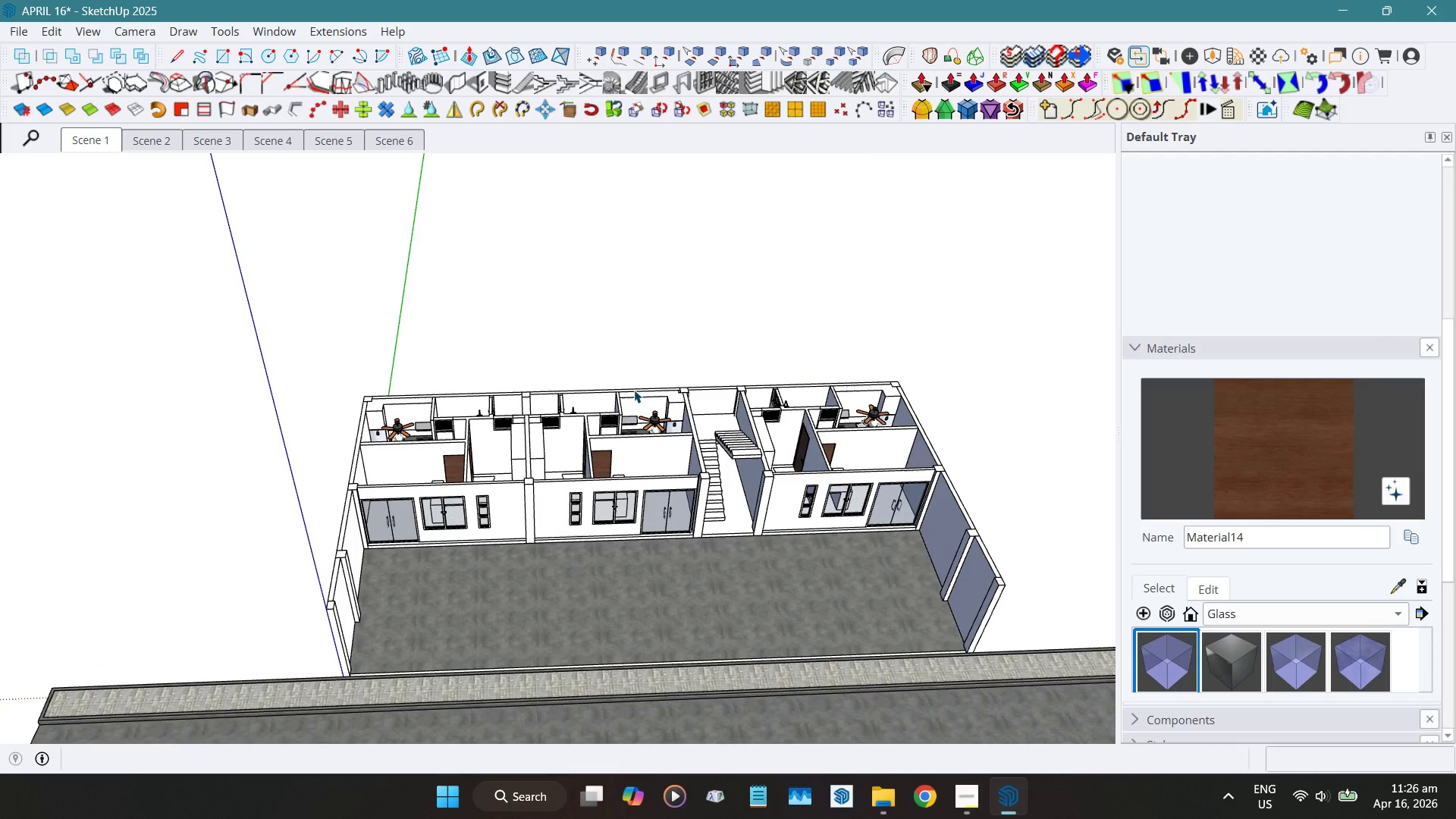 
hold_key(key=ShiftLeft, duration=0.33)
 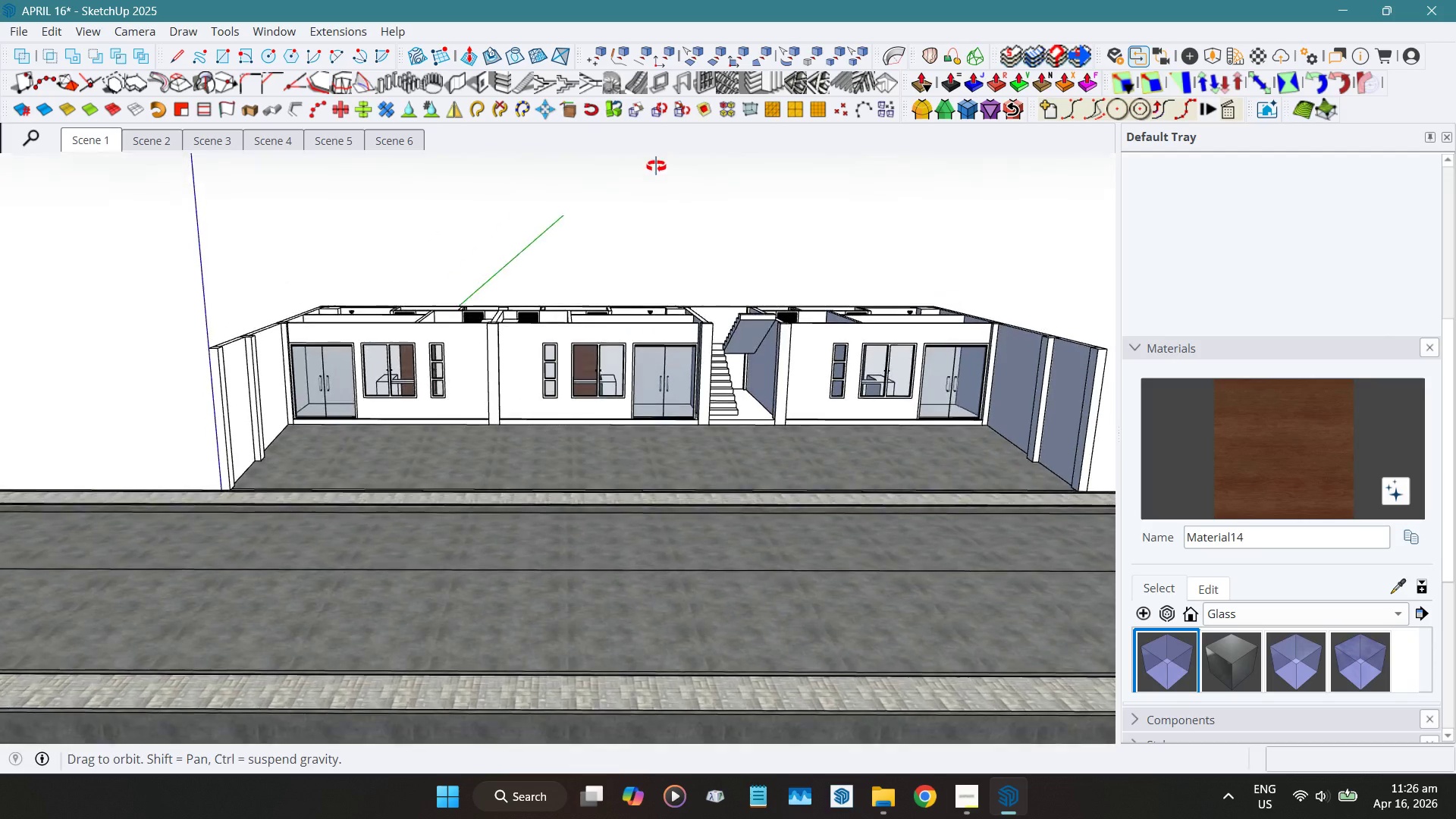 
scroll: coordinate [660, 495], scroll_direction: up, amount: 2.0
 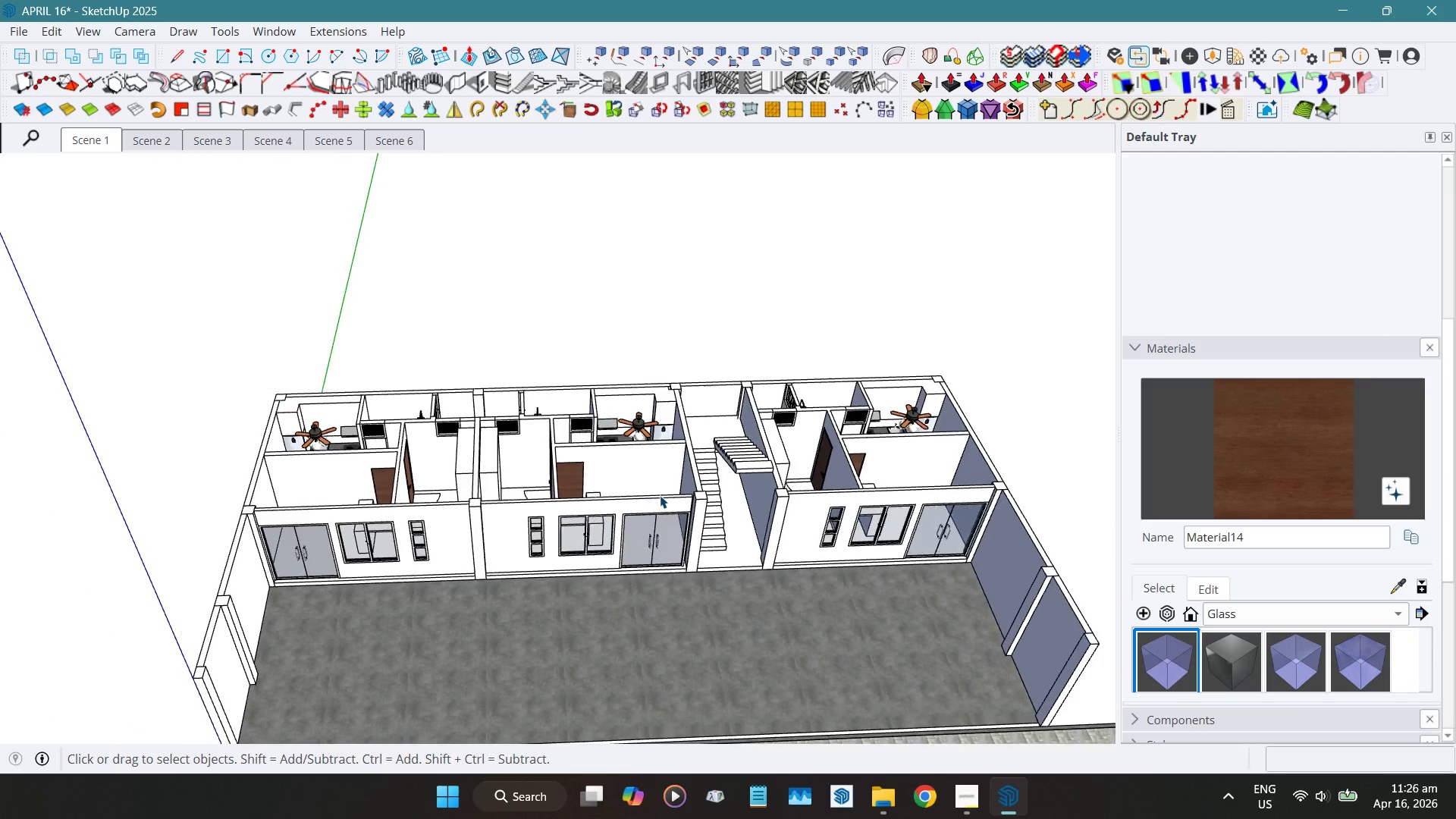 
hold_key(key=ShiftLeft, duration=0.31)
 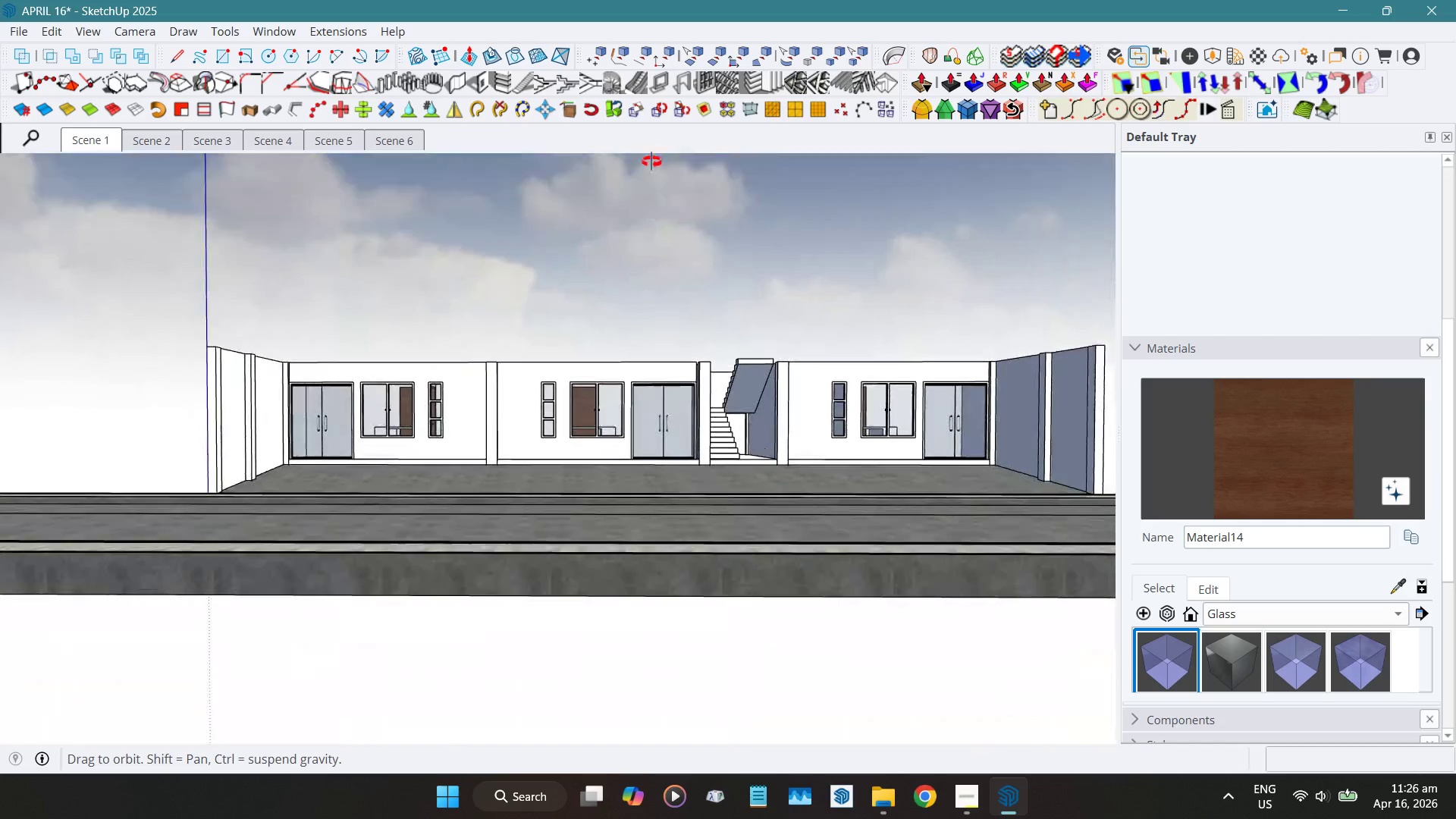 
hold_key(key=ShiftLeft, duration=0.42)
 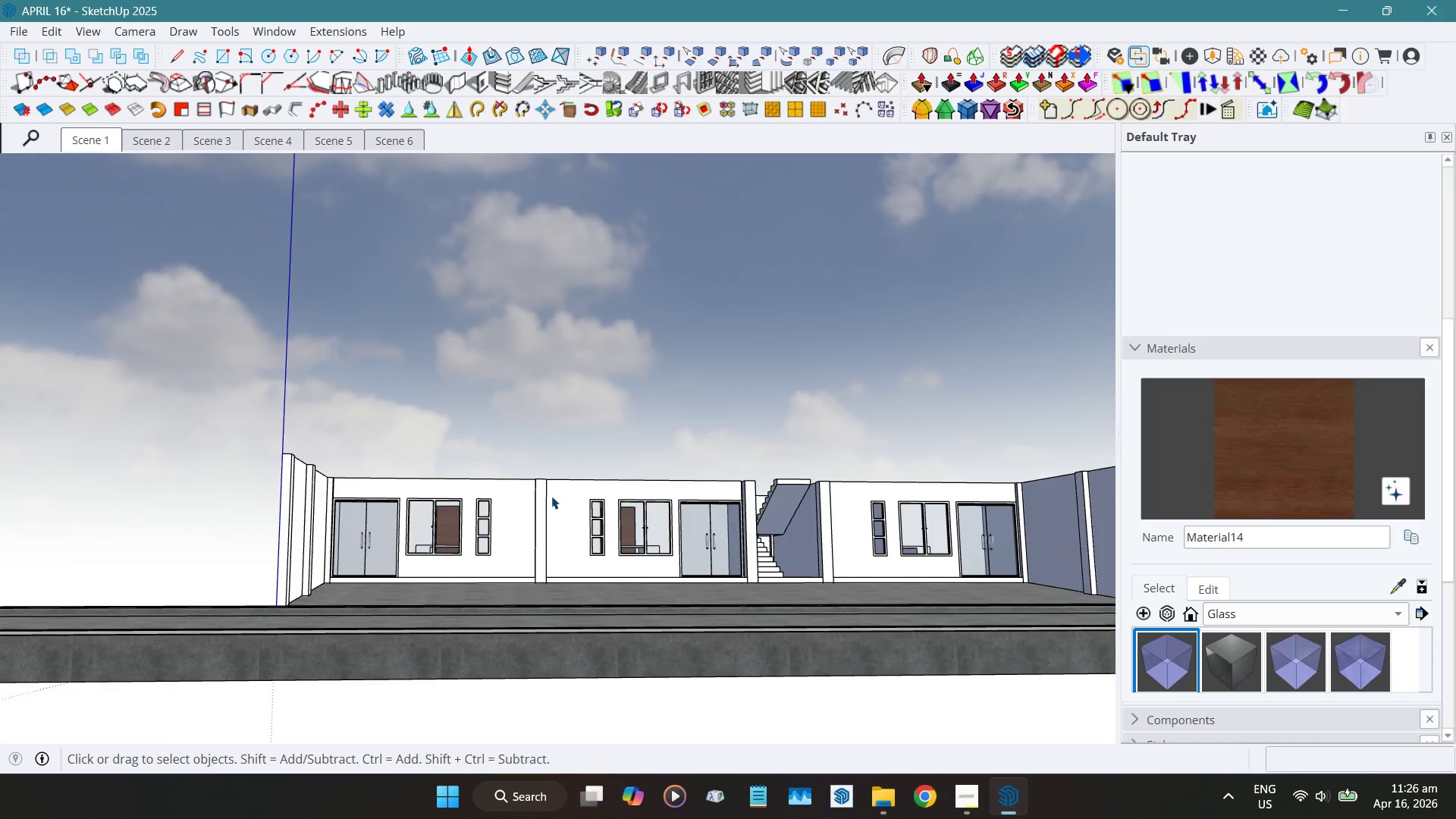 
scroll: coordinate [538, 376], scroll_direction: down, amount: 5.0
 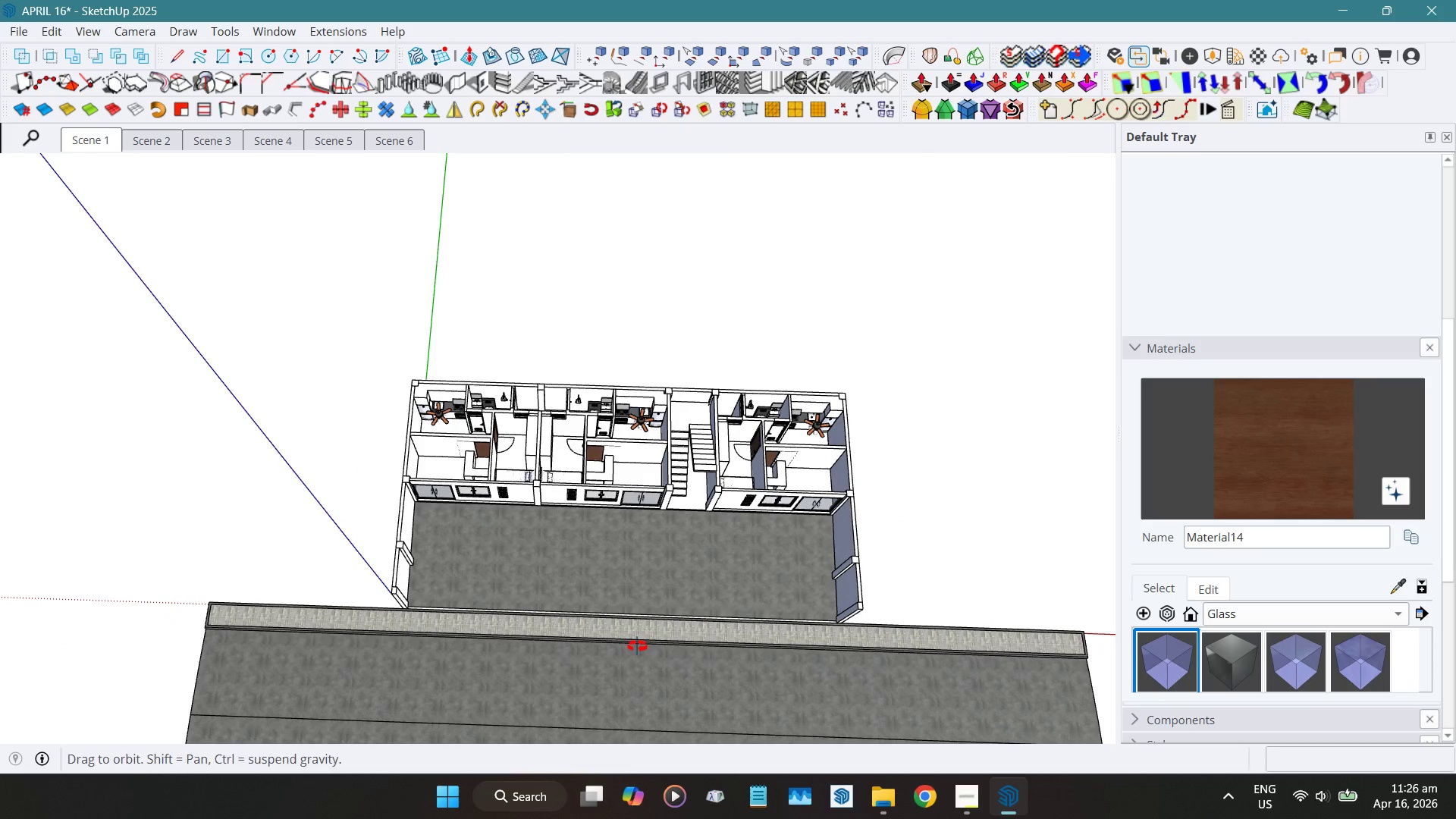 
scroll: coordinate [1111, 322], scroll_direction: up, amount: 4.0
 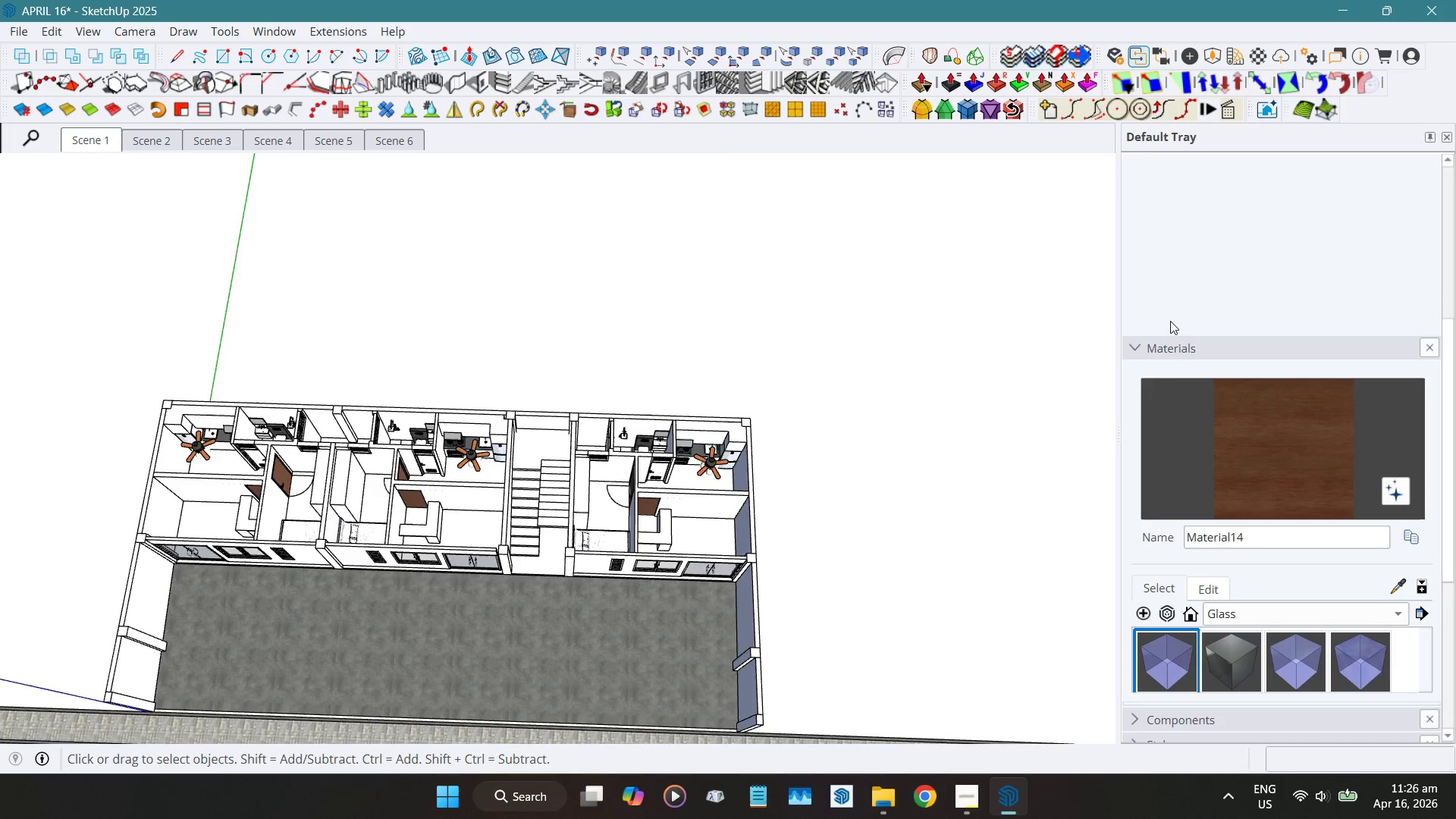 
scroll: coordinate [1174, 320], scroll_direction: down, amount: 3.0
 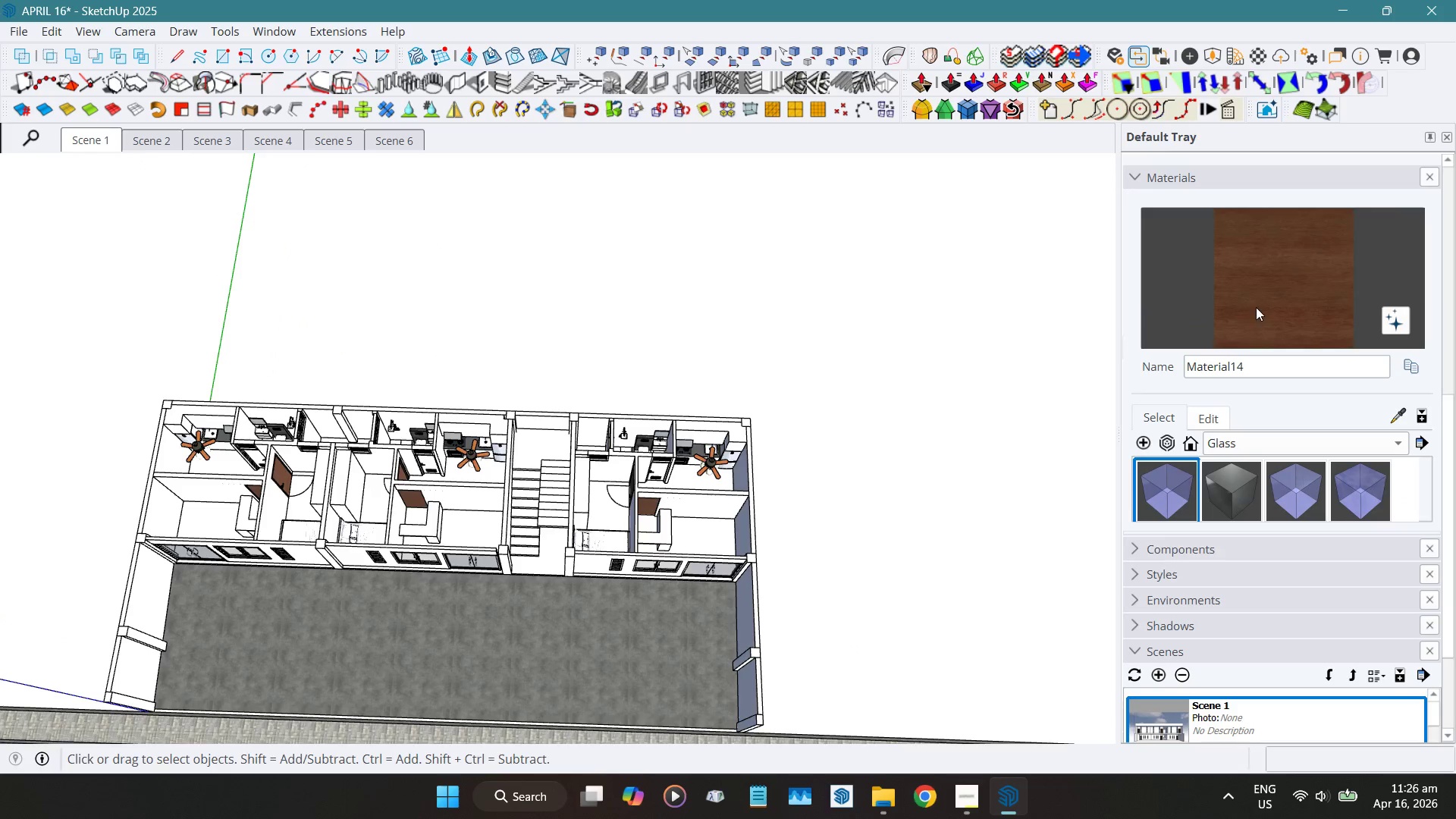 
scroll: coordinate [1260, 296], scroll_direction: up, amount: 9.0
 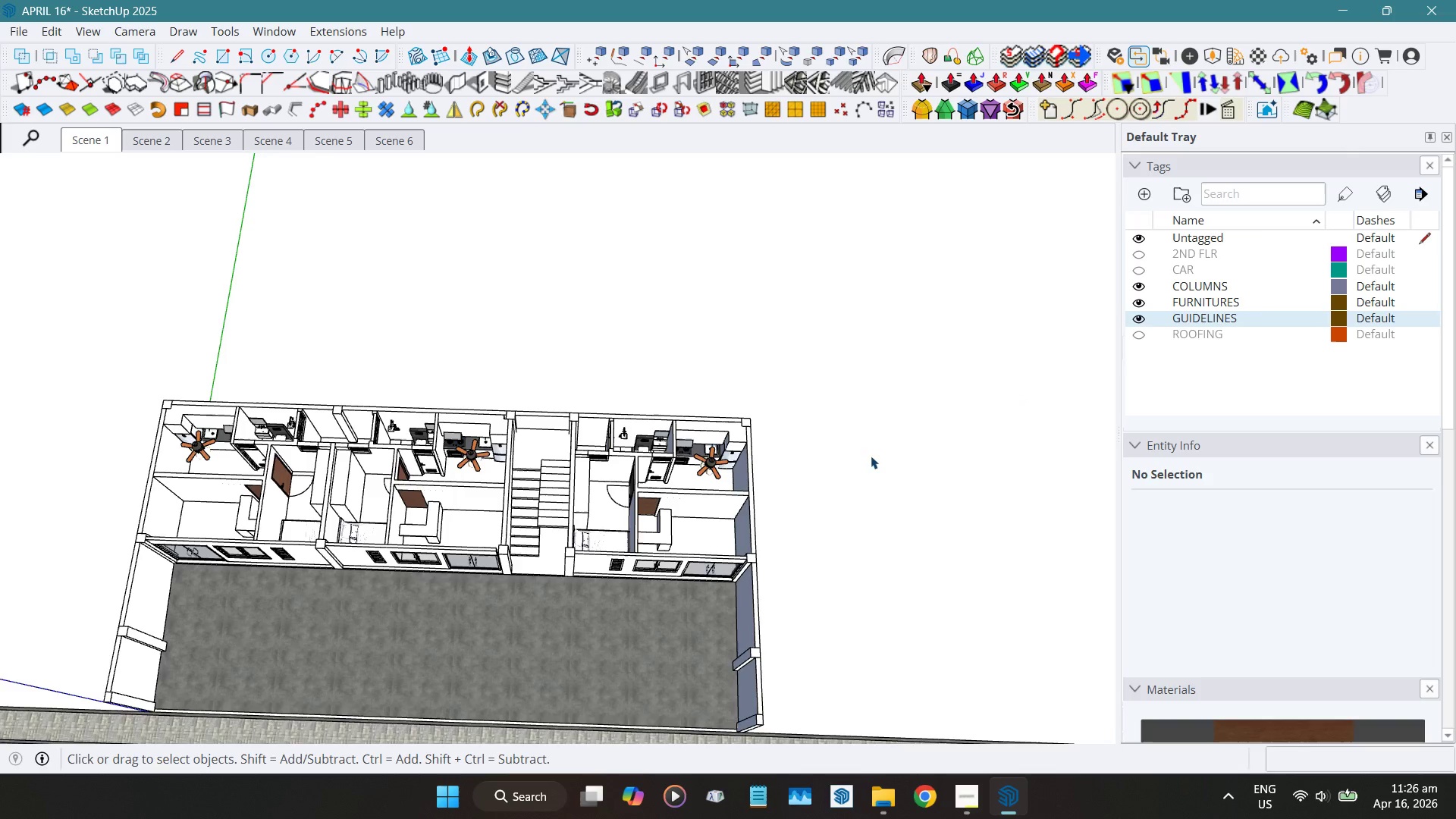 
scroll: coordinate [552, 585], scroll_direction: none, amount: 0.0
 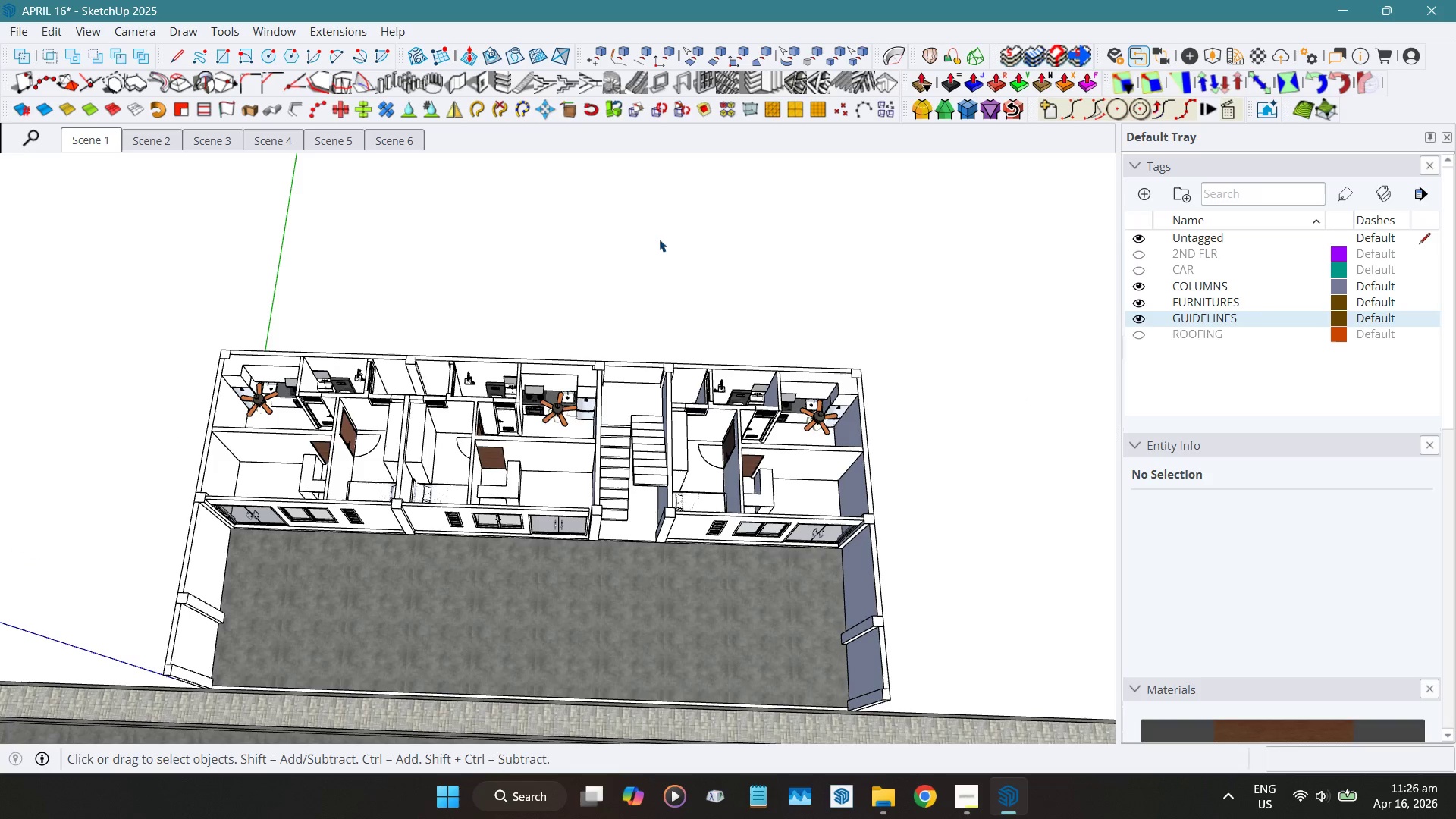 
left_click([89, 133])
 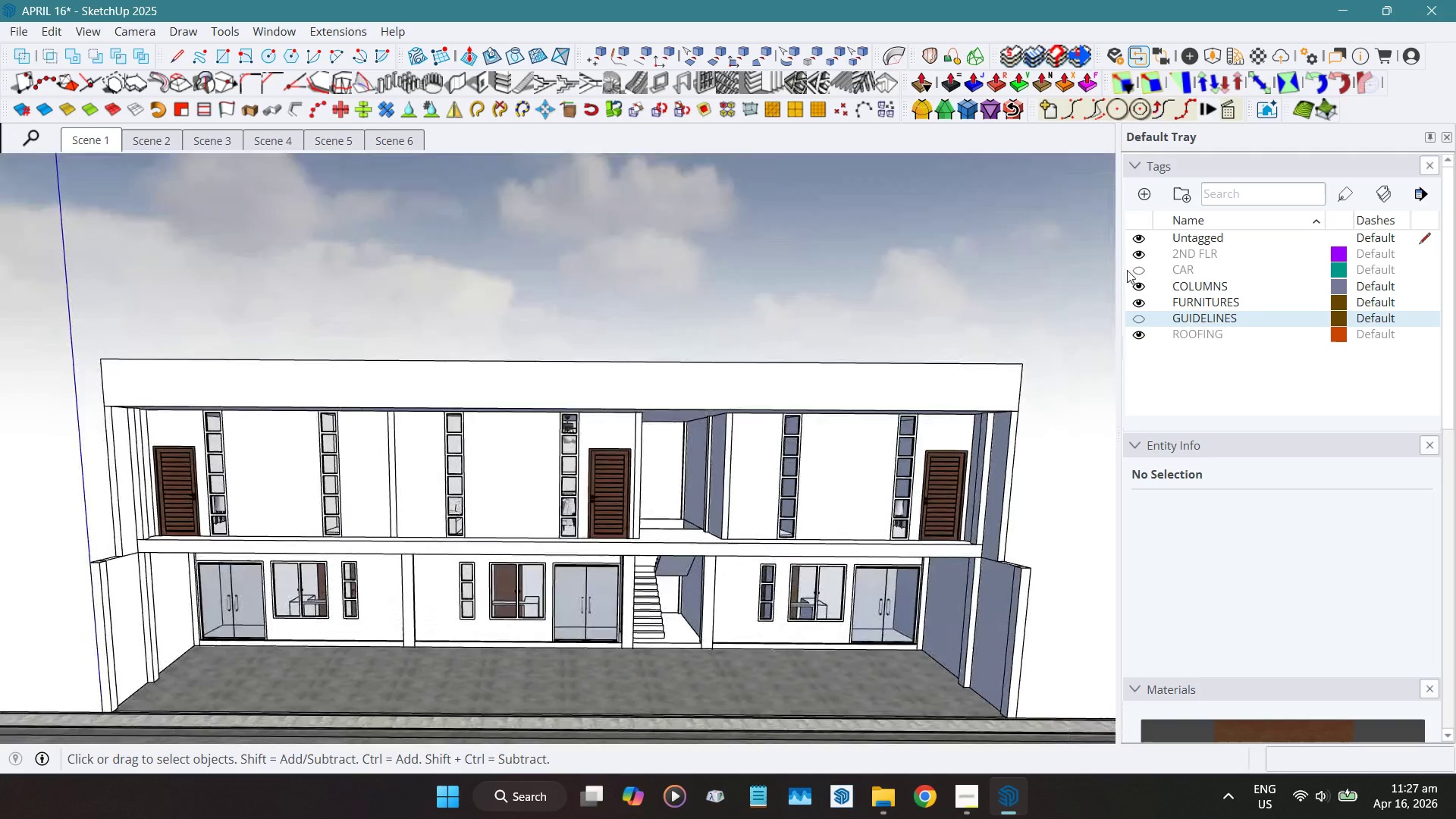 
left_click([1134, 270])
 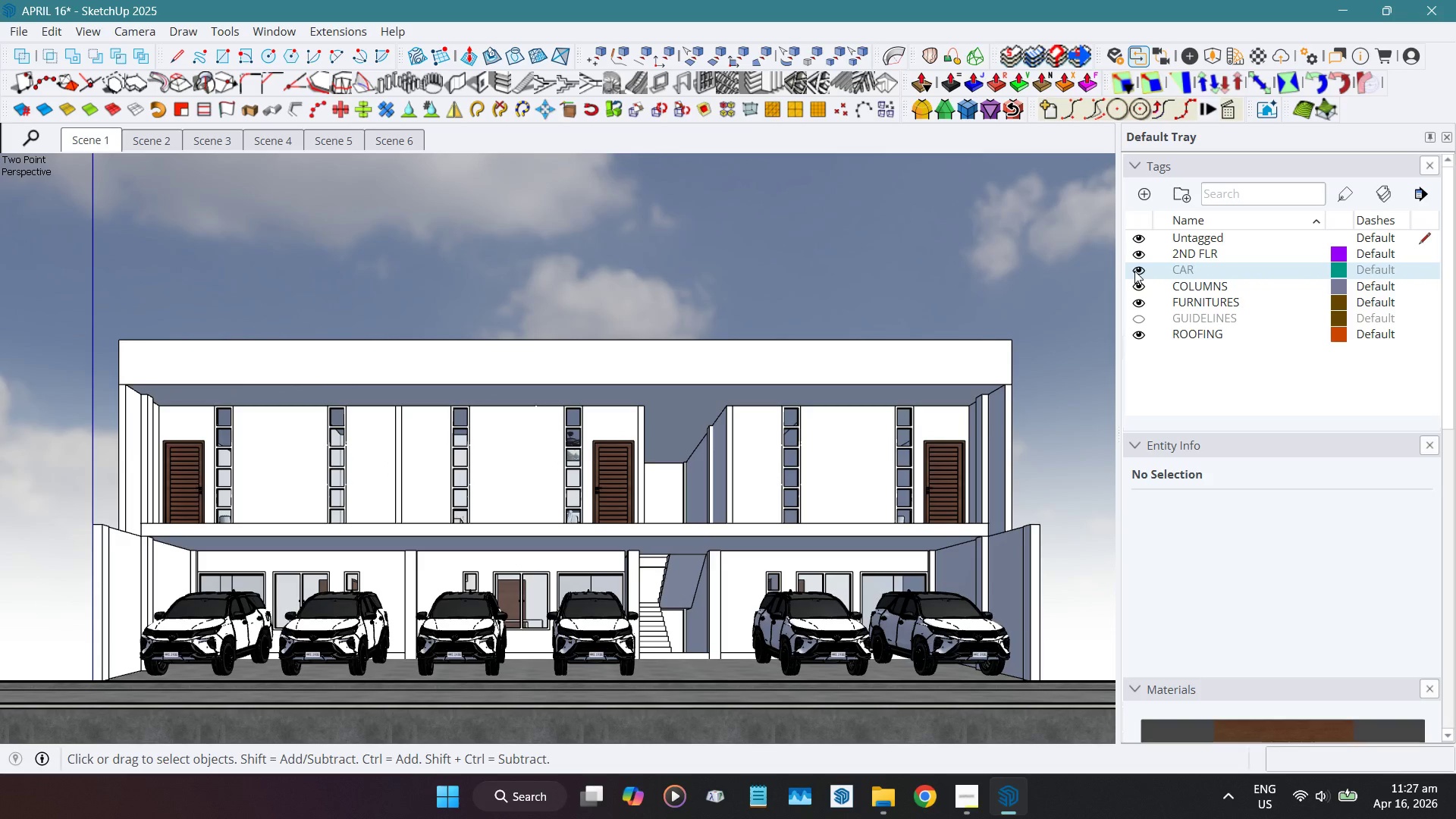 
wait(6.23)
 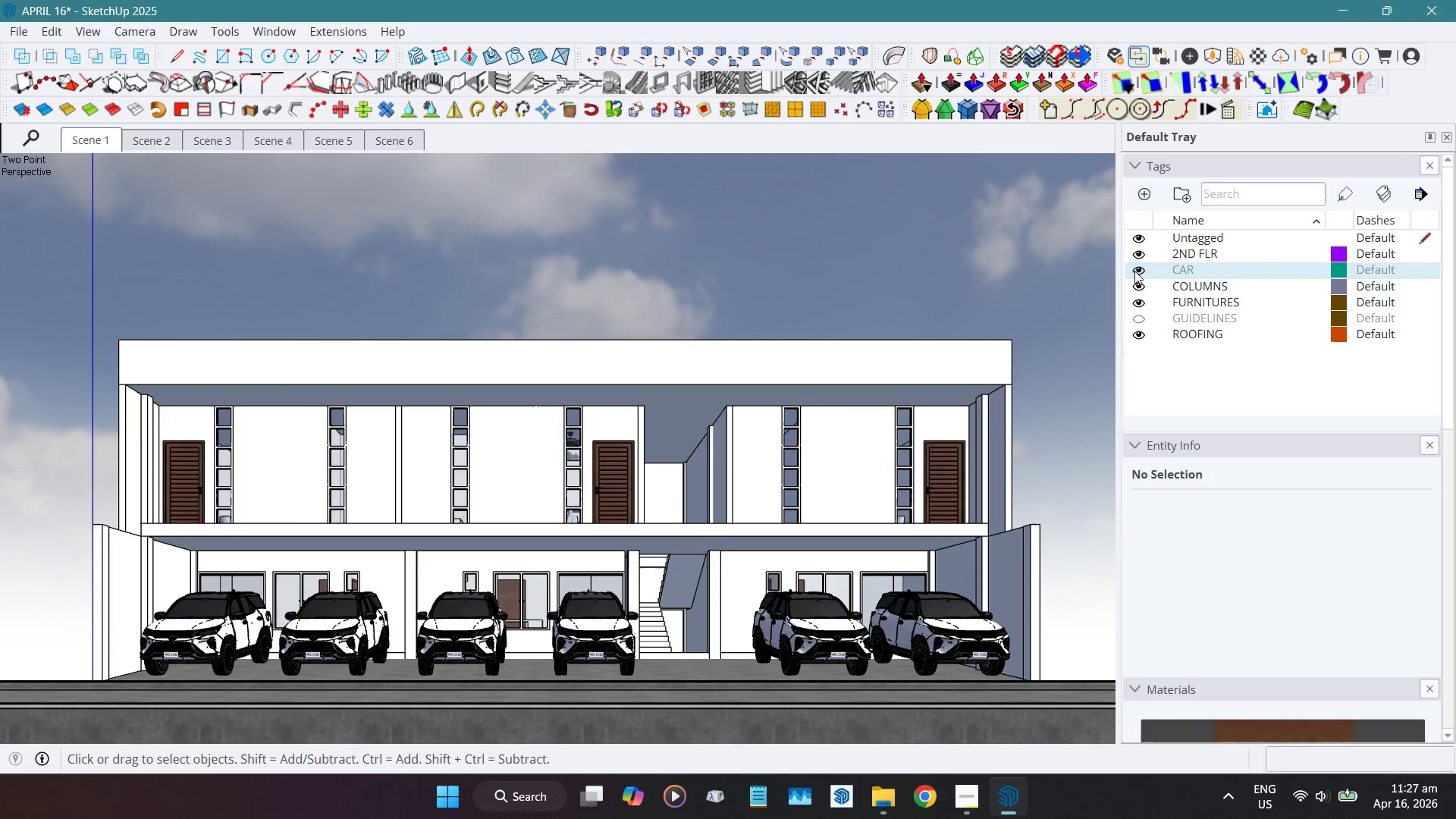 
left_click([191, 627])
 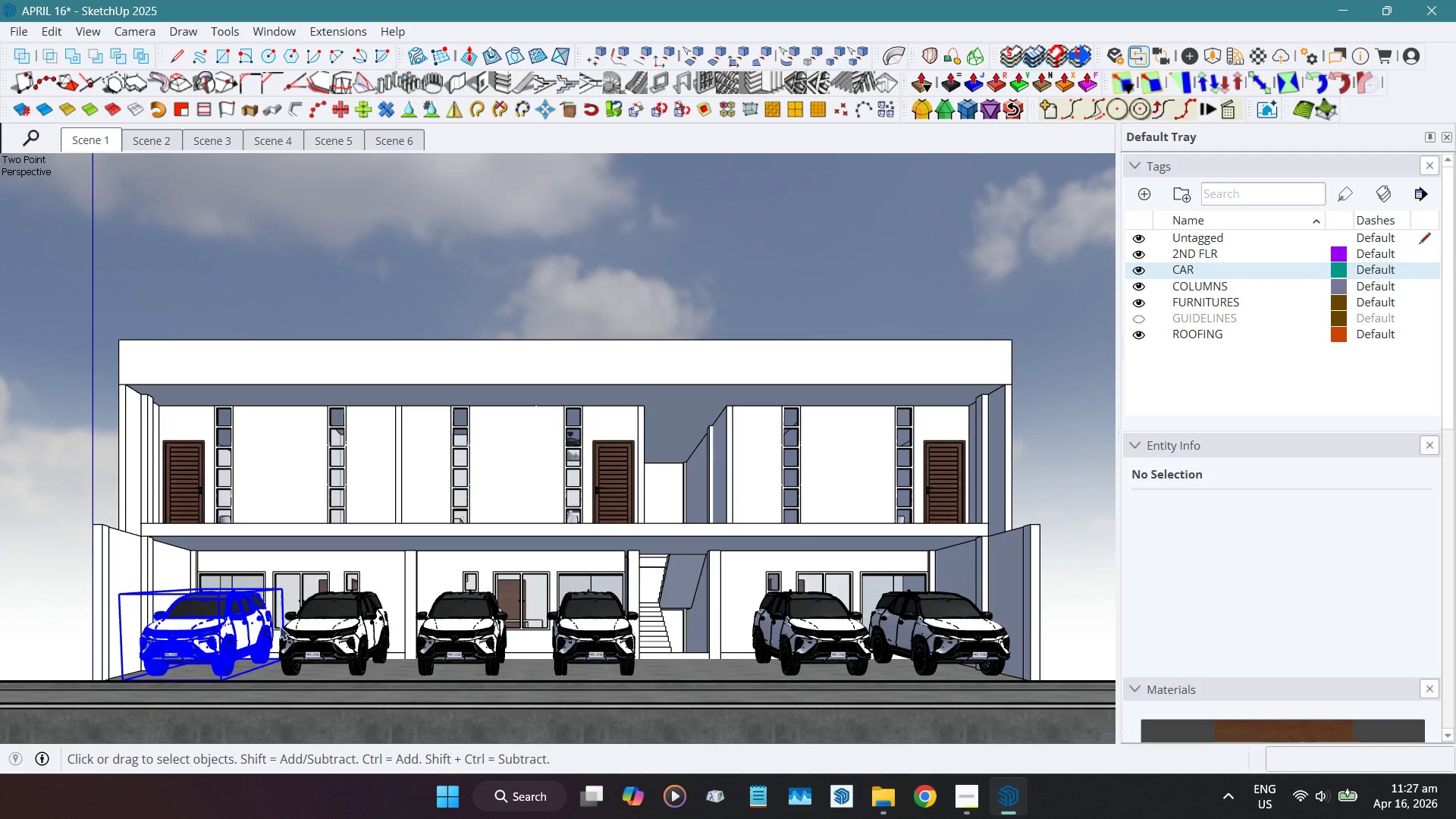 
hold_key(key=ControlLeft, duration=3.58)
left_click([312, 623])
 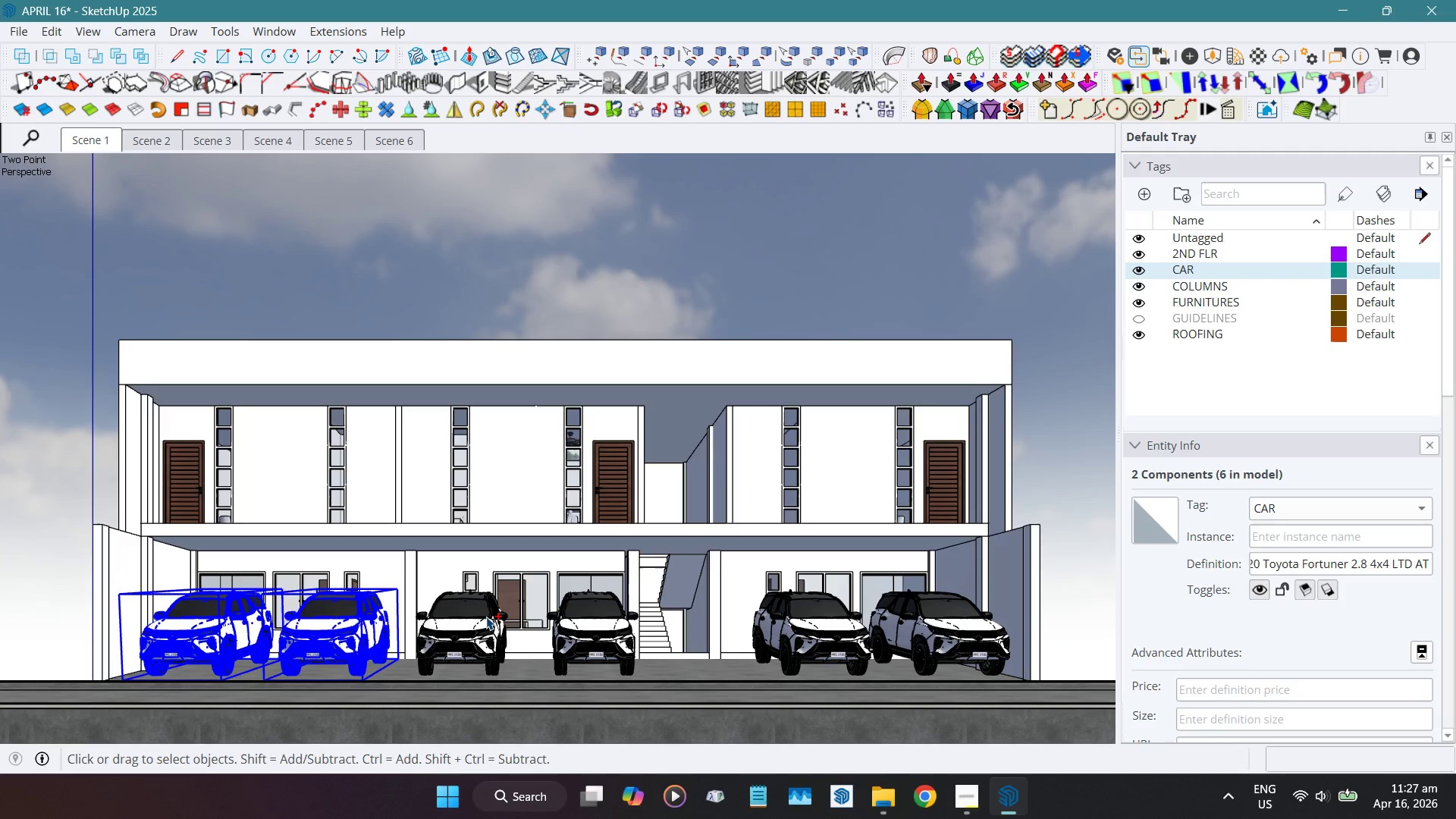 
left_click([474, 619])
 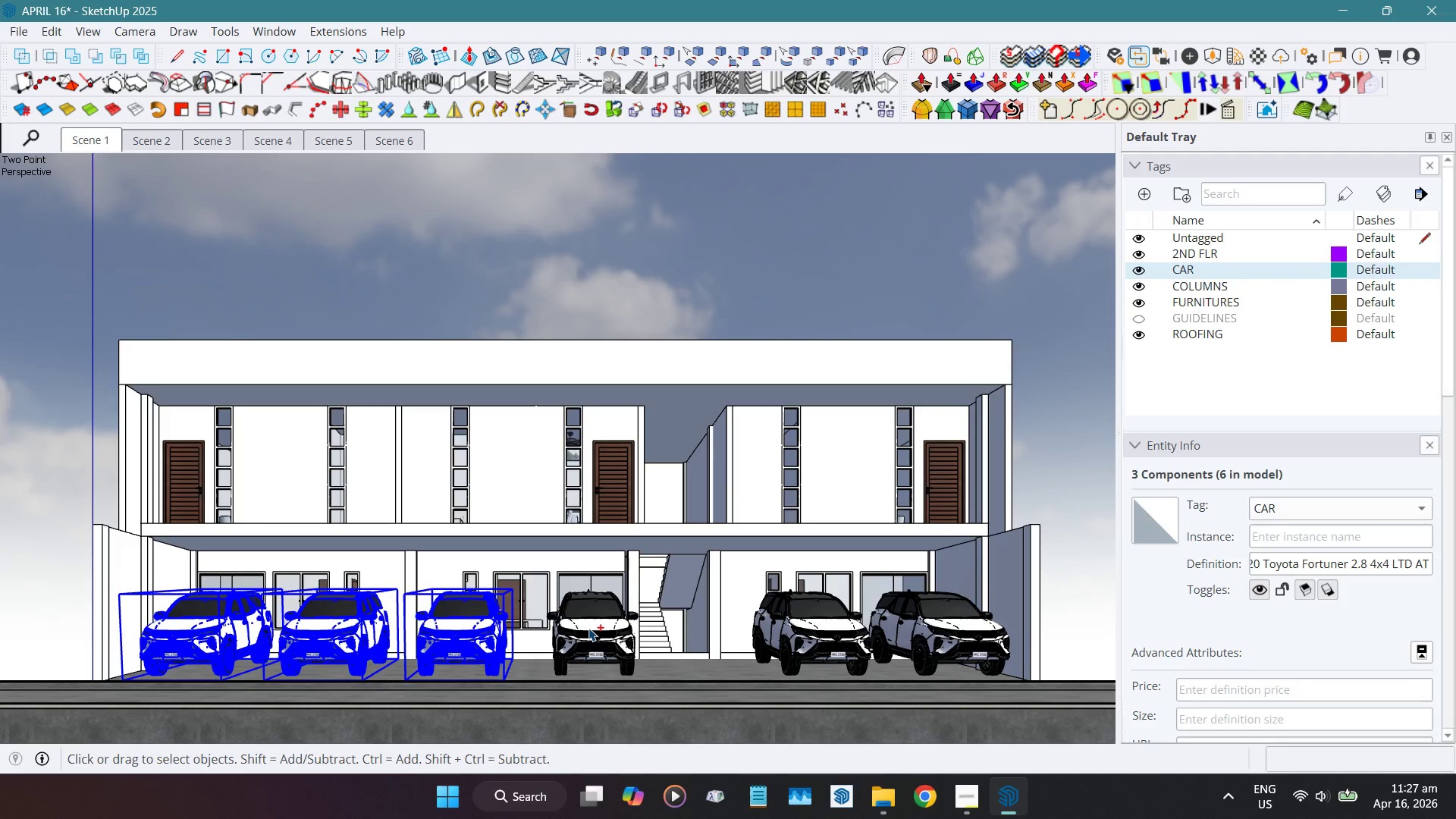 
left_click([588, 628])
 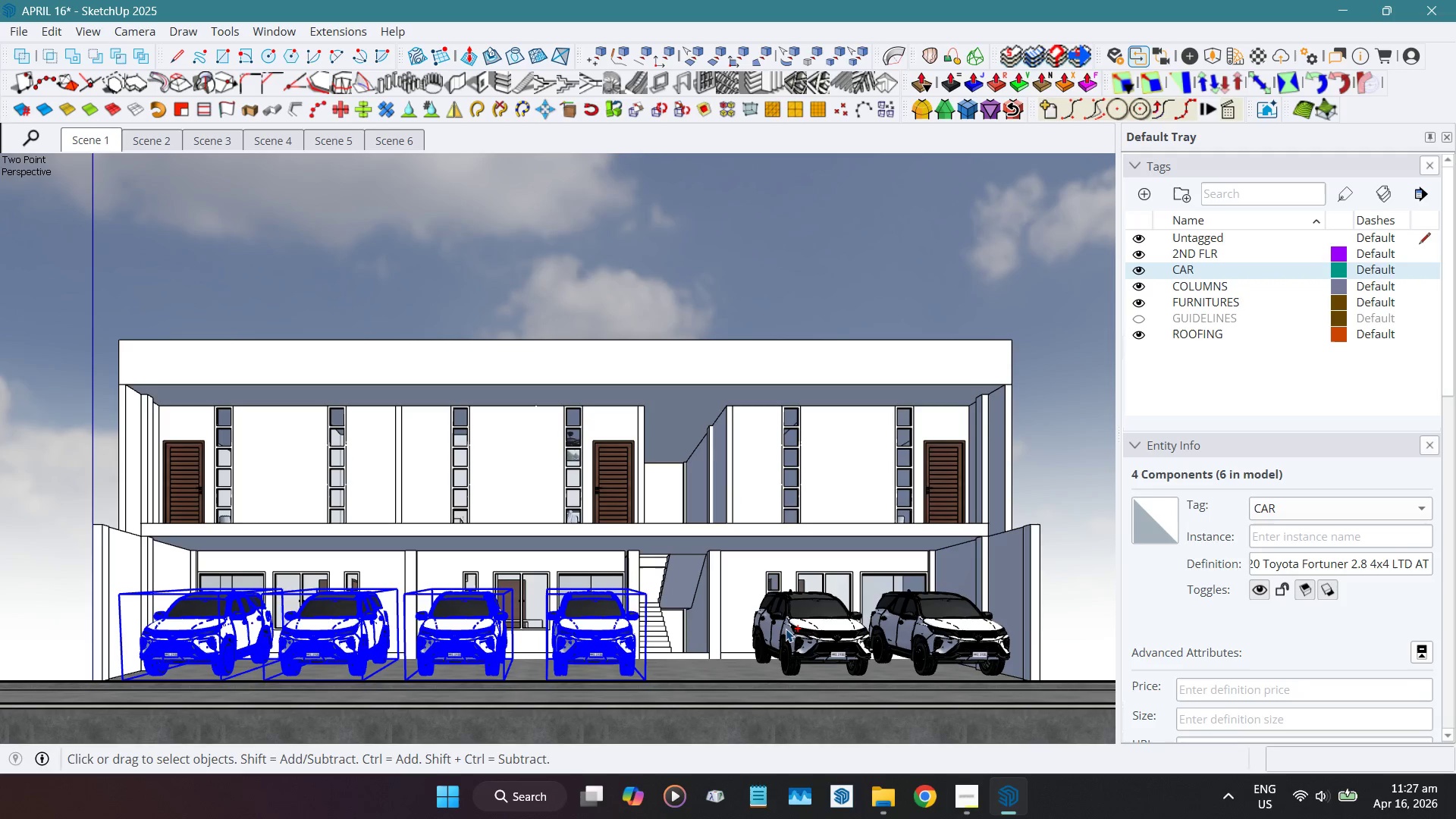 
left_click([805, 627])
 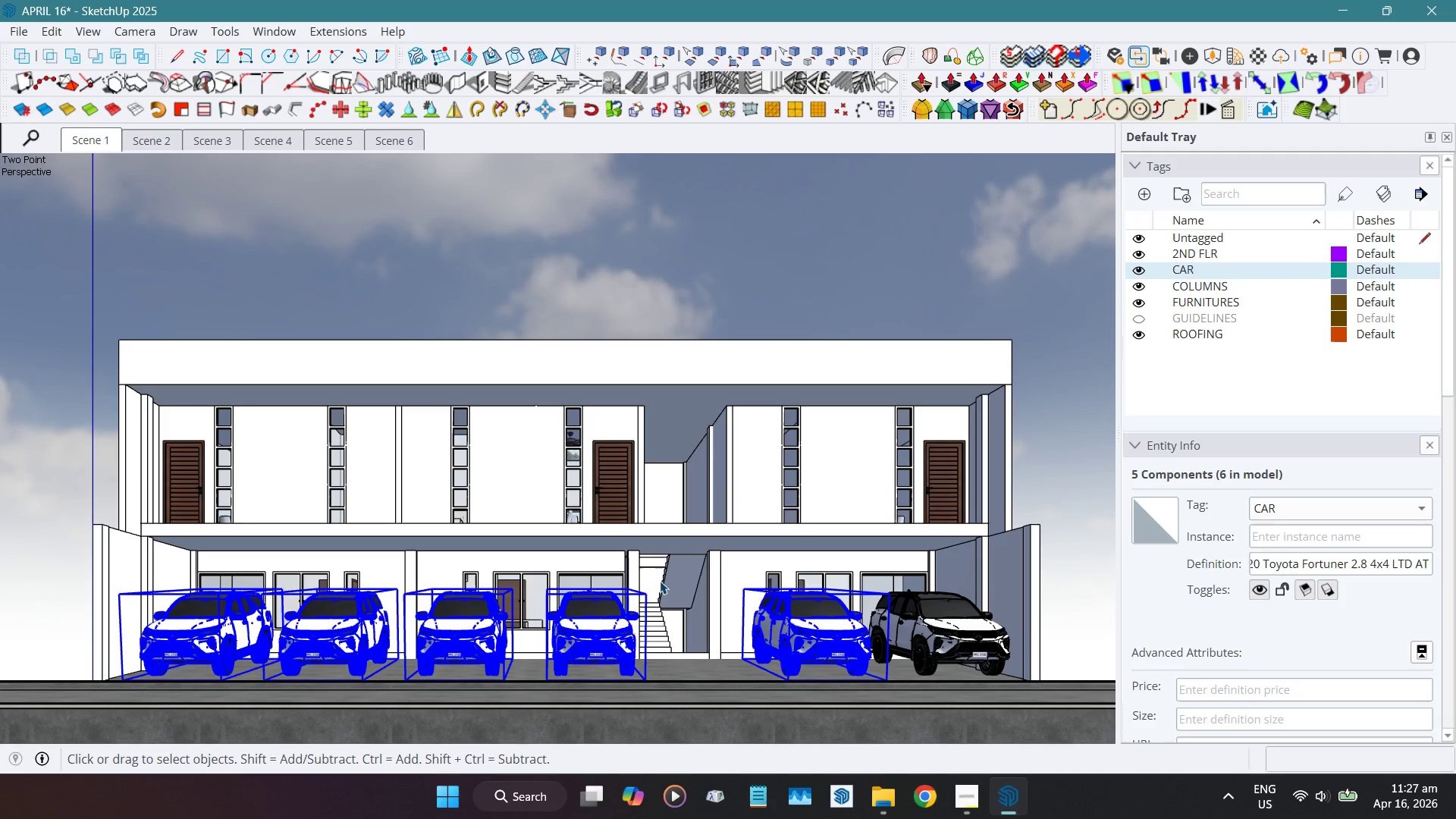 
key(Delete)
 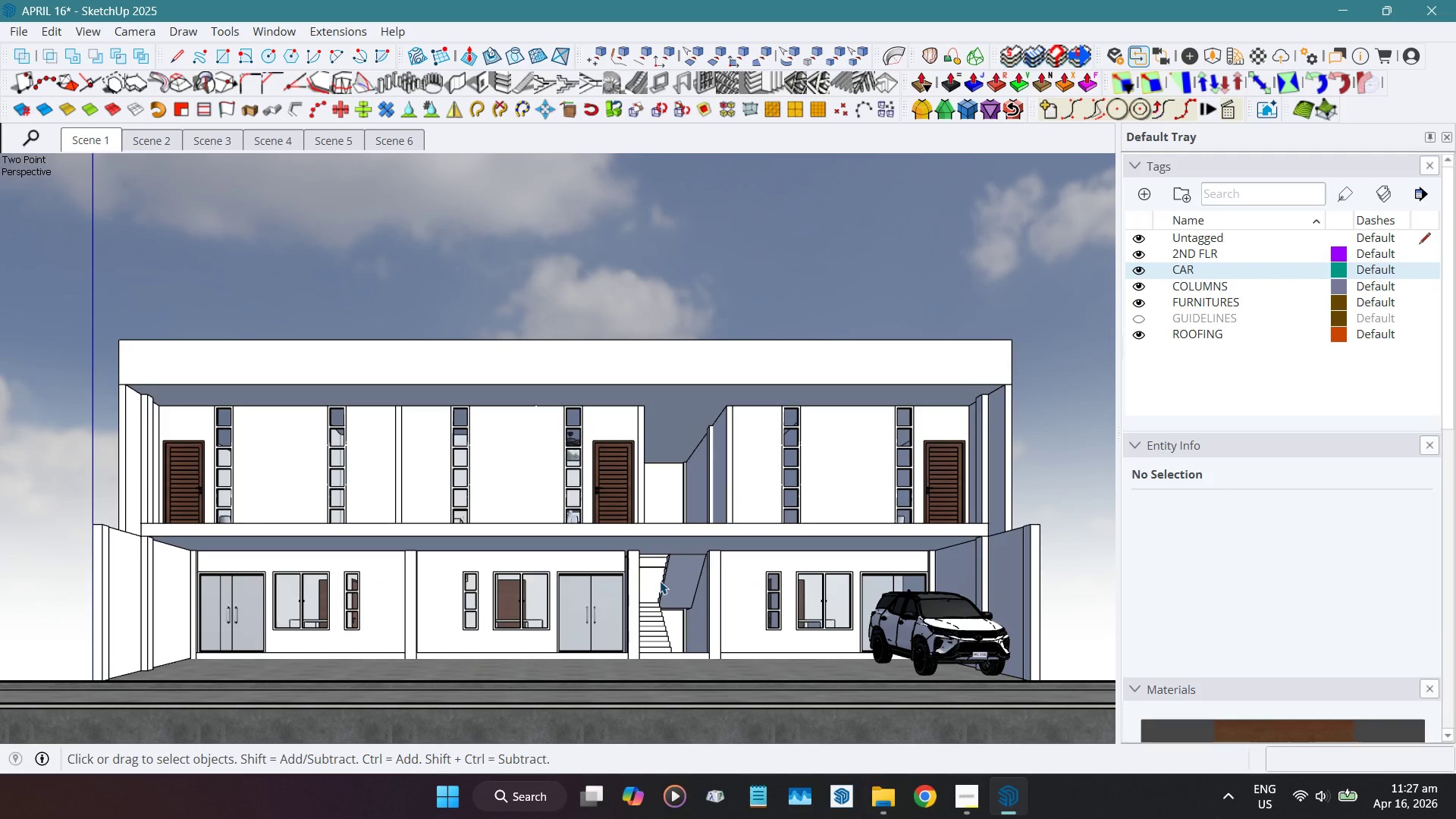 
key(Control+S)
 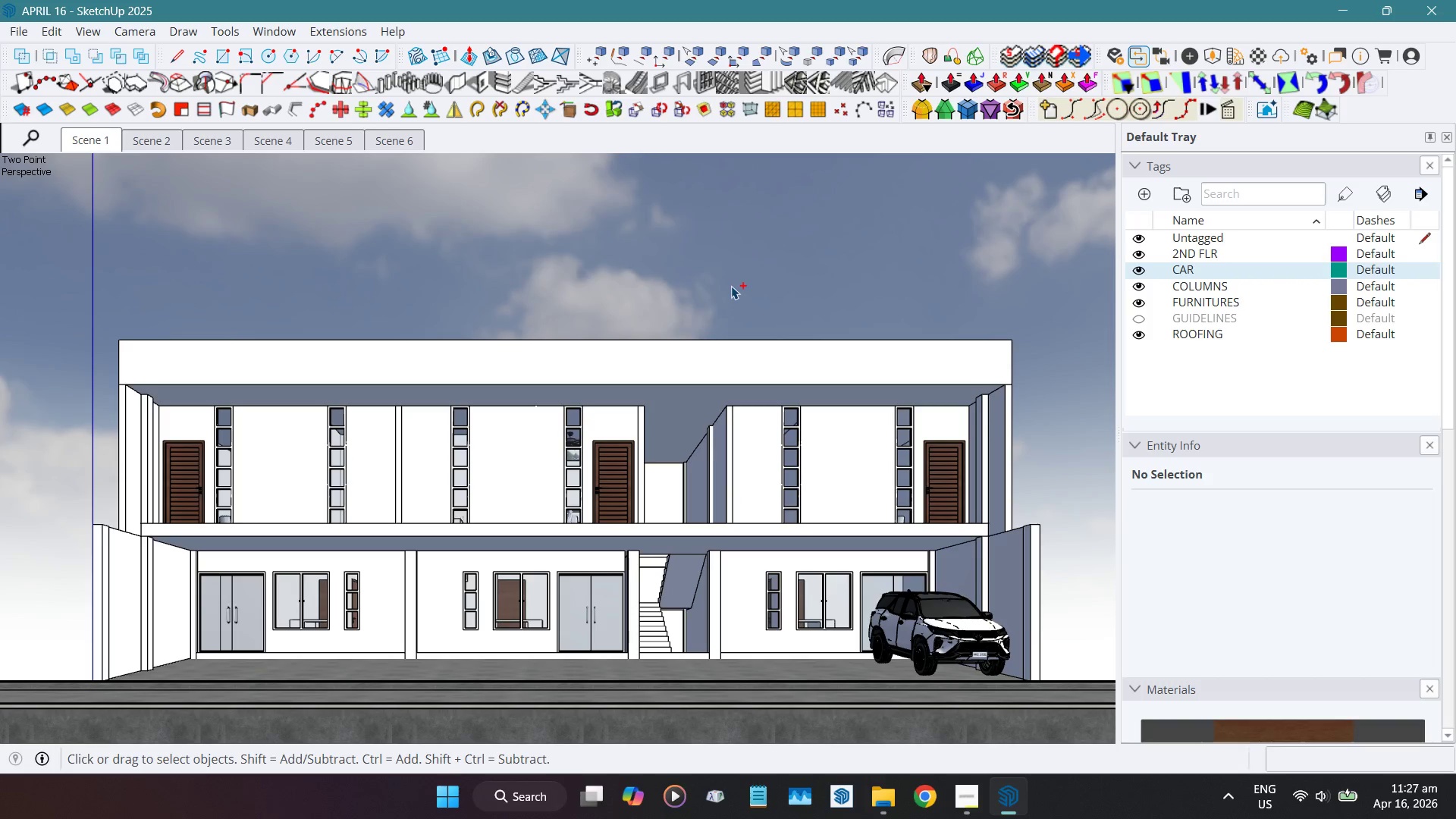 
wait(16.36)
 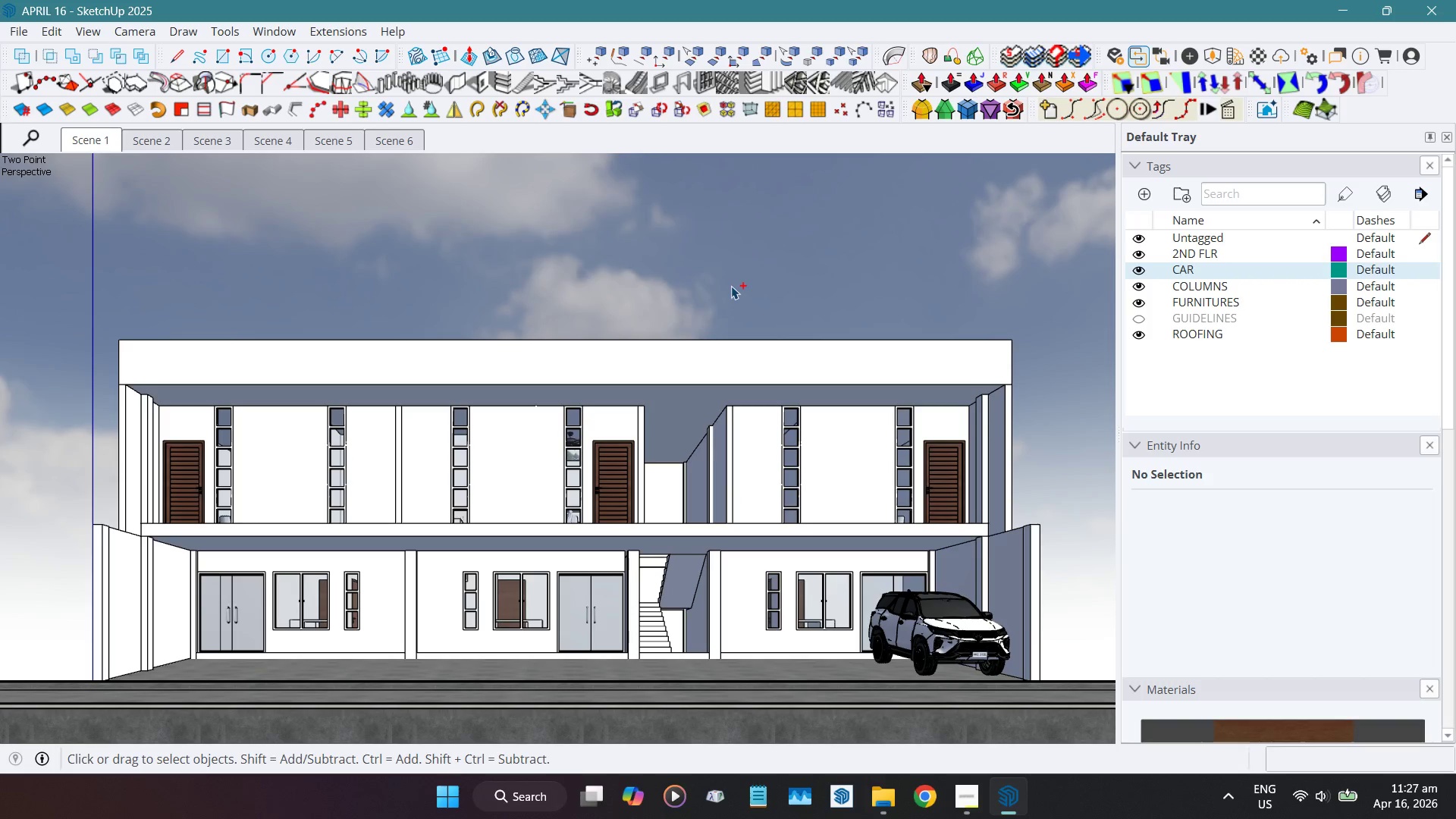 
left_click([1140, 337])
 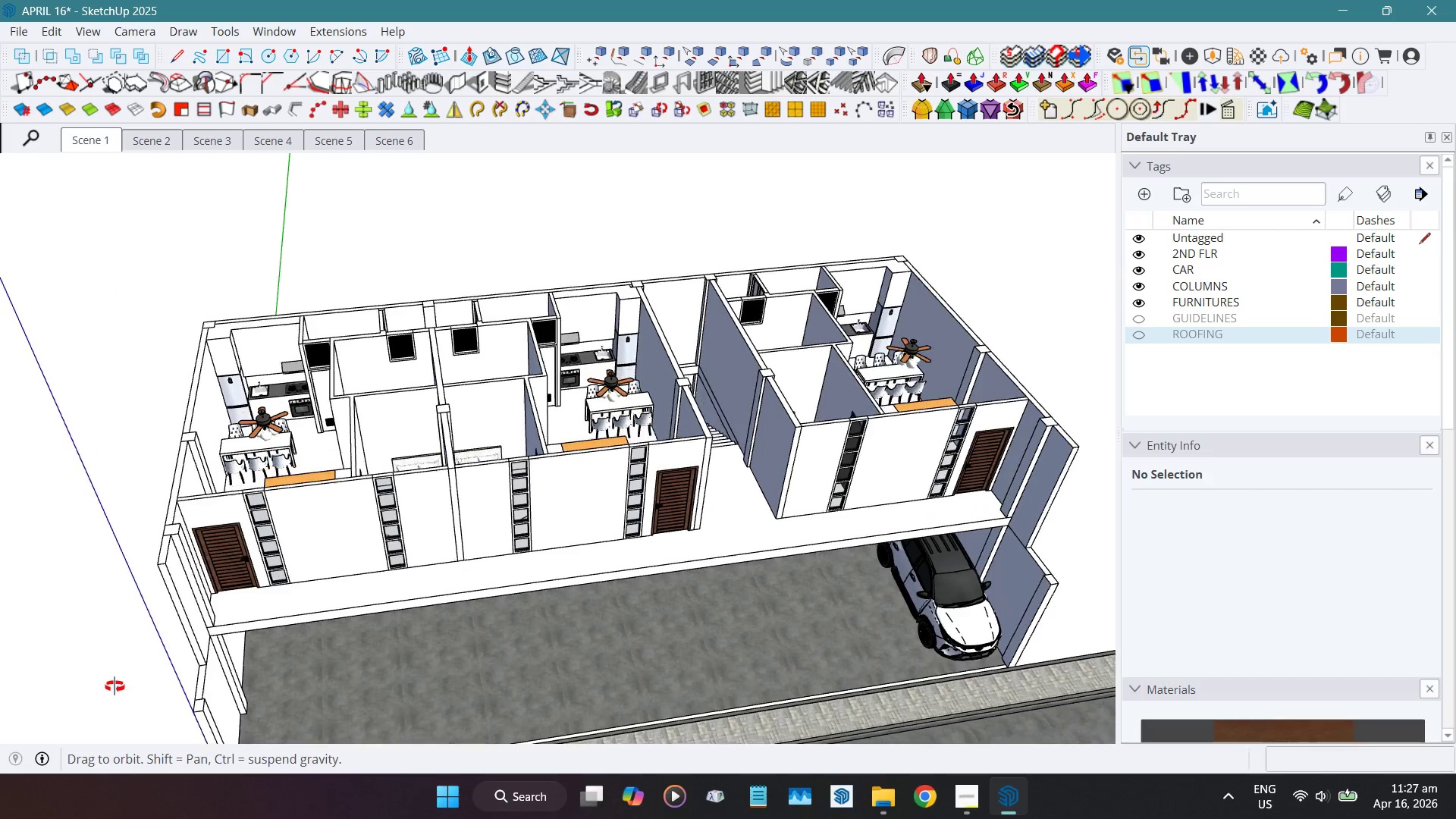 
scroll: coordinate [322, 413], scroll_direction: up, amount: 5.0
 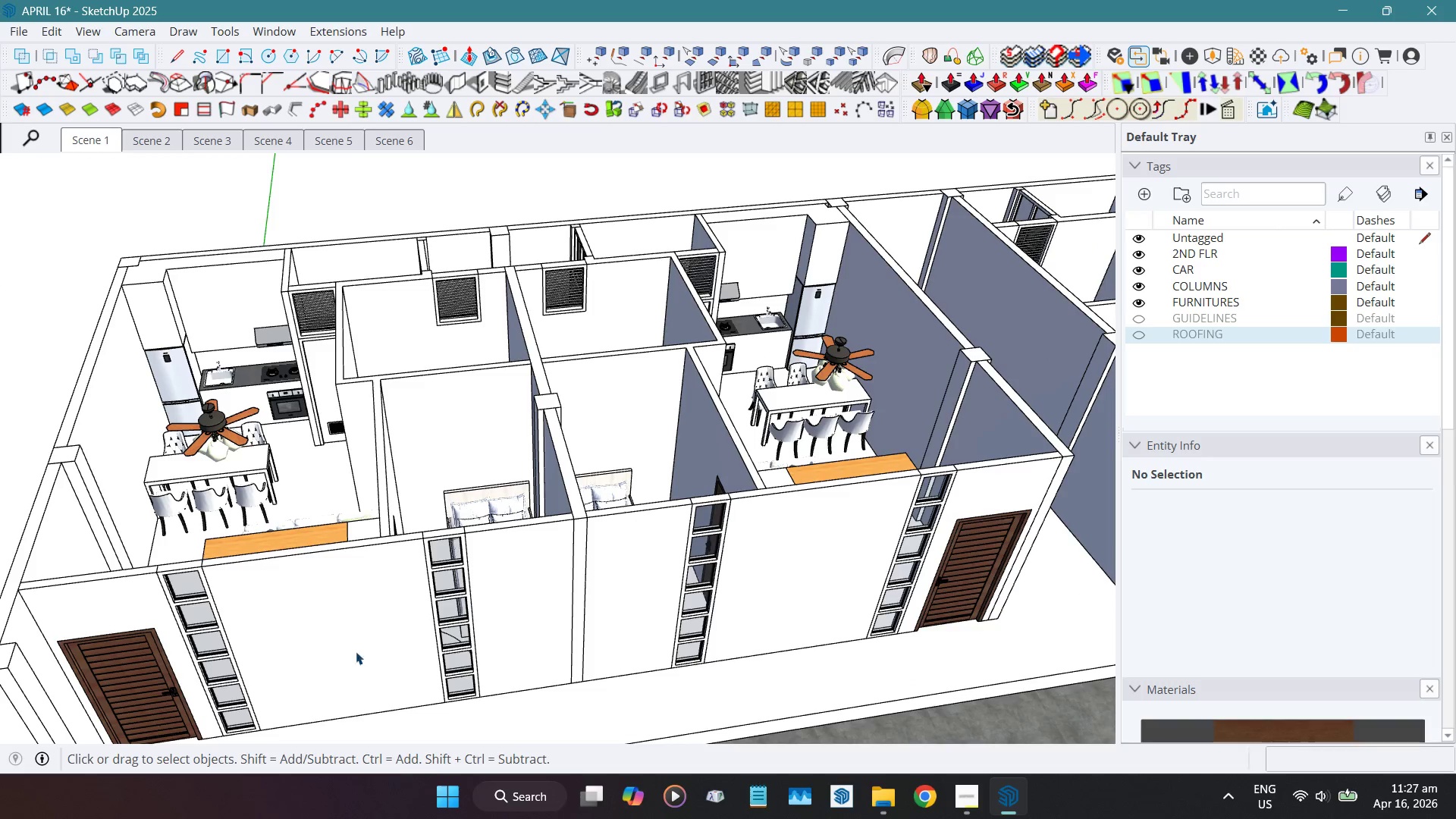 
hold_key(key=ShiftLeft, duration=0.41)
 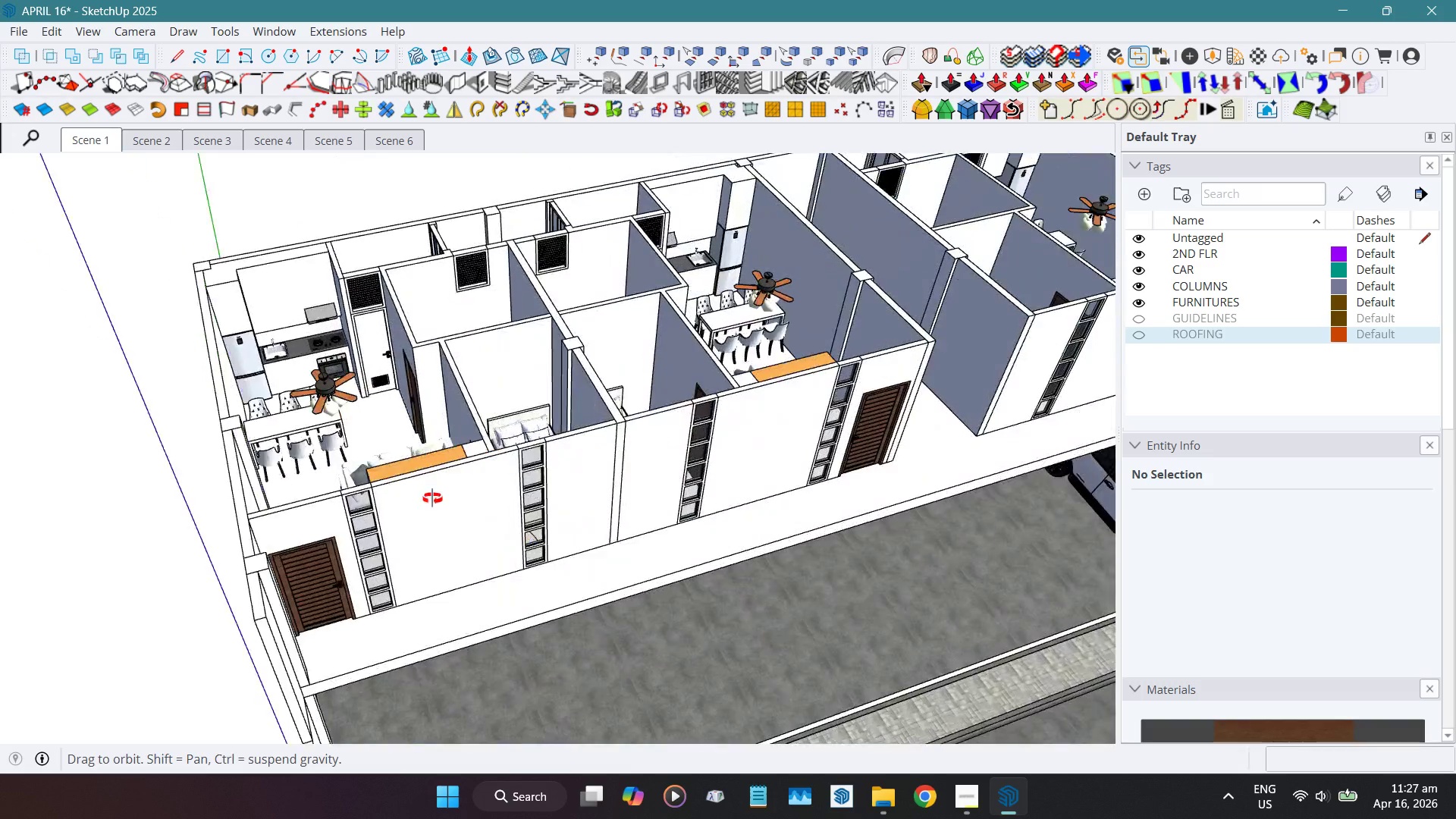 
scroll: coordinate [466, 597], scroll_direction: down, amount: 4.0
 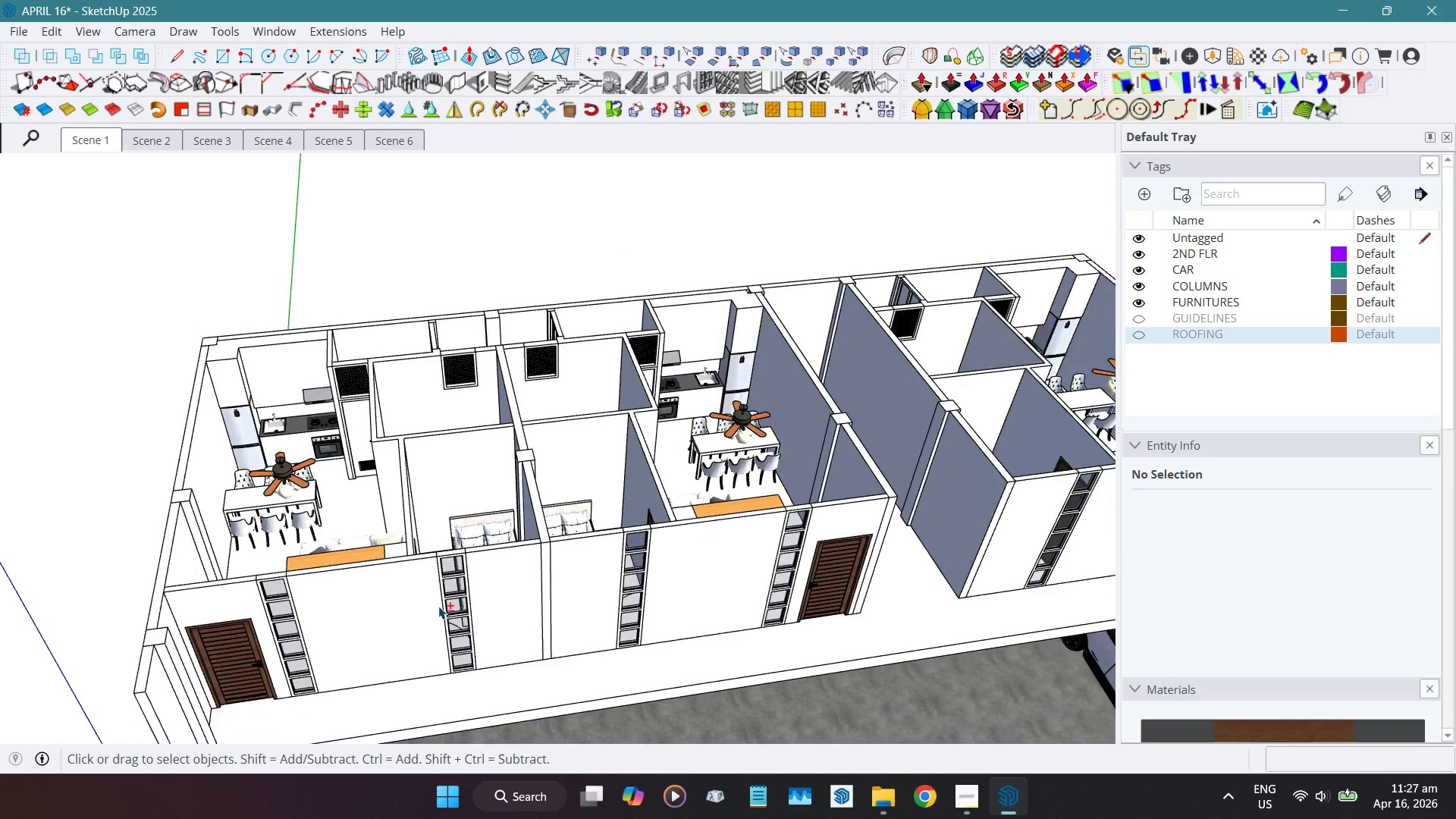 
left_click([300, 467])
 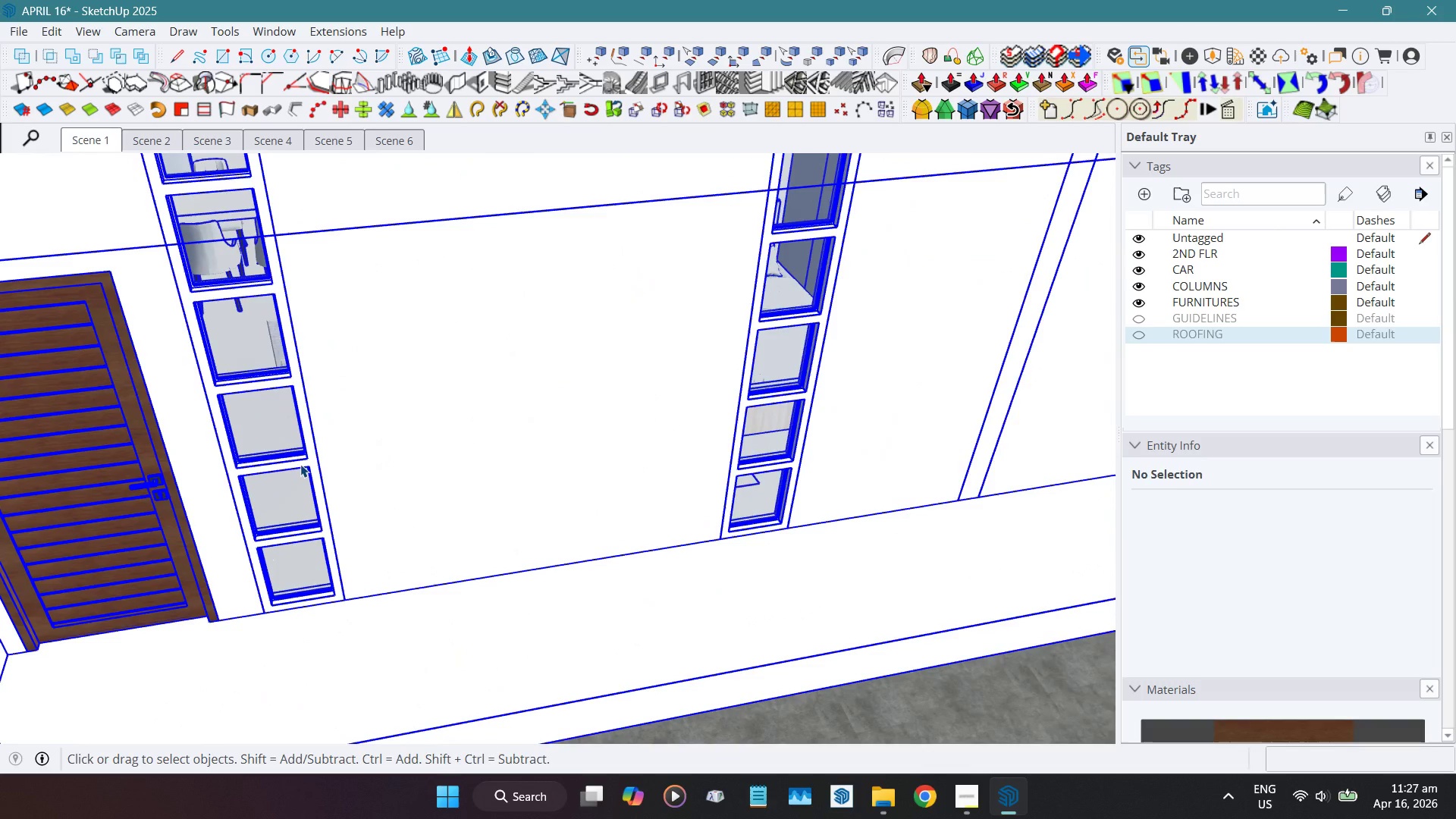 
scroll: coordinate [303, 479], scroll_direction: up, amount: 11.0
 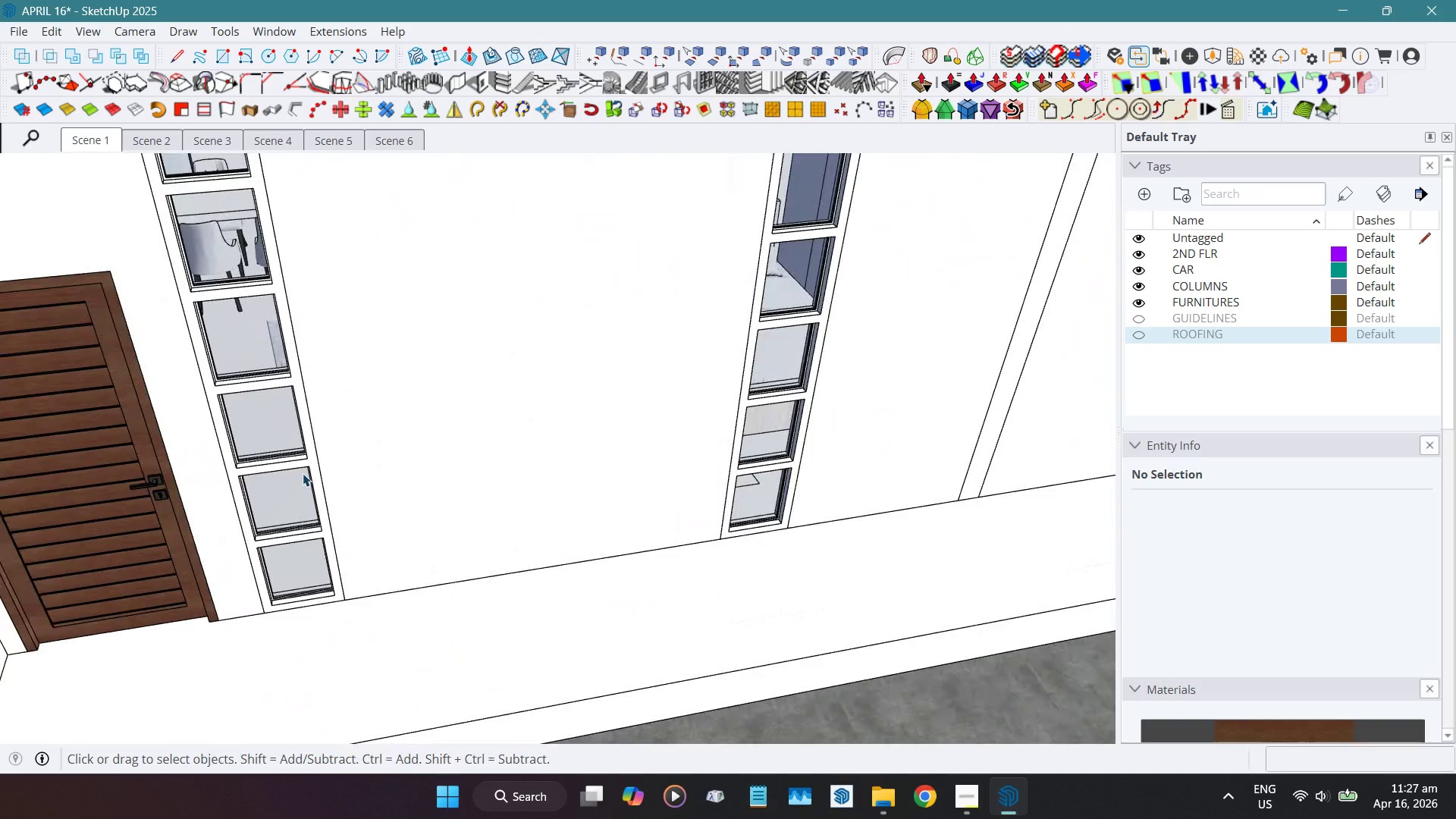 
left_click([300, 464])
 